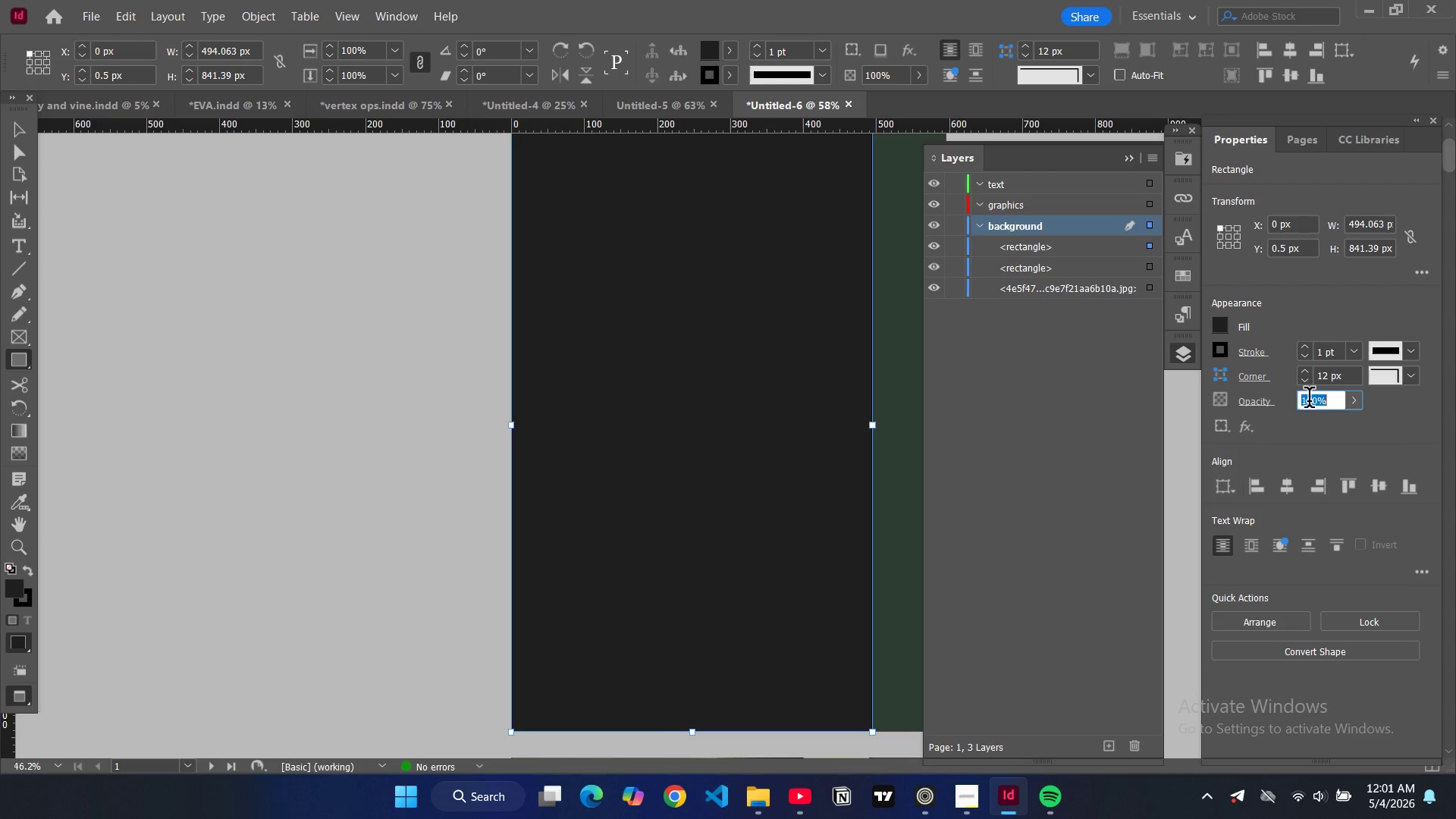 
triple_click([1309, 400])
 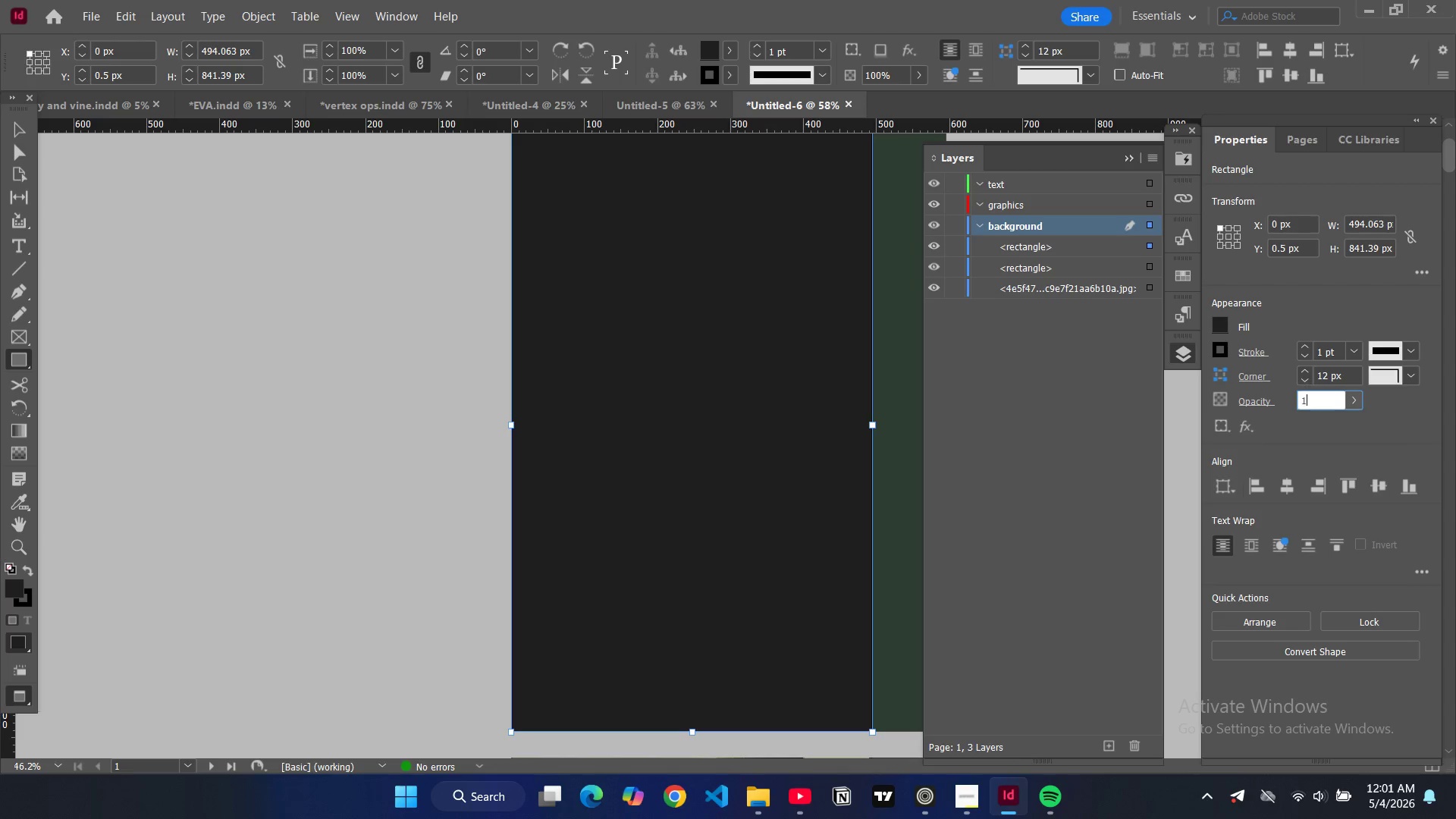 
type(10)
 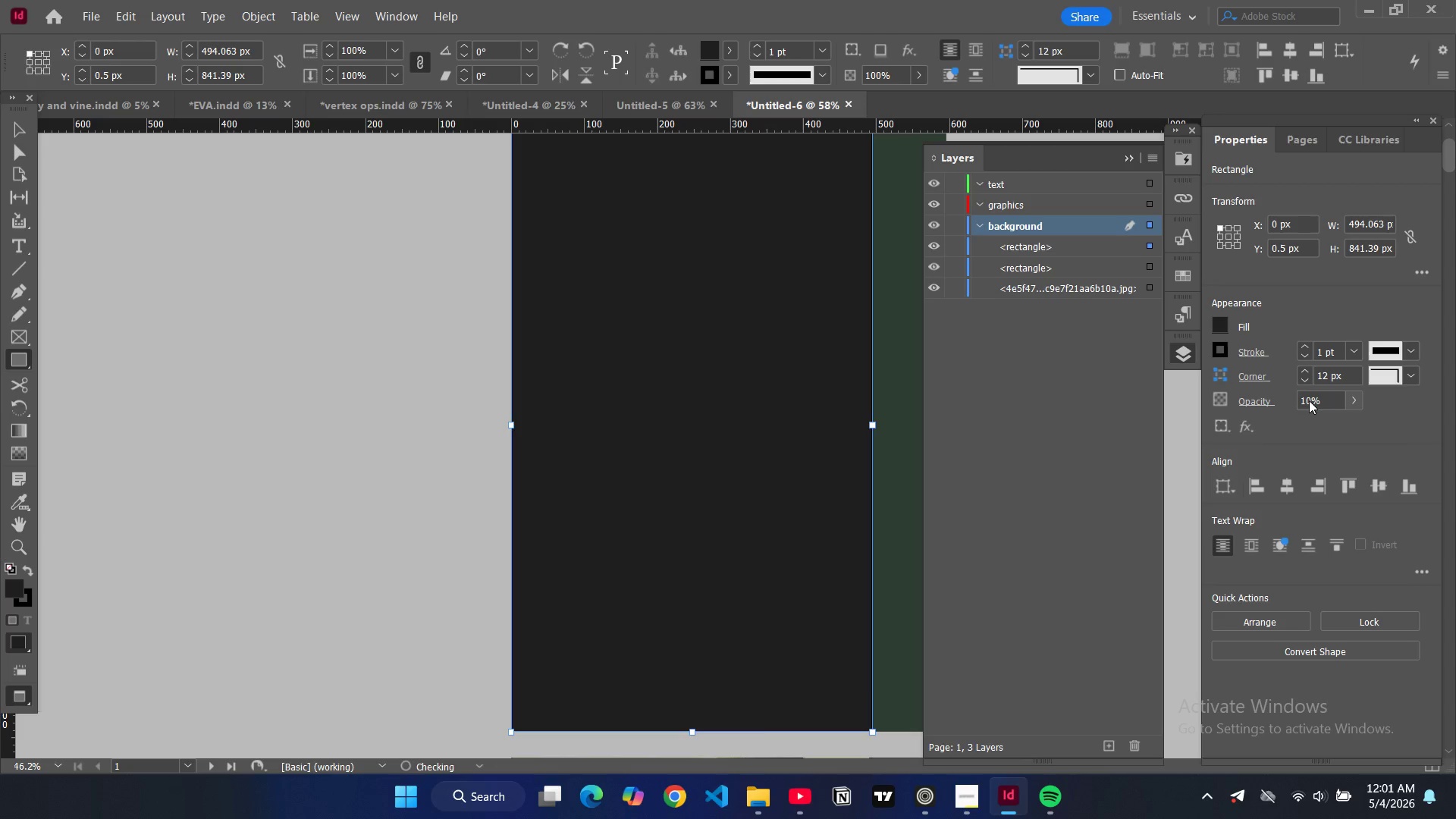 
key(Enter)
 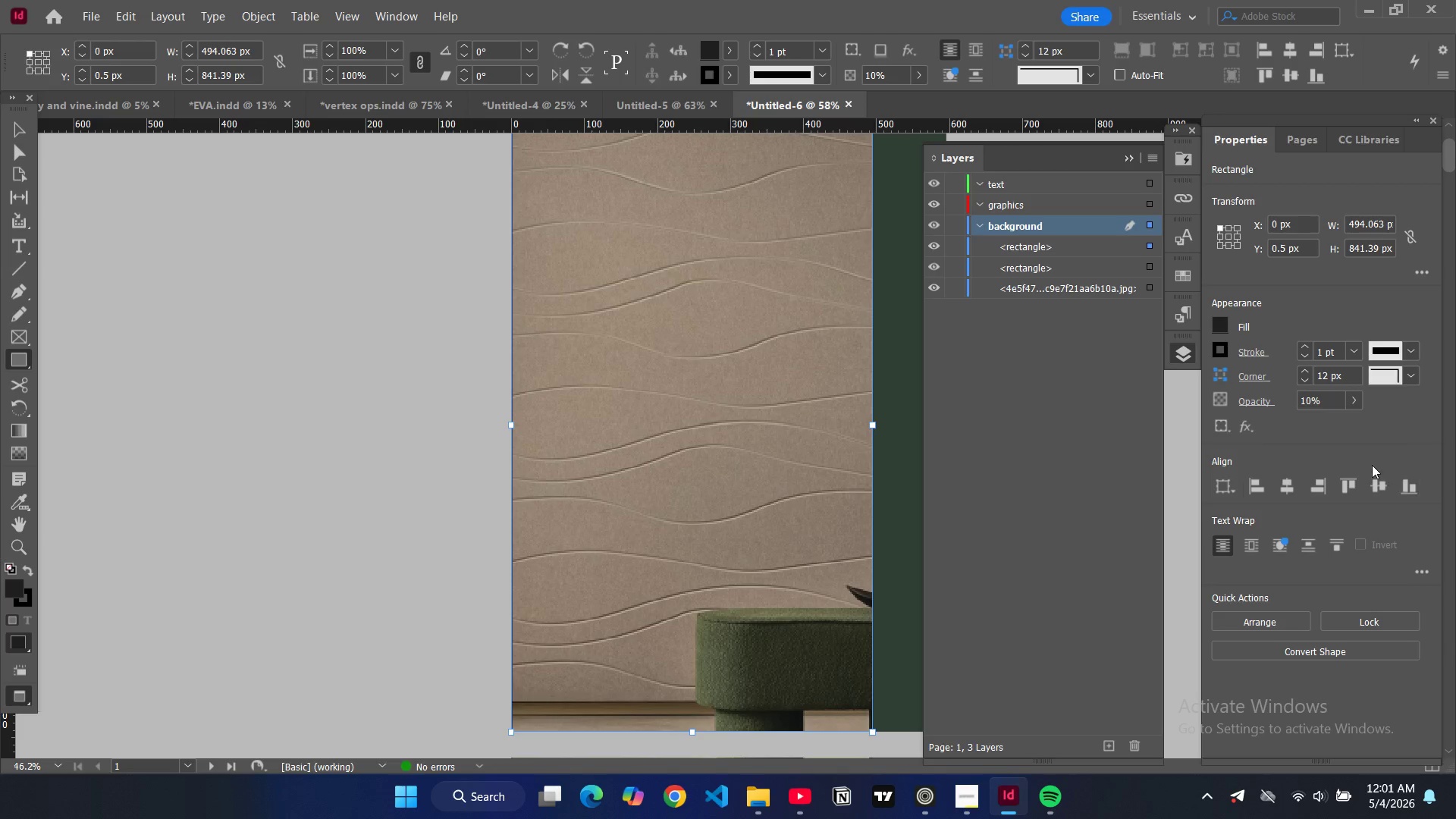 
left_click([1307, 403])
 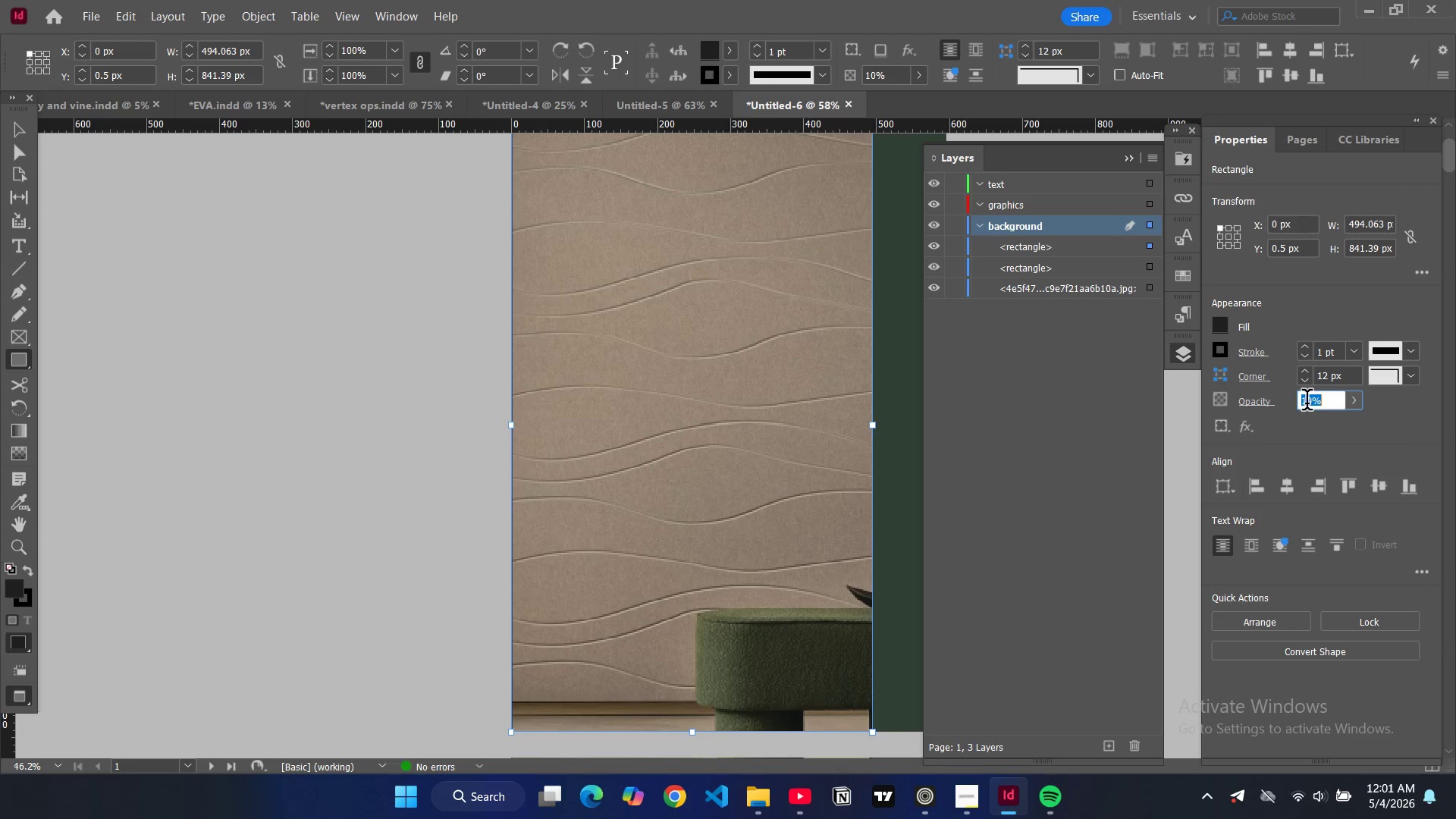 
triple_click([1307, 403])
 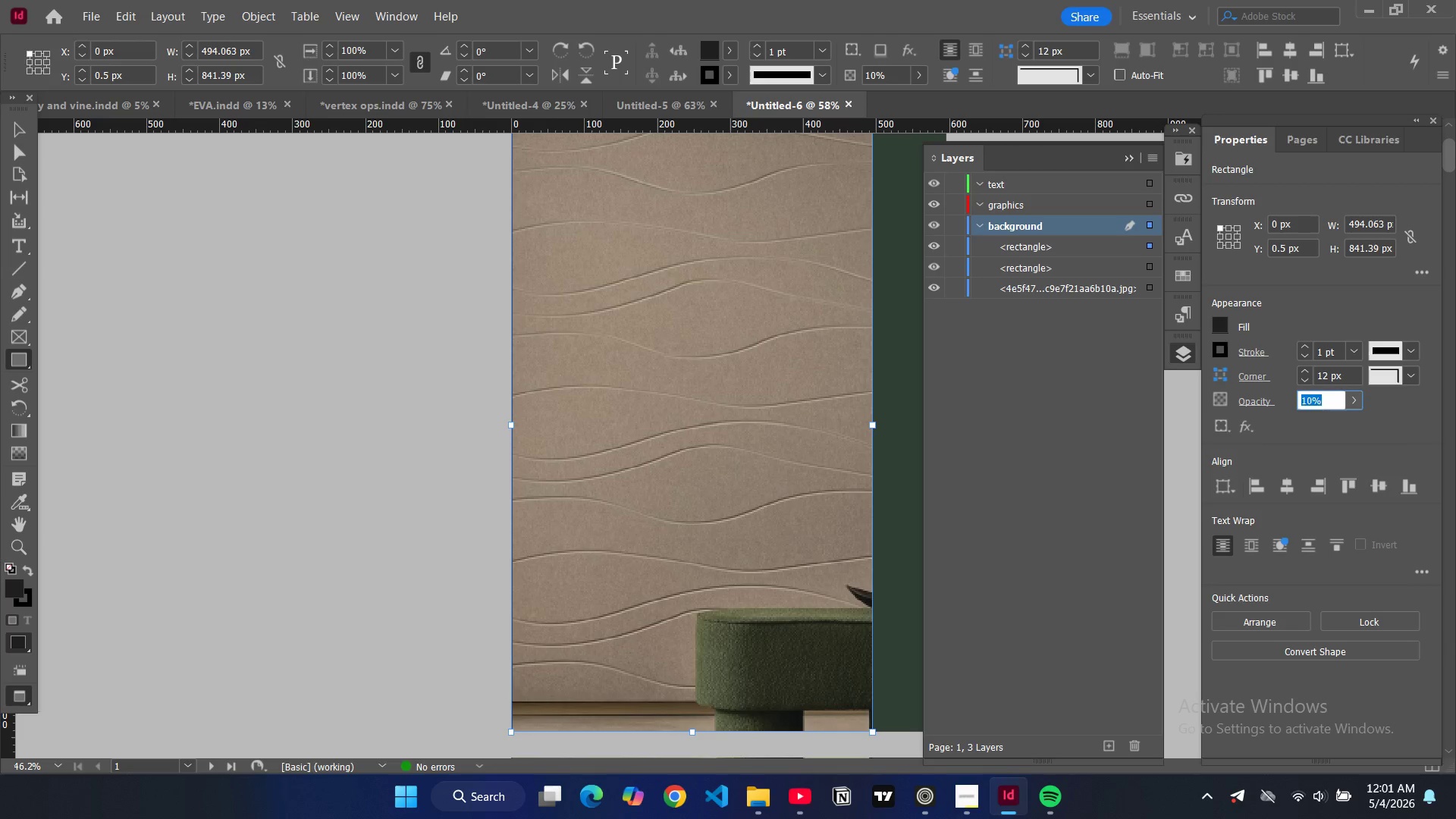 
key(2)
 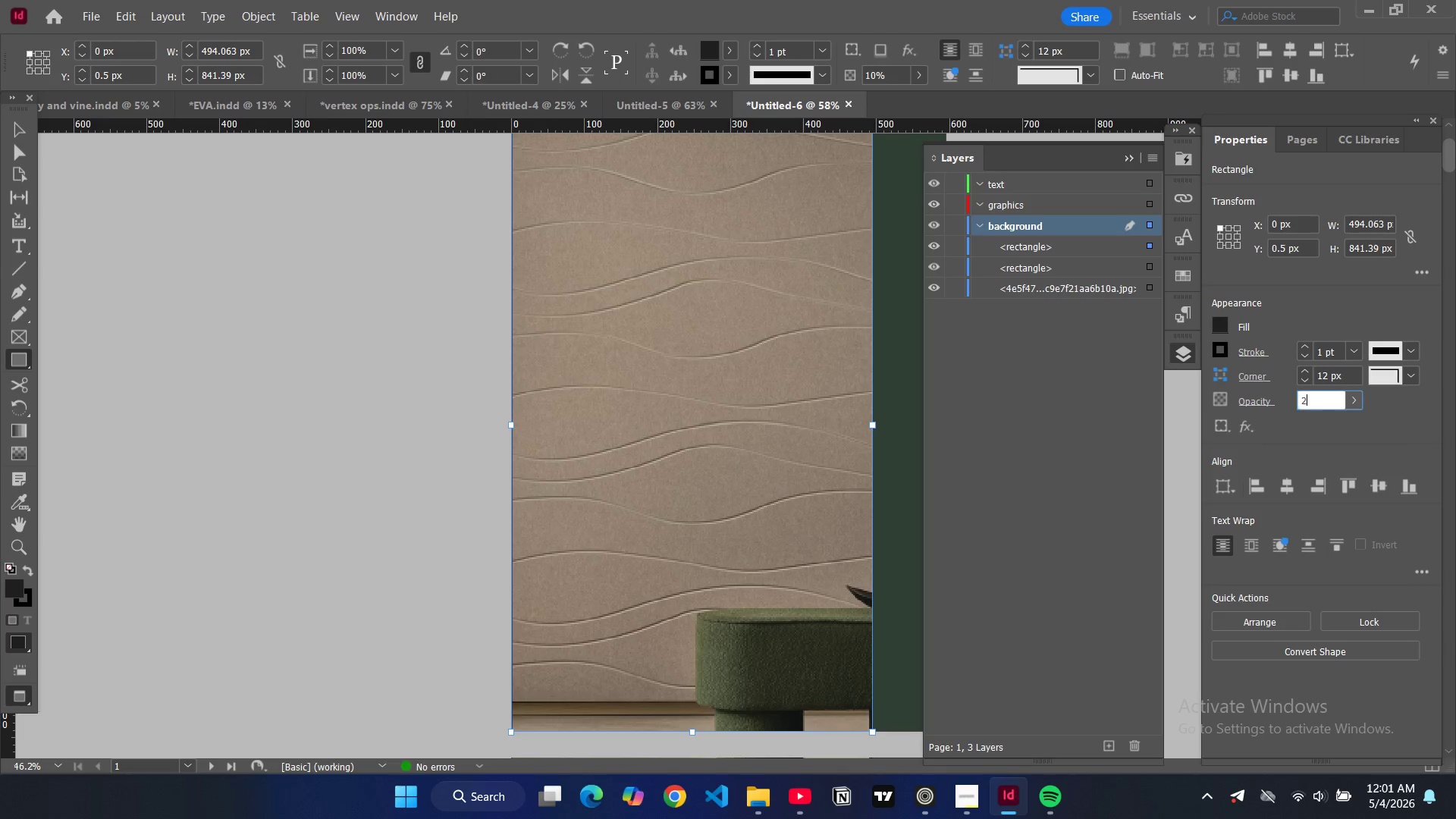 
key(0)
 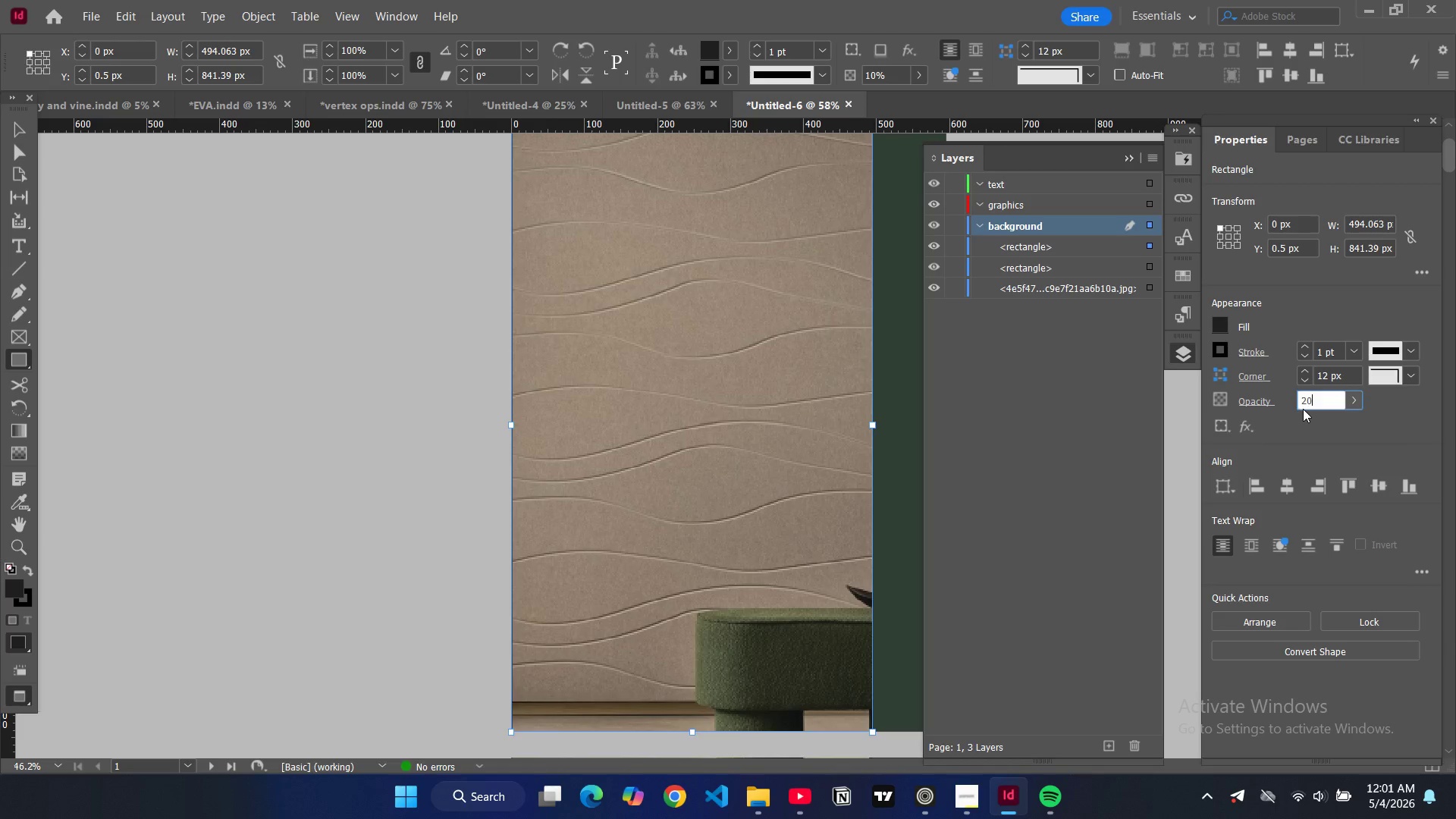 
key(Enter)
 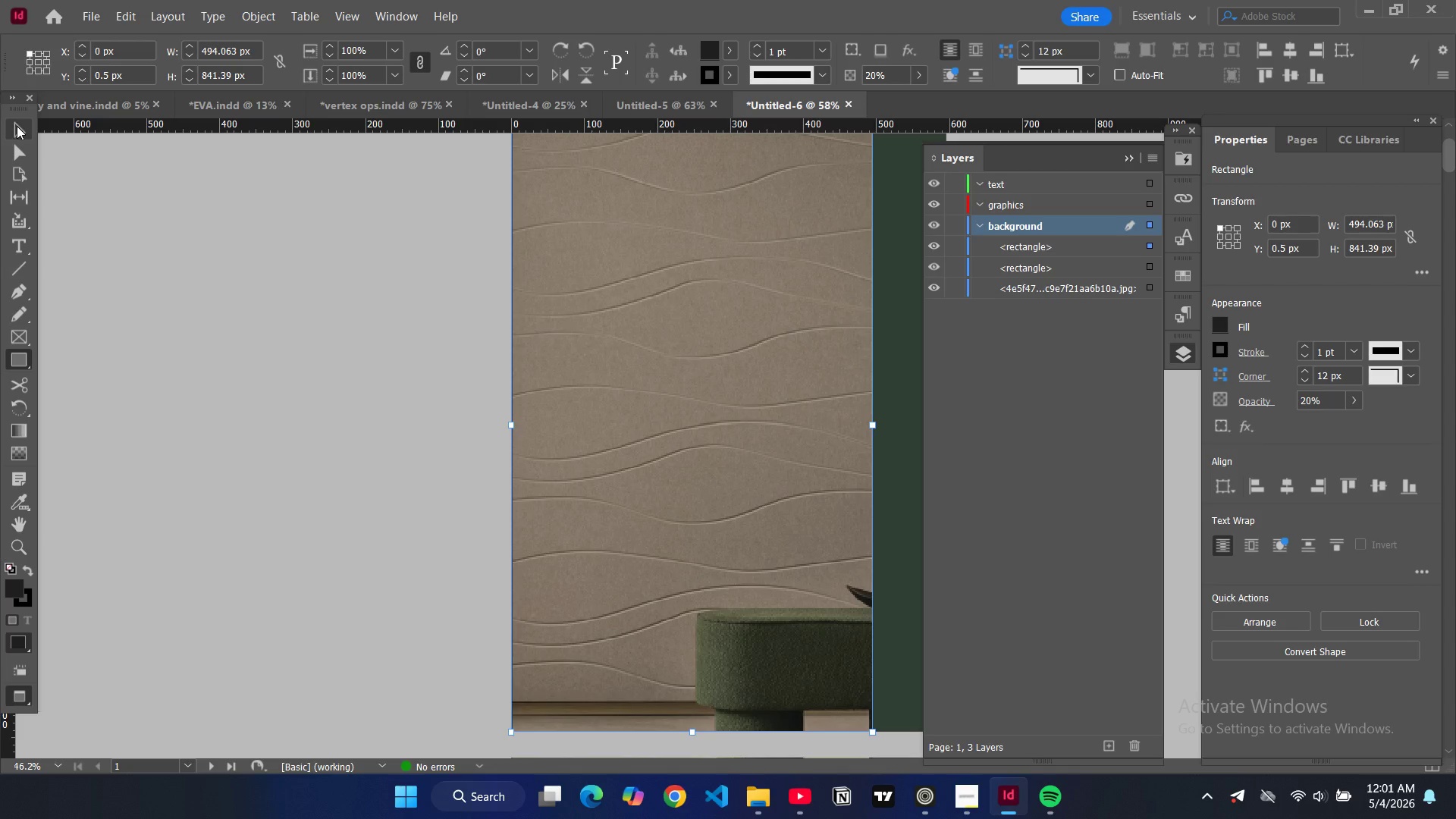 
key(Control+Z)
 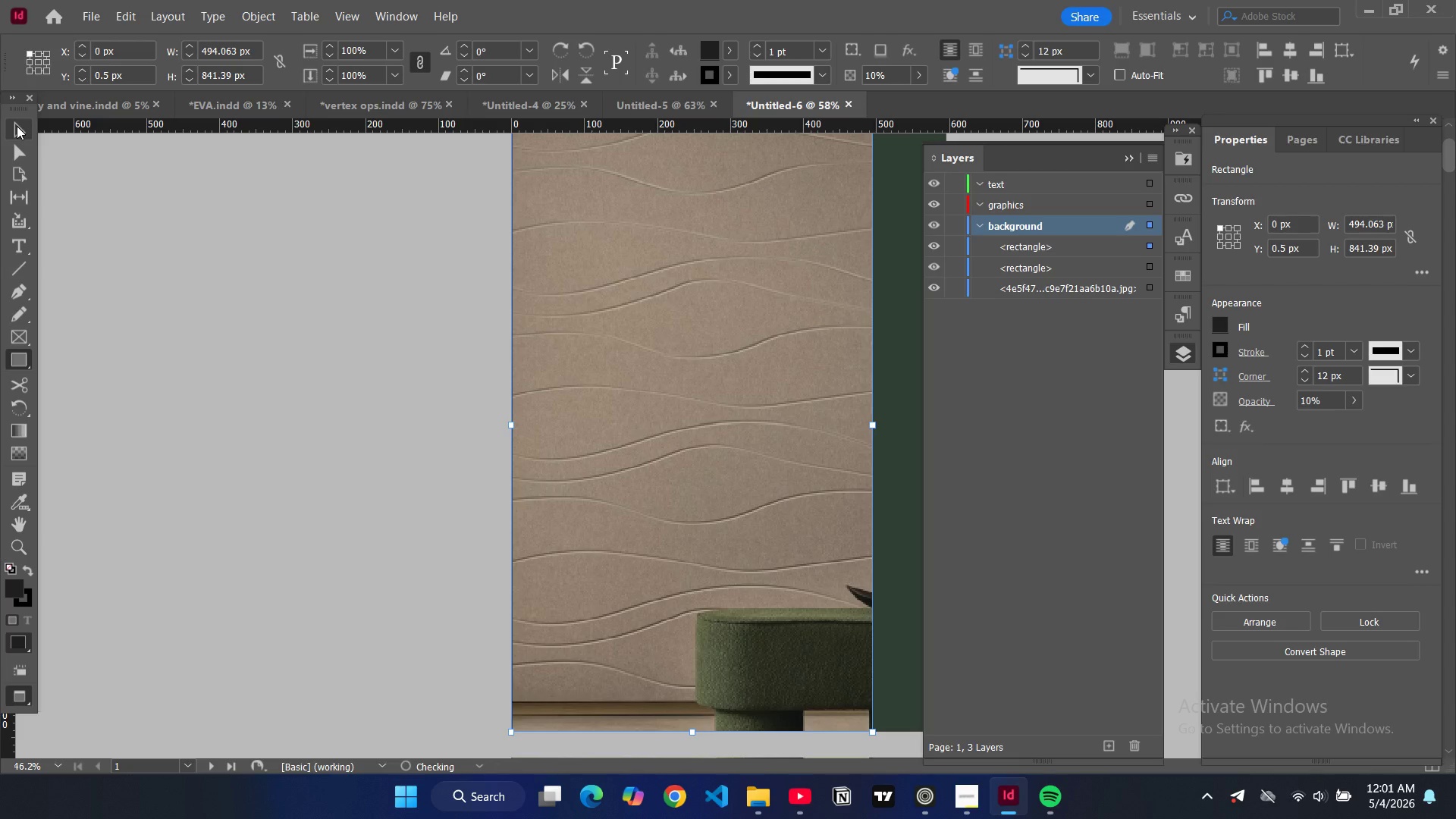 
left_click([17, 126])
 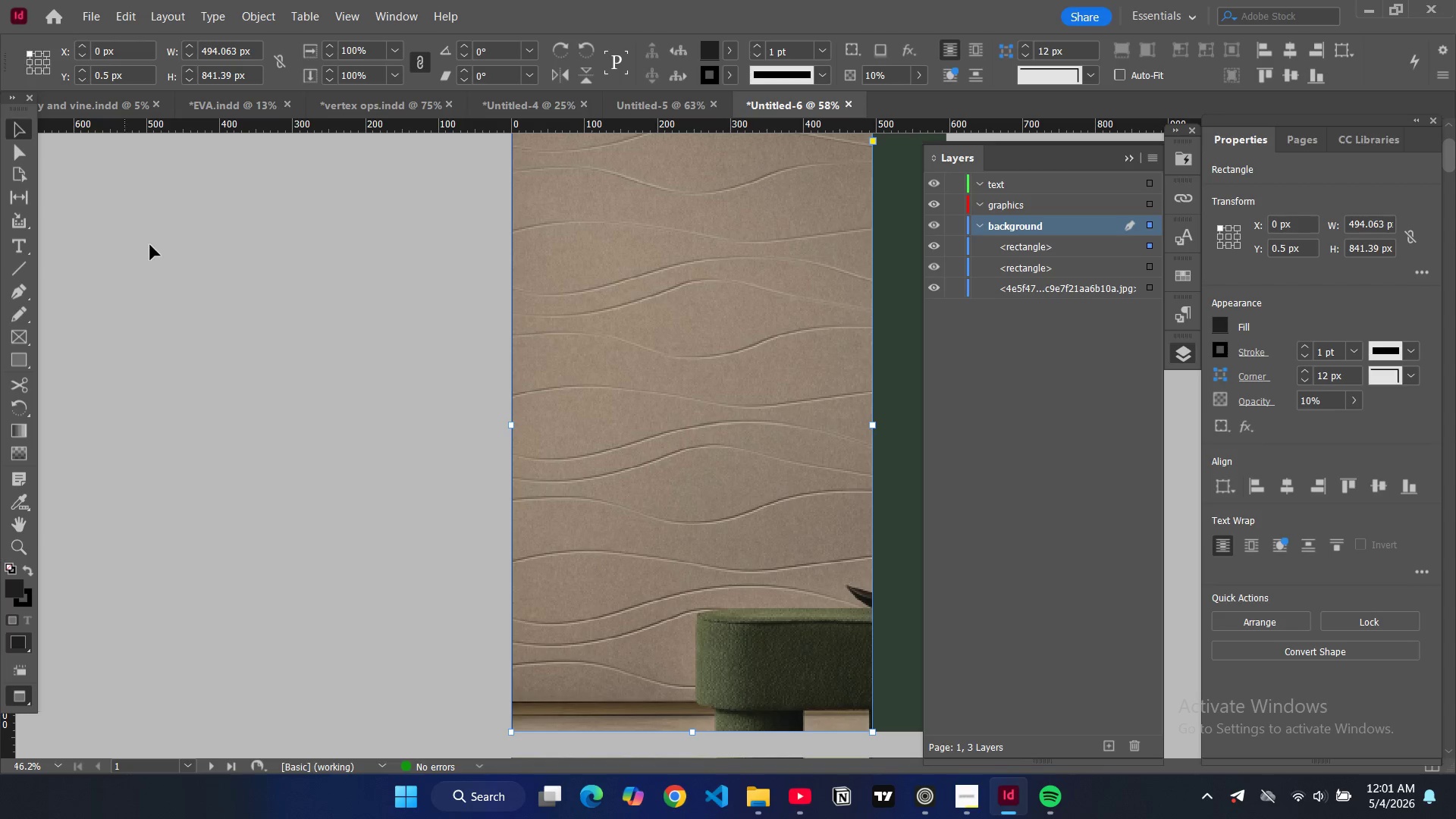 
double_click([151, 245])
 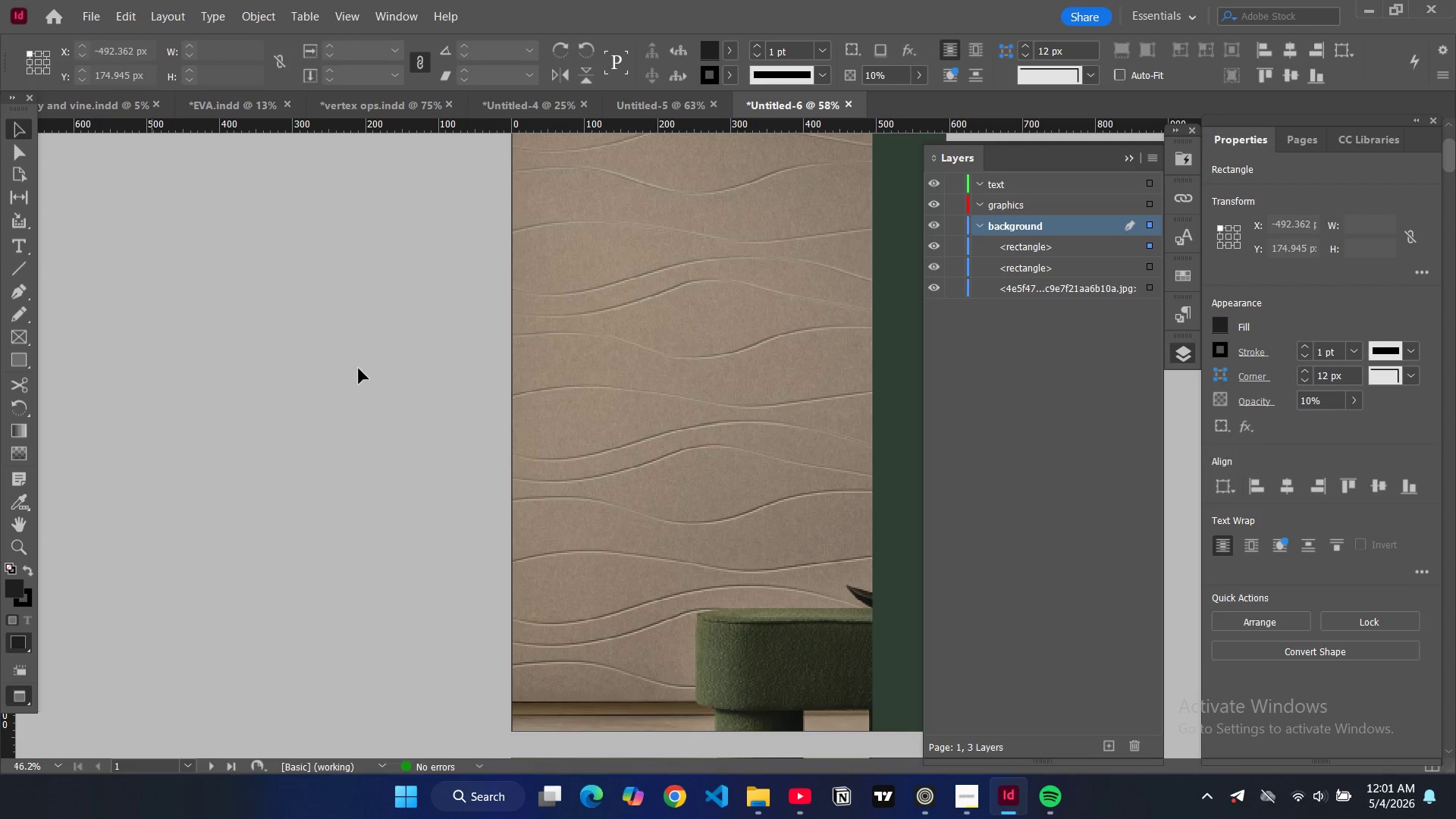 
scroll: coordinate [359, 369], scroll_direction: up, amount: 2.0
 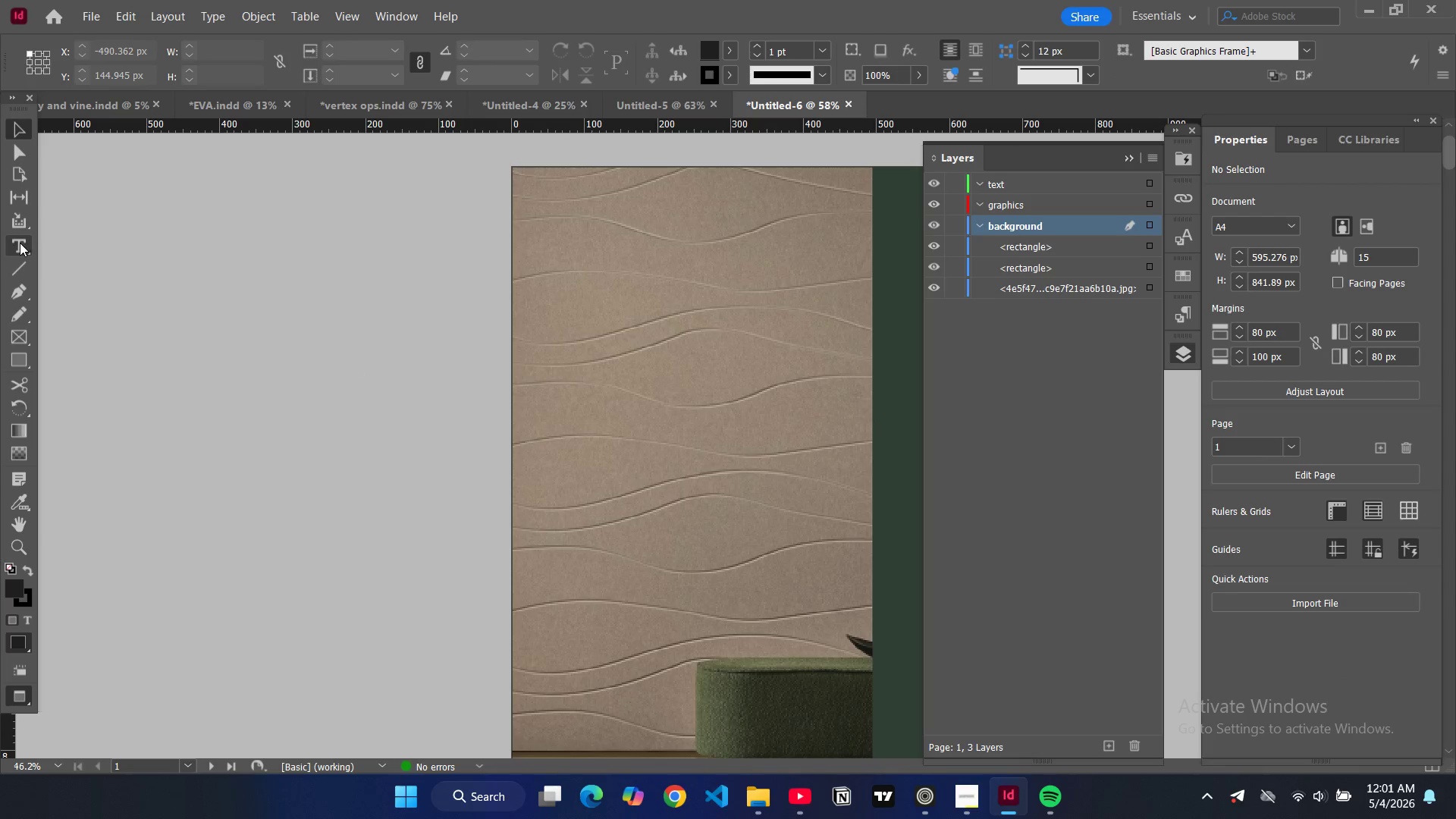 
left_click([18, 243])
 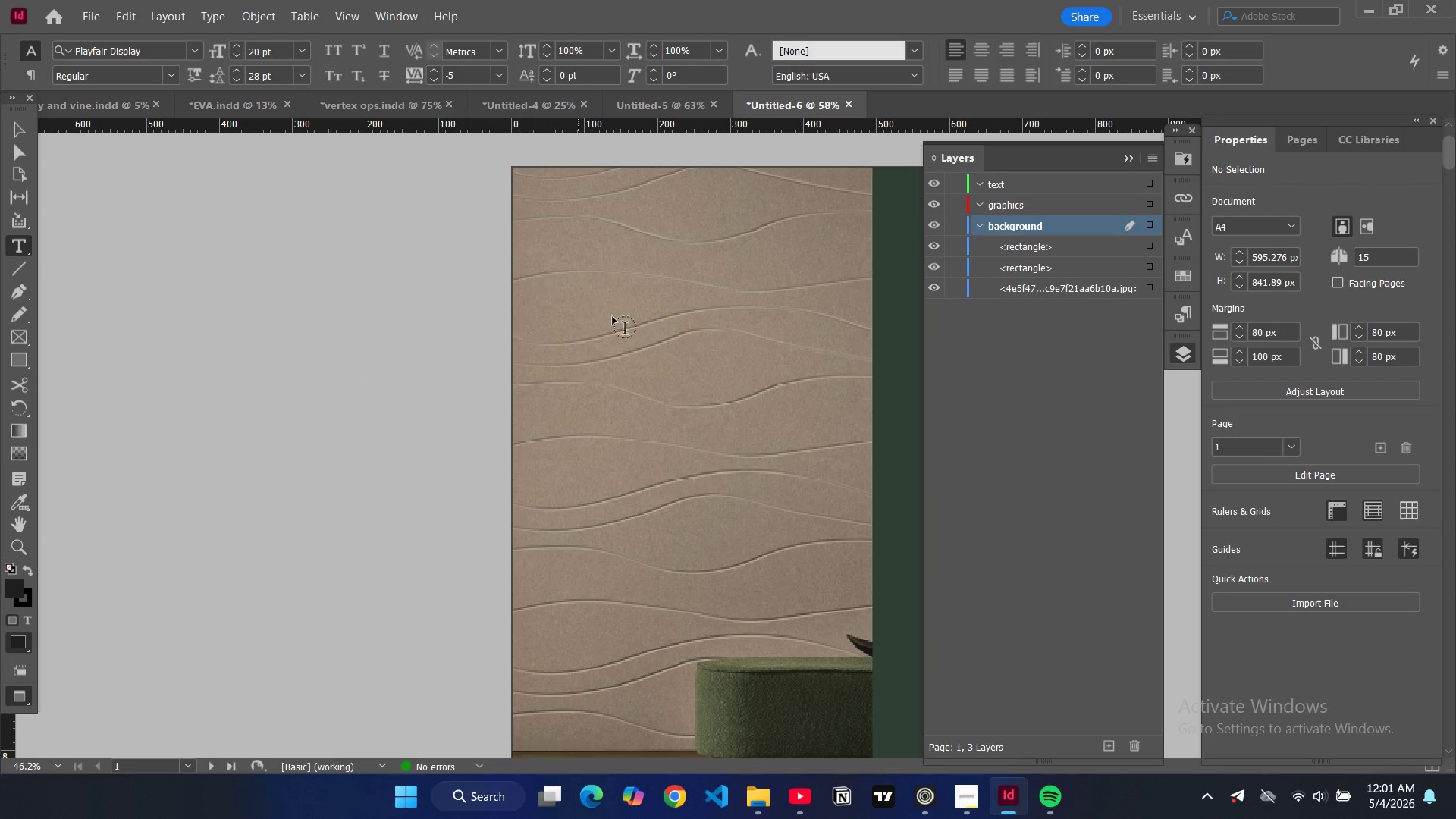 
key(W)
 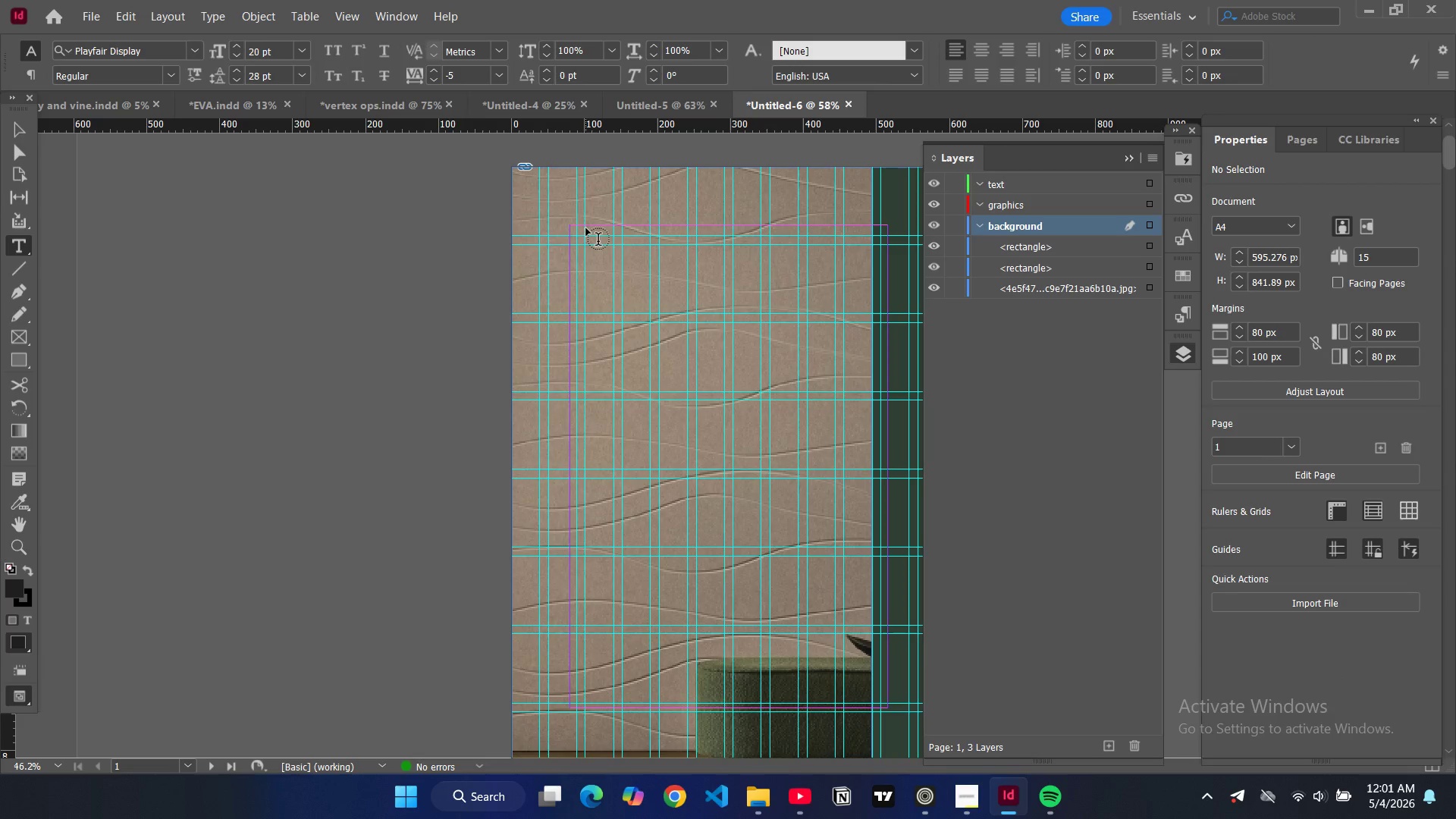 
wait(9.2)
 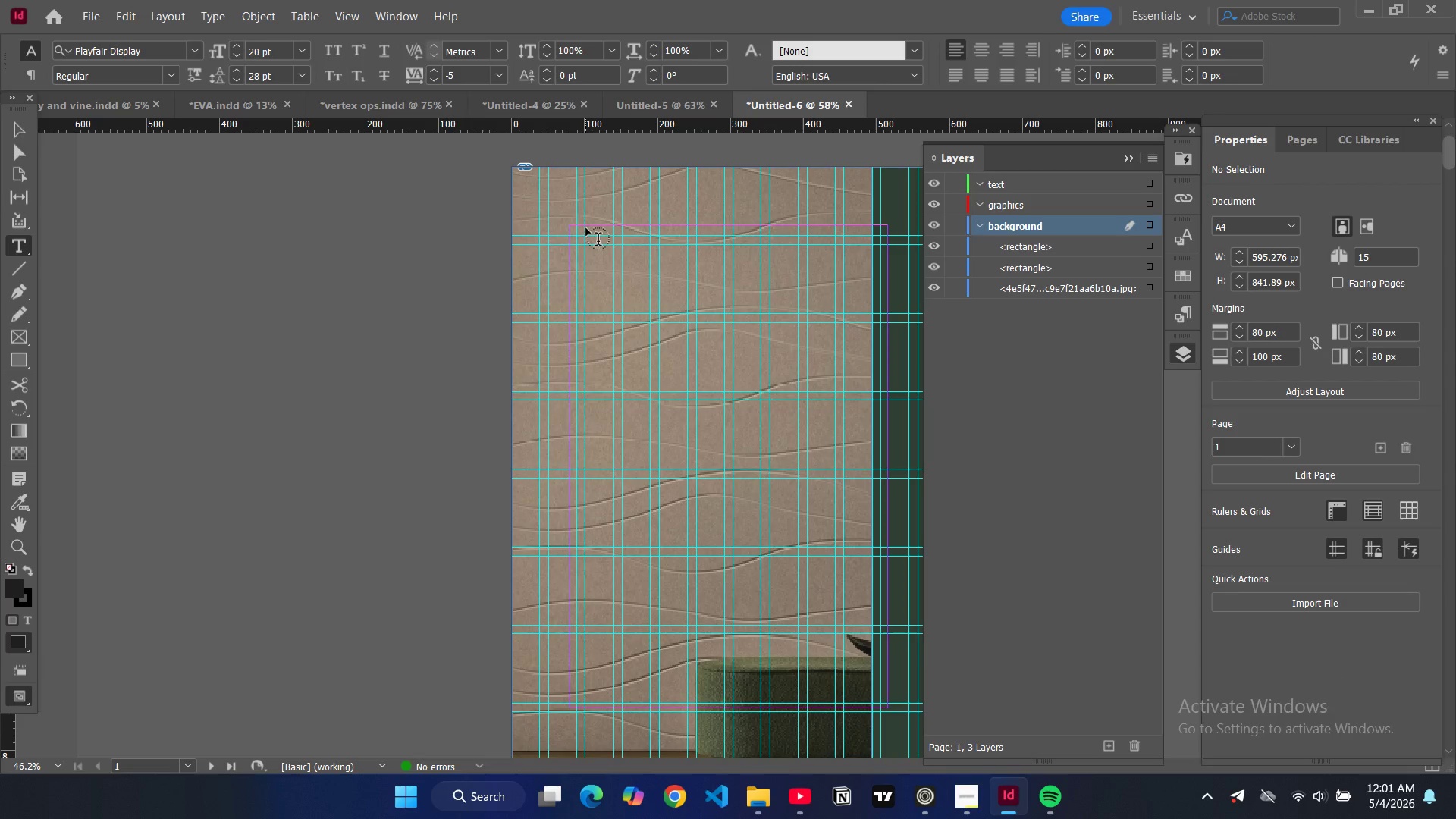 
left_click_drag(start_coordinate=[586, 236], to_coordinate=[760, 290])
 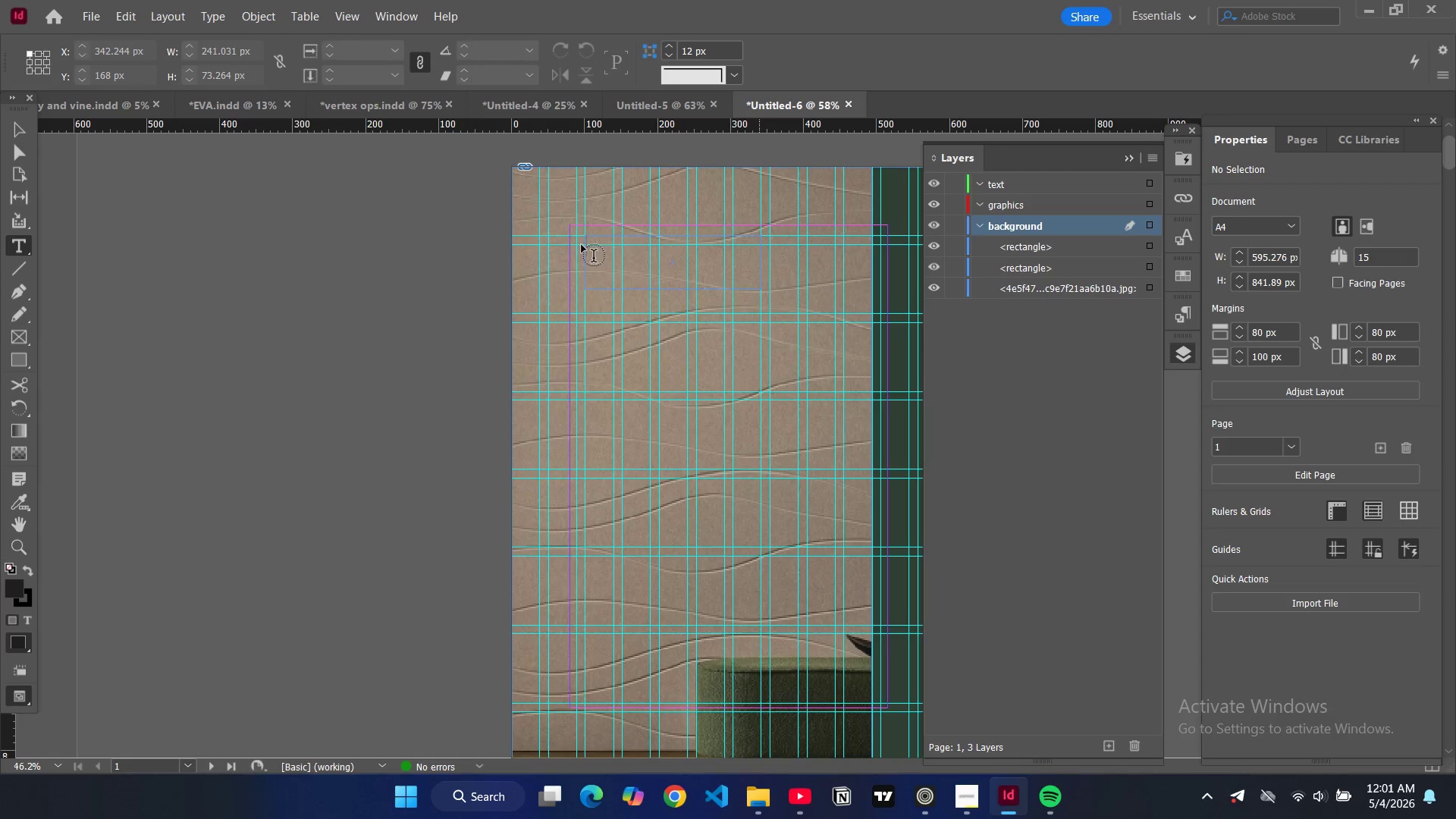 
double_click([589, 249])
 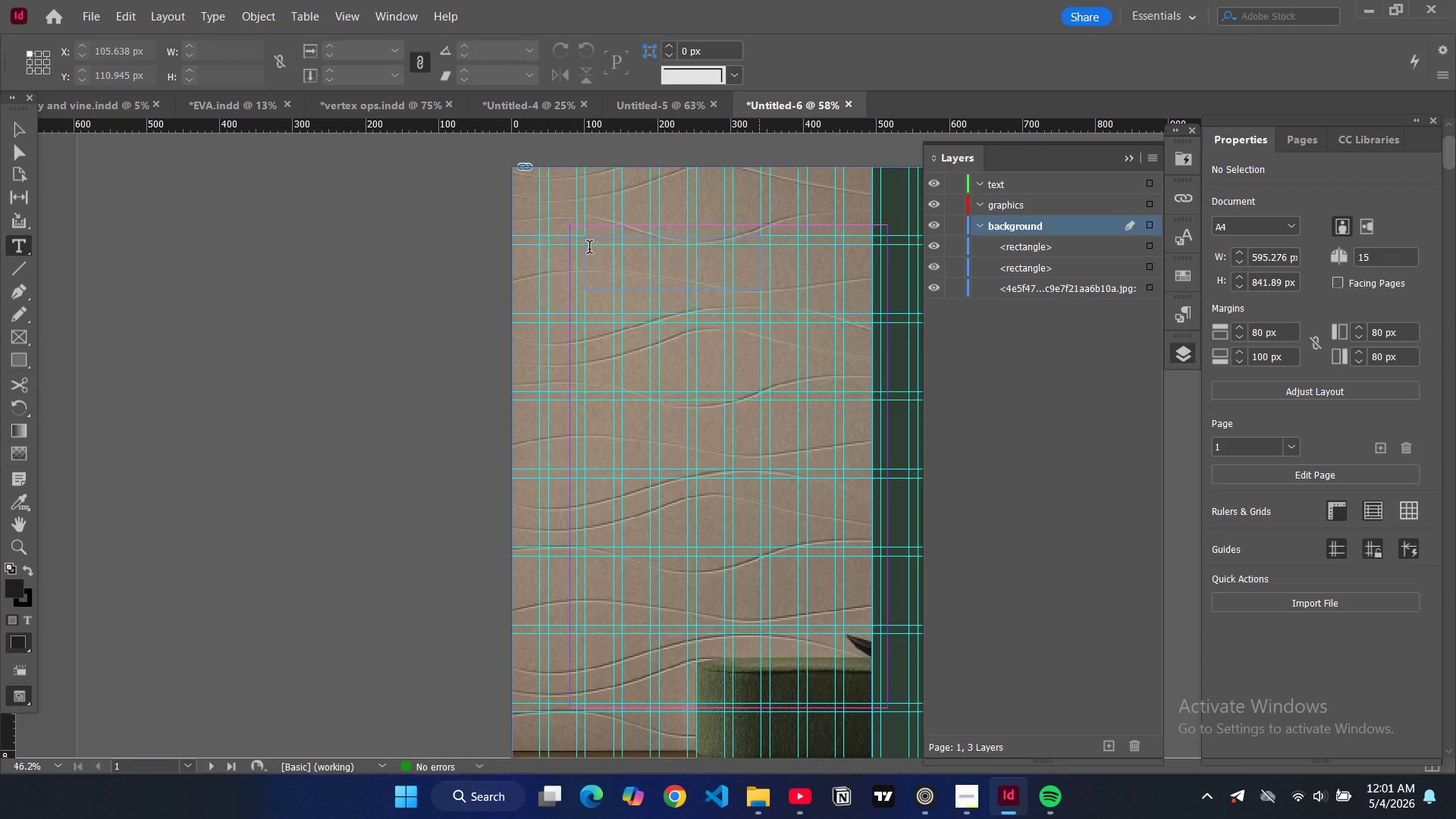 
triple_click([589, 249])
 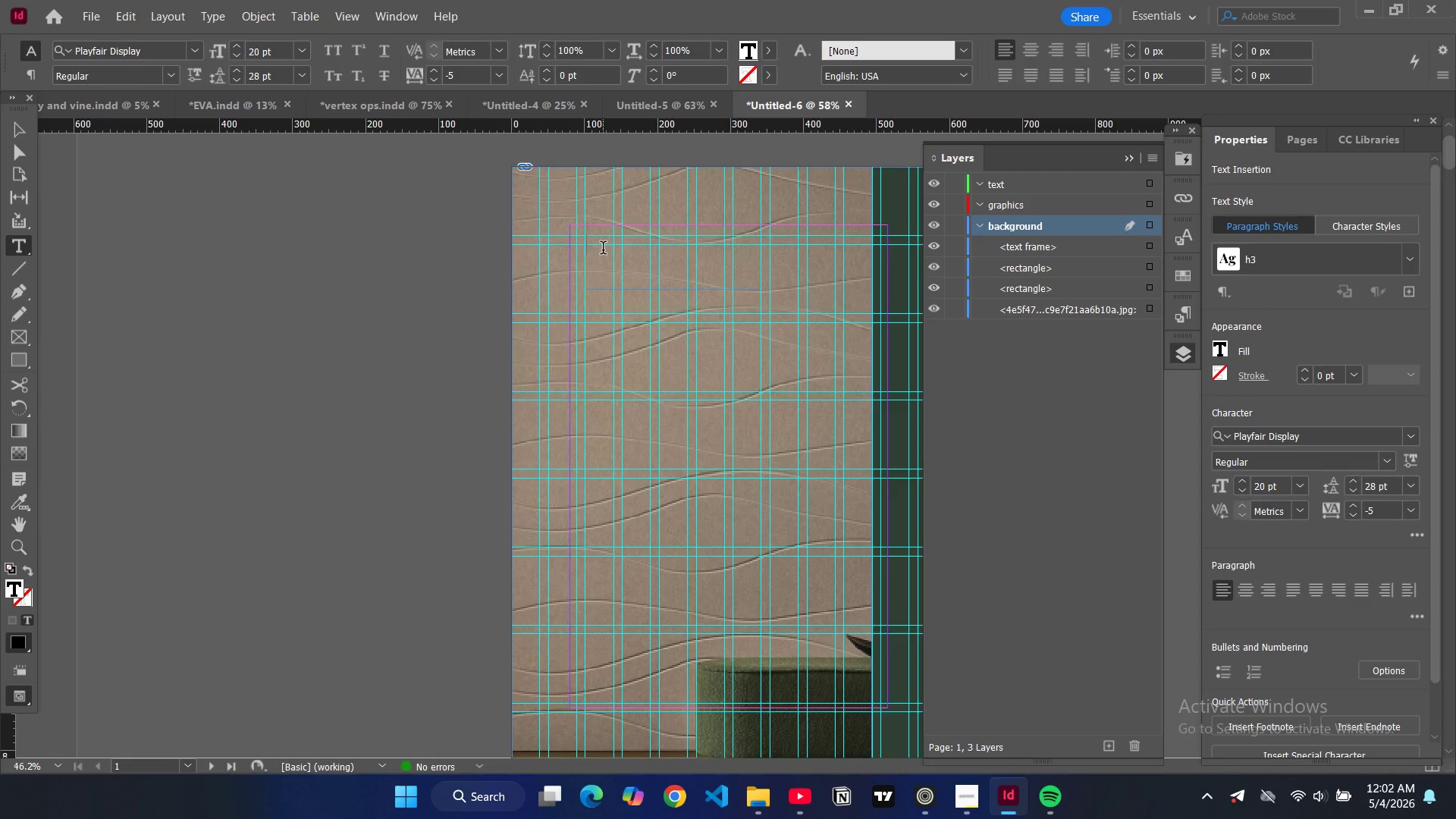 
wait(32.33)
 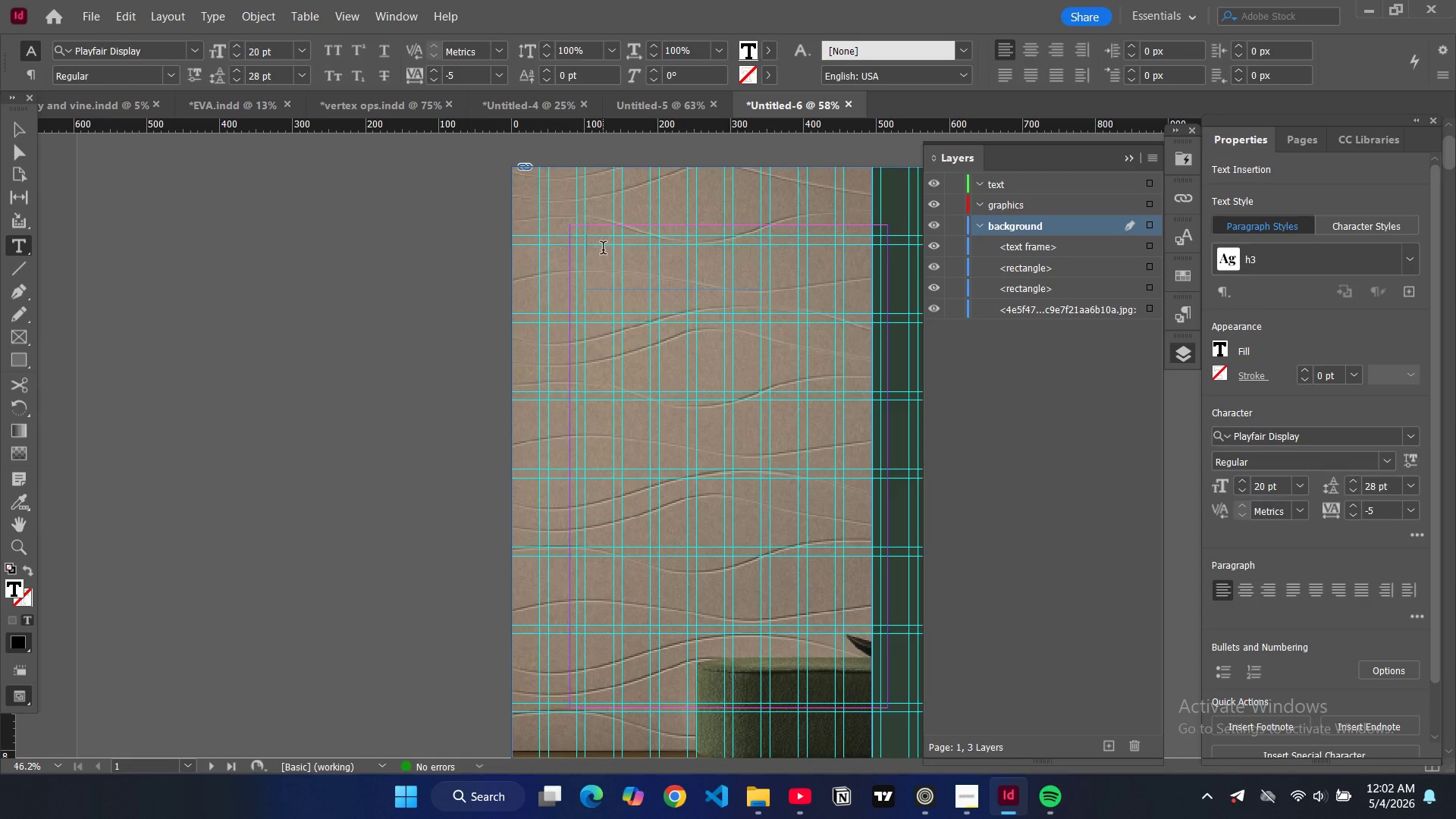 
type(second thread )
 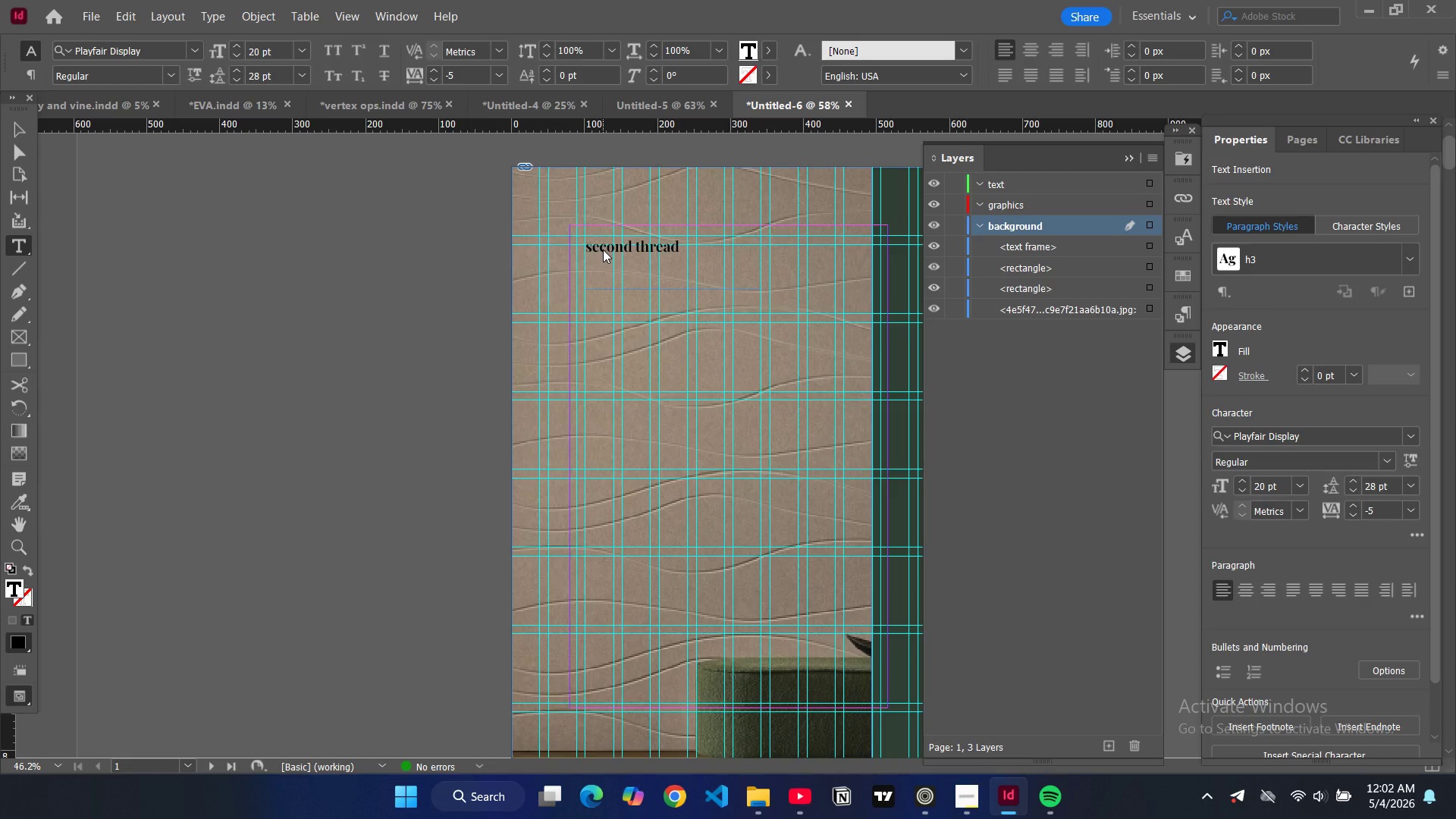 
key(ArrowLeft)
 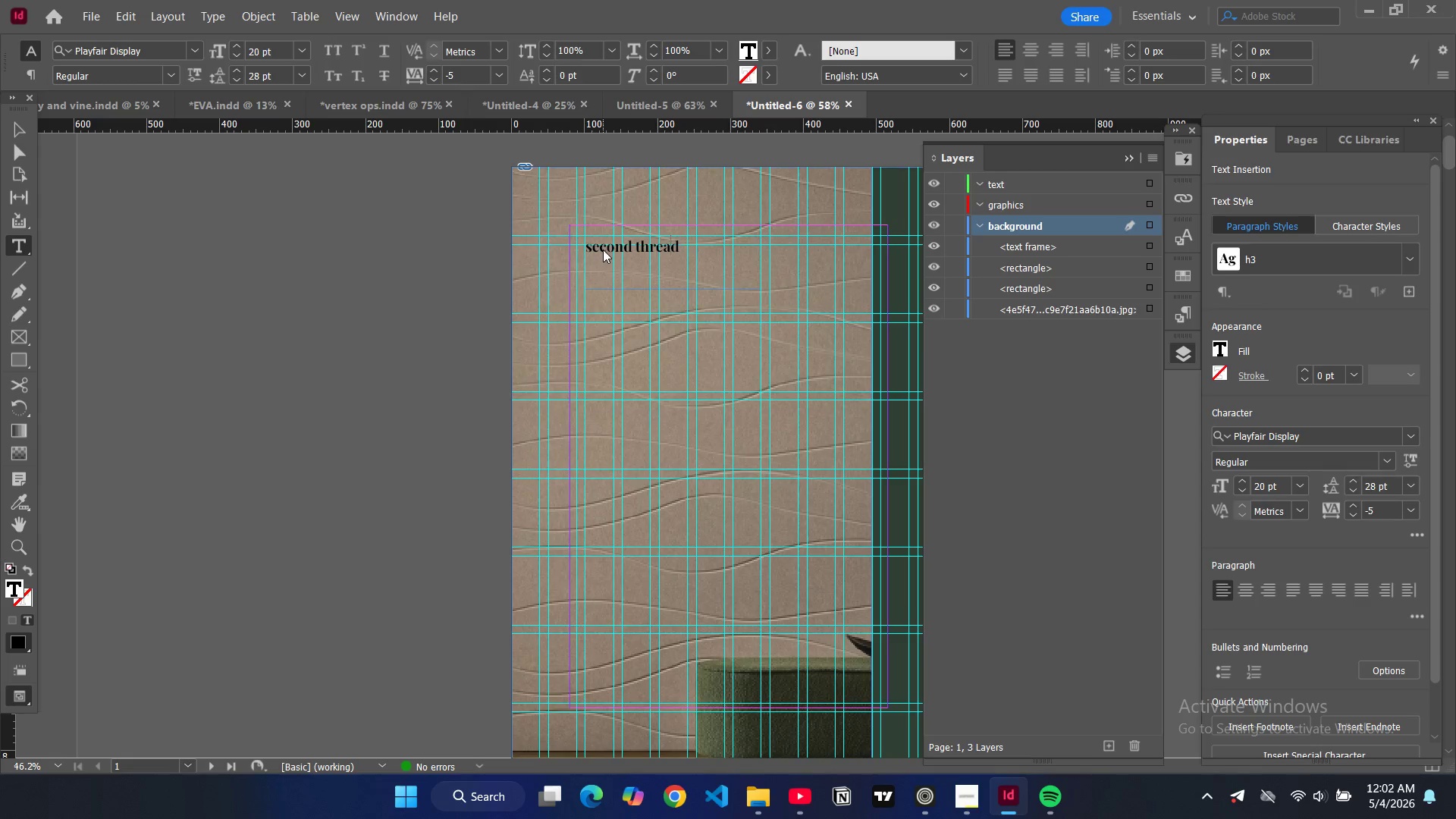 
key(ArrowLeft)
 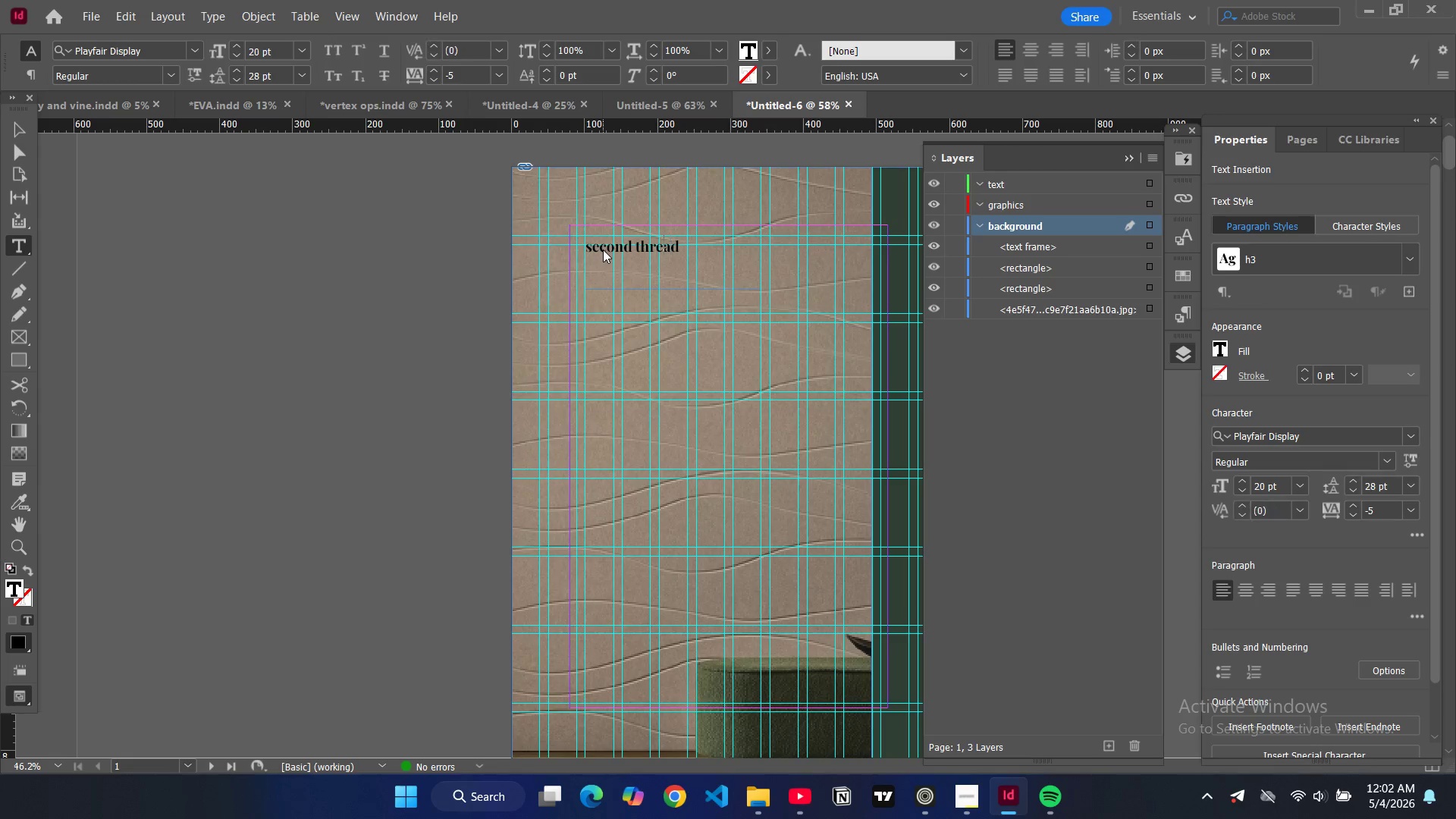 
key(ArrowLeft)
 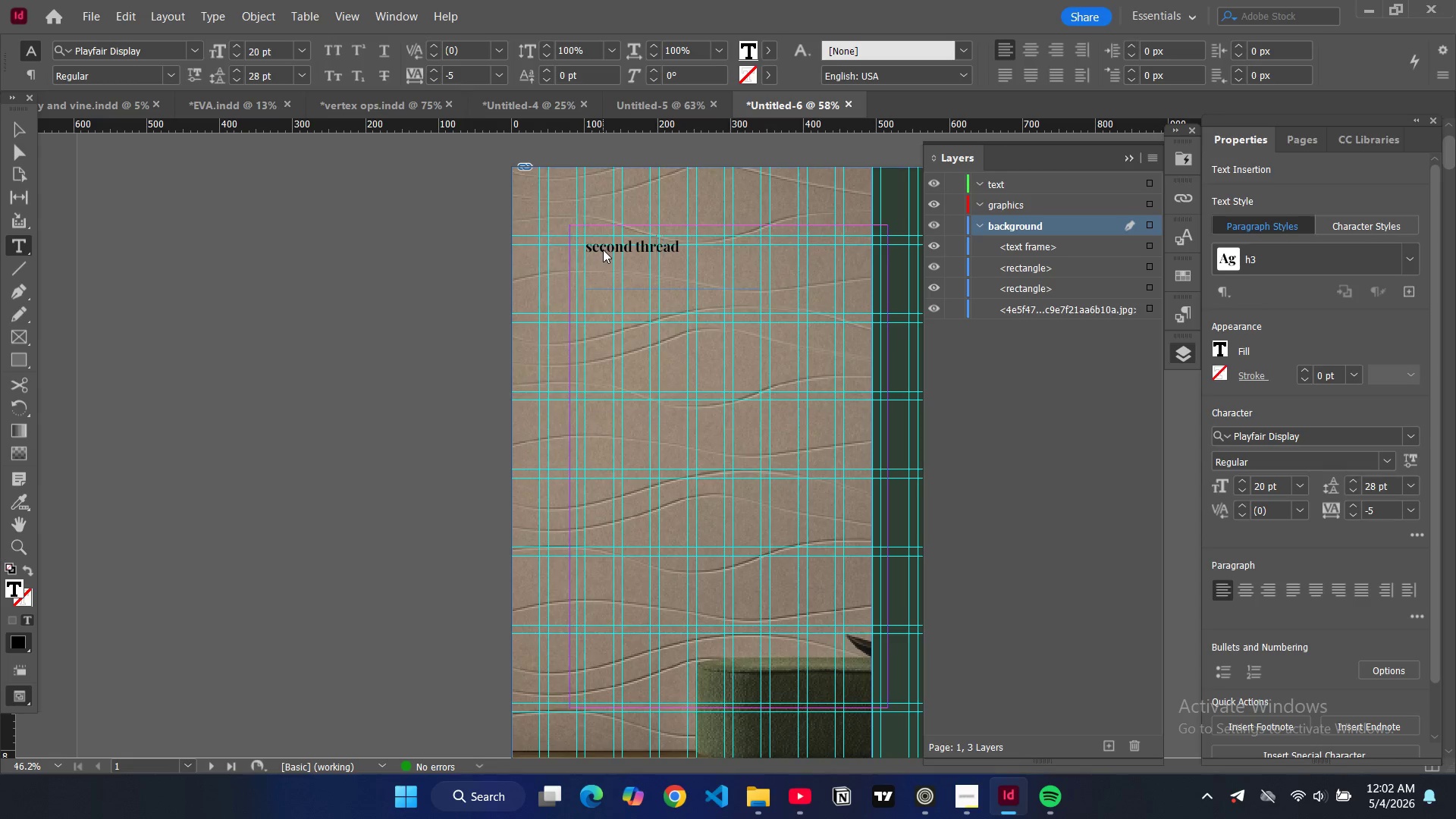 
key(ArrowLeft)
 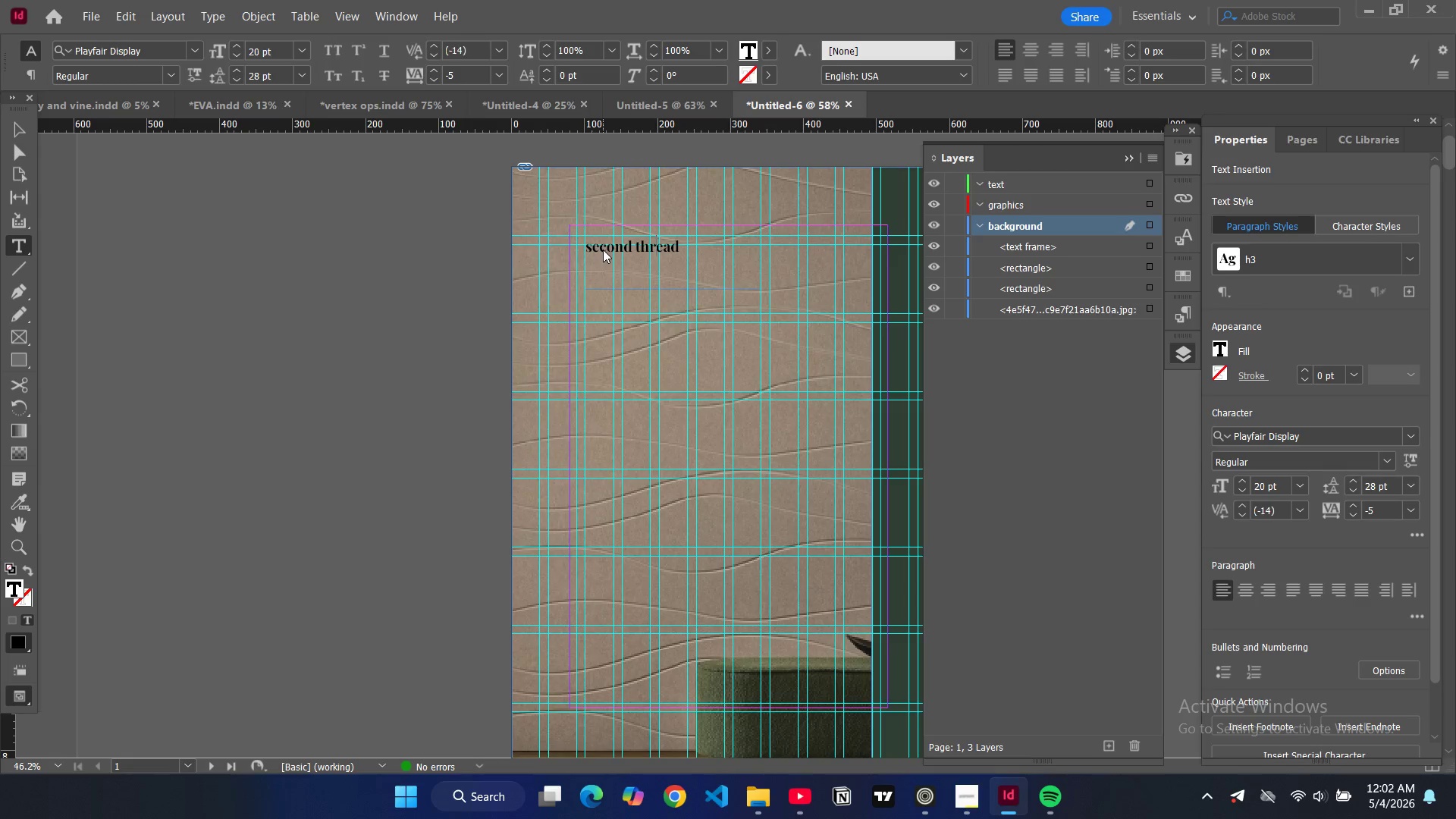 
key(ArrowLeft)
 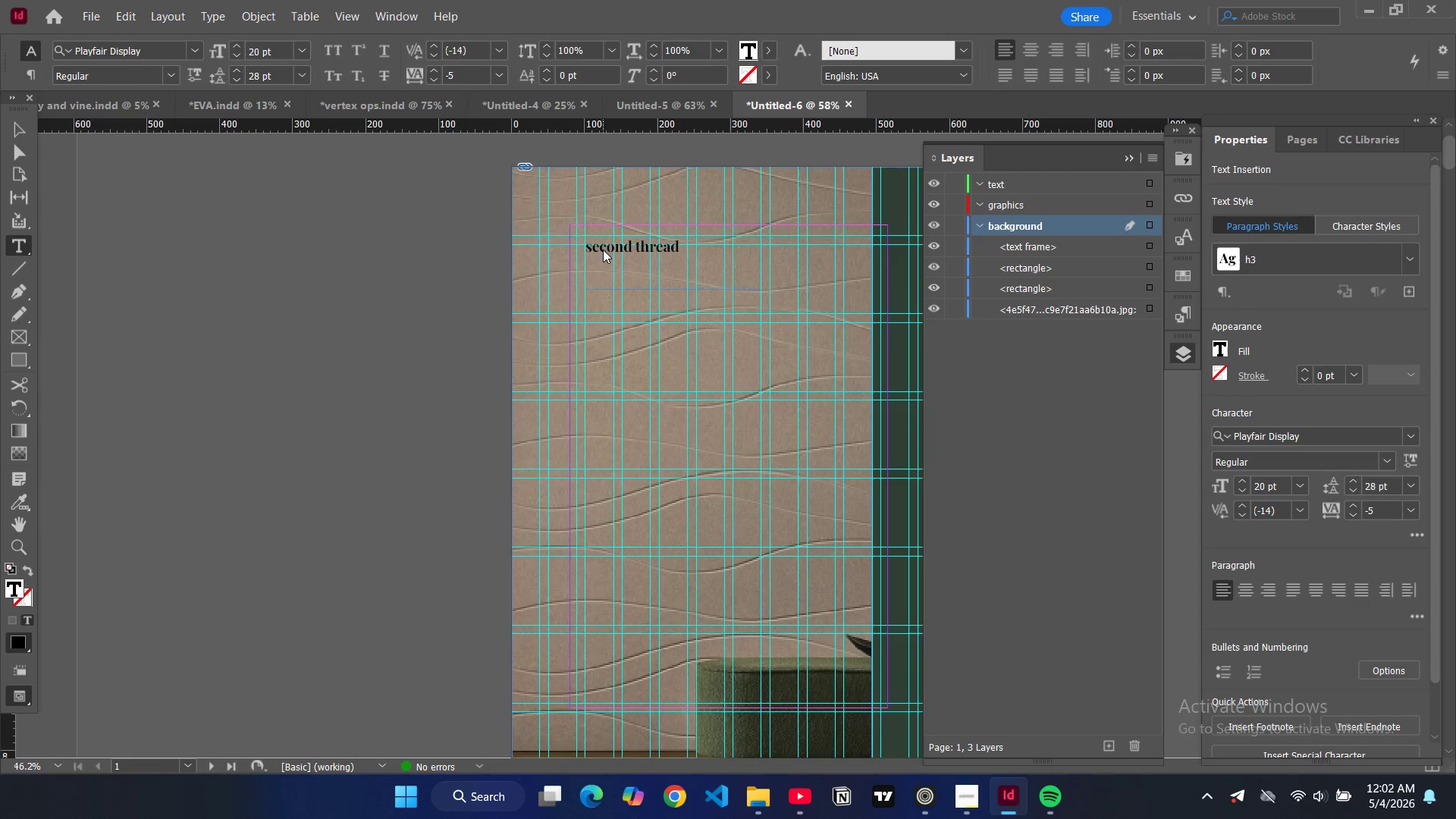 
key(ArrowLeft)
 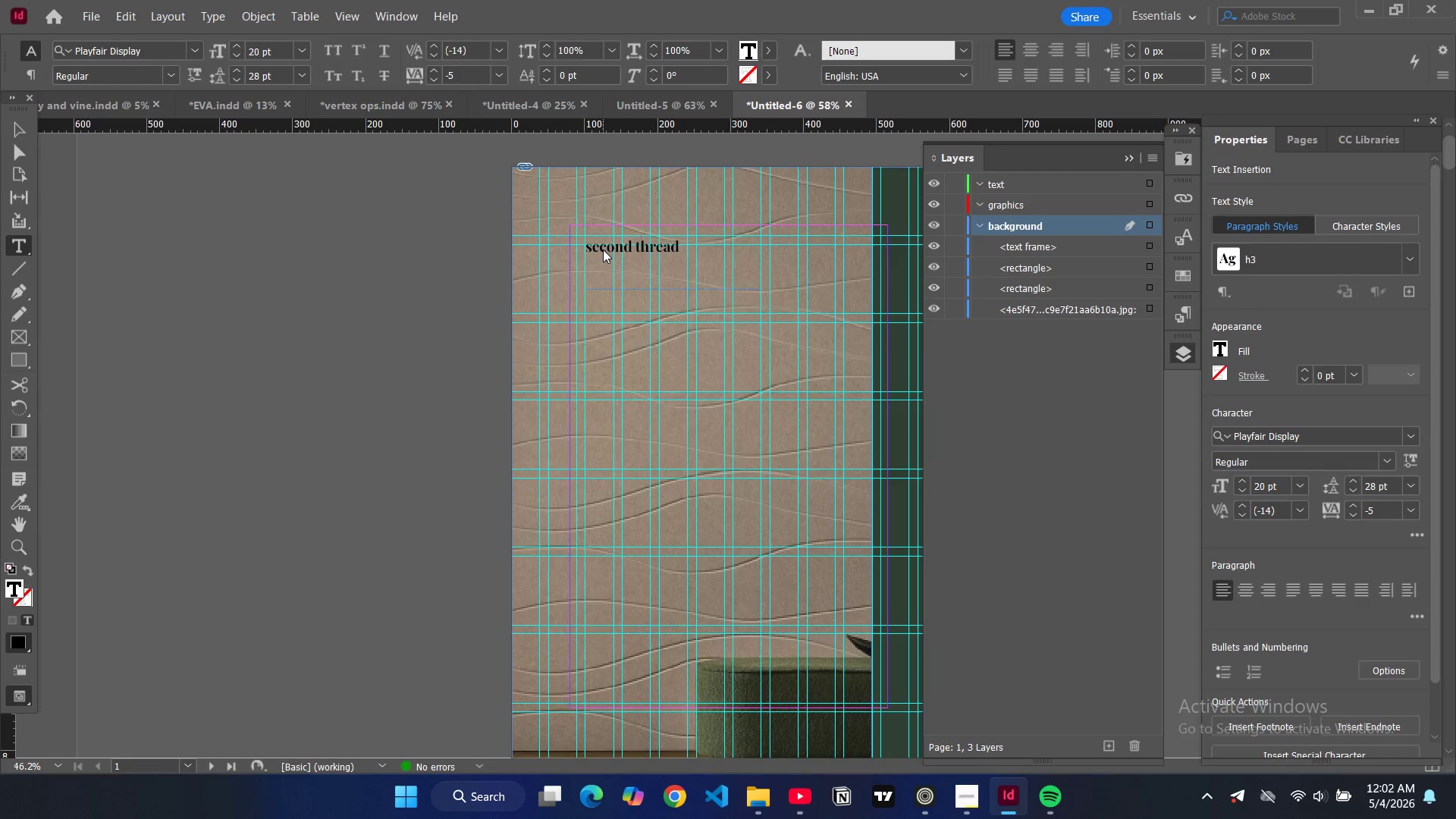 
key(ArrowLeft)
 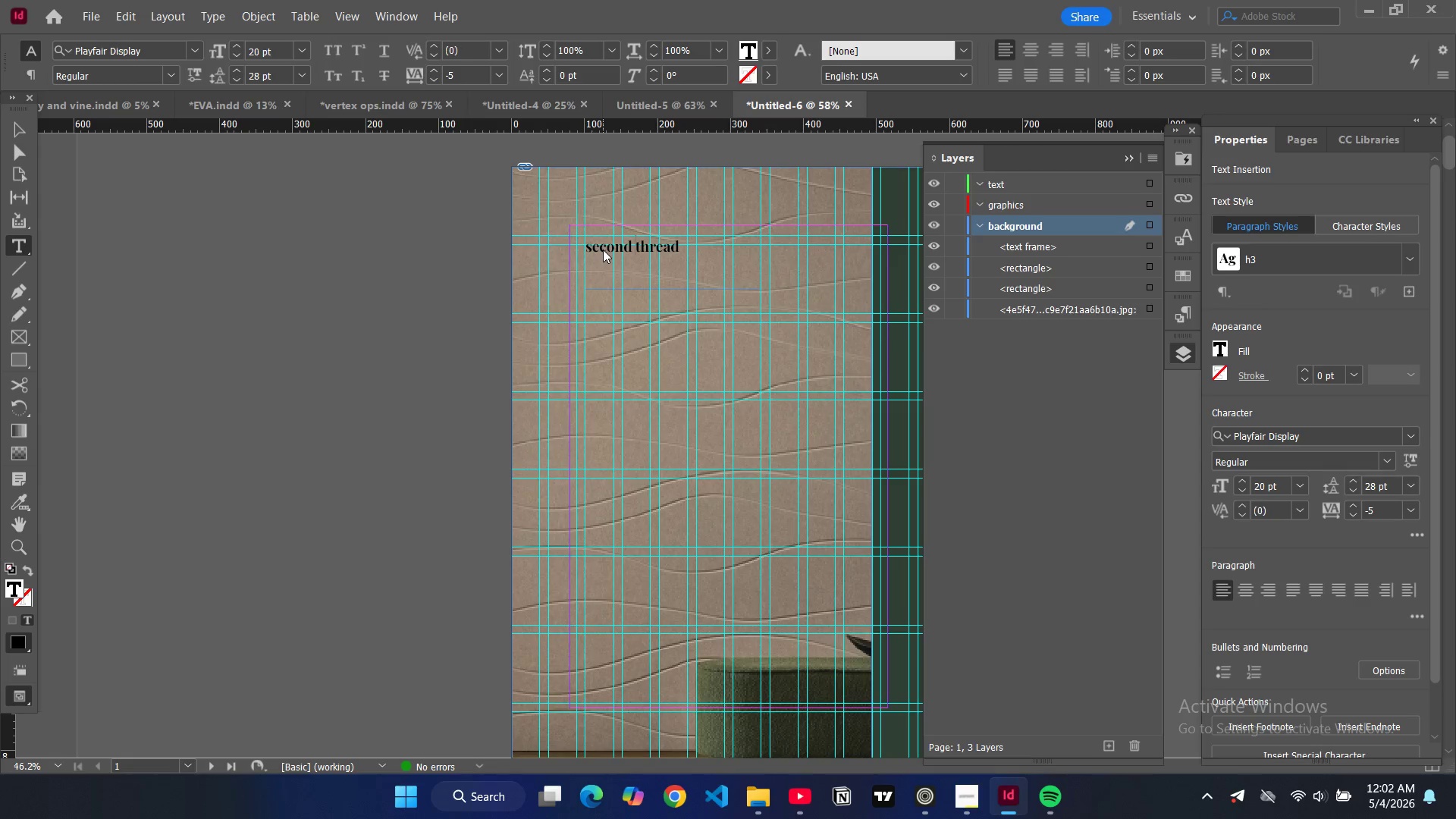 
key(ArrowLeft)
 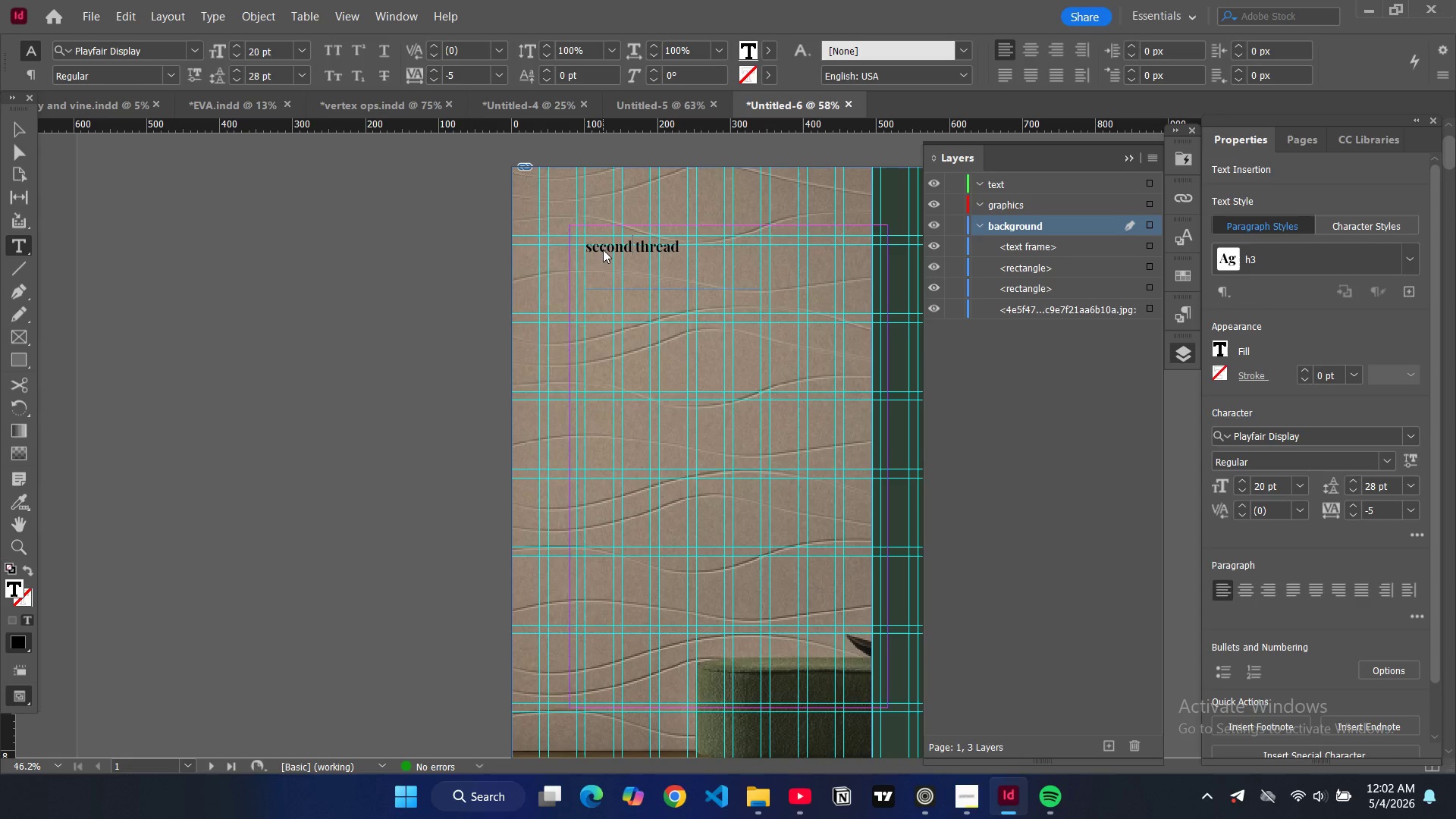 
key(ArrowRight)
 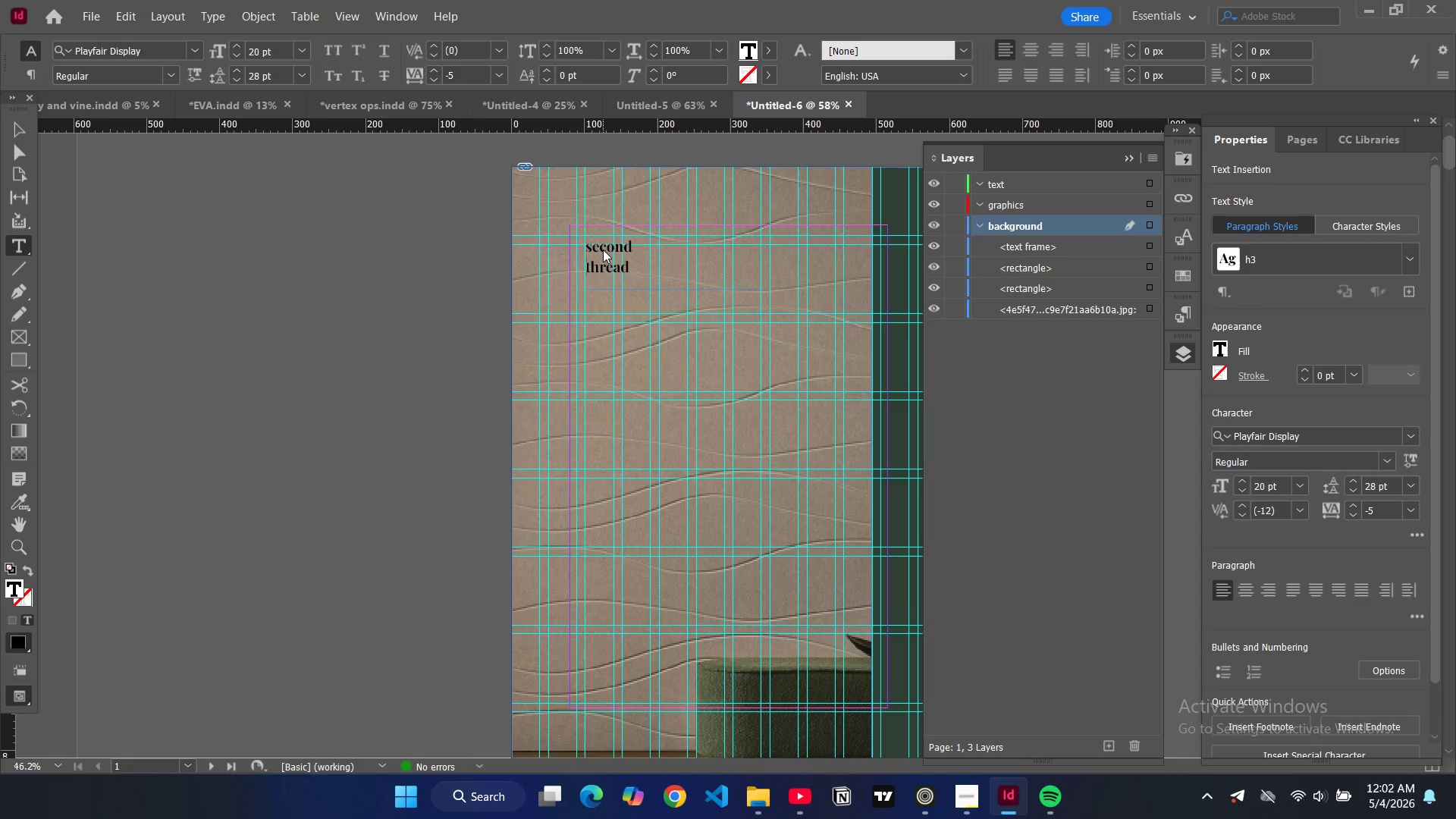 
key(Enter)
 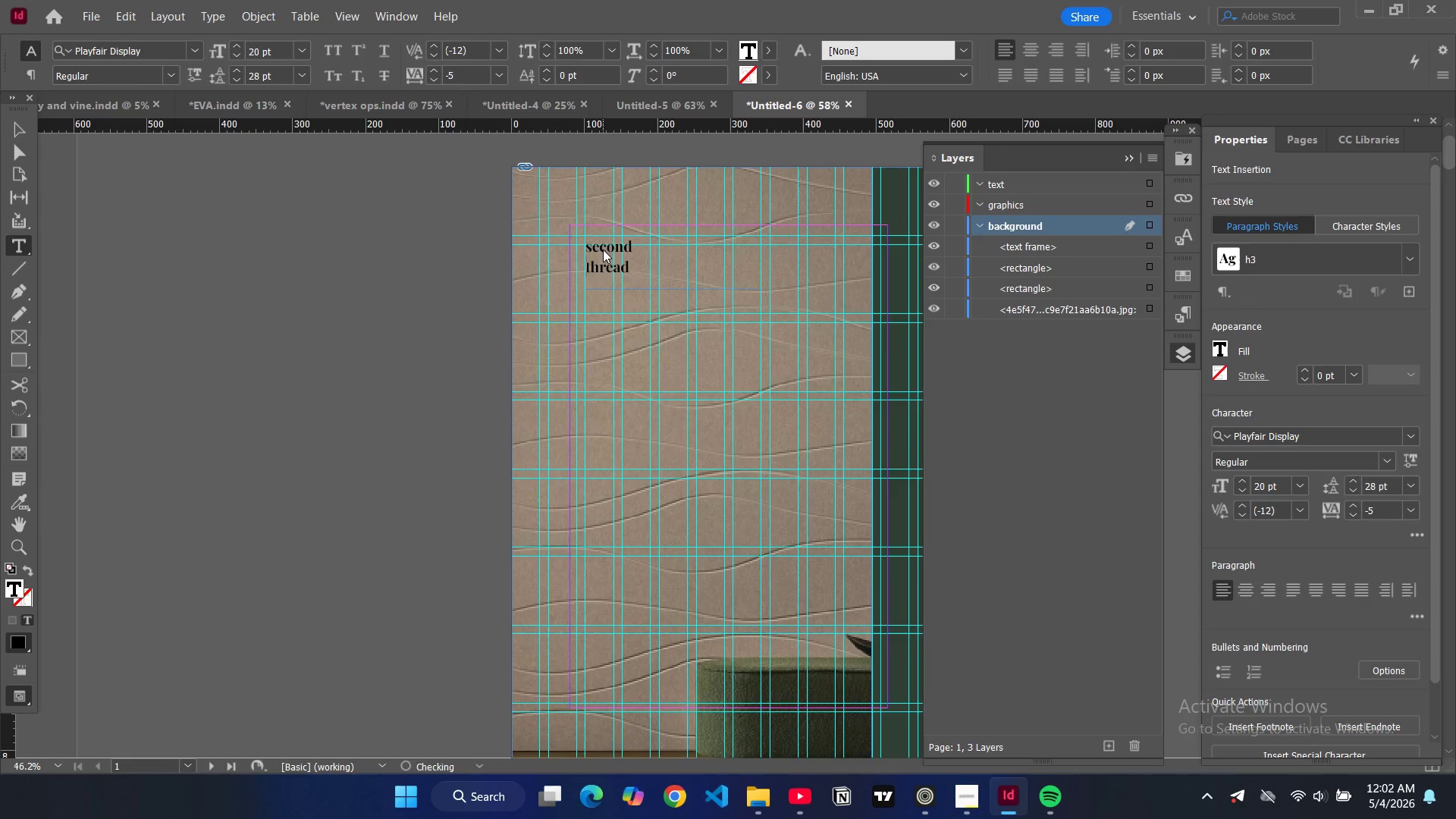 
key(ArrowRight)
 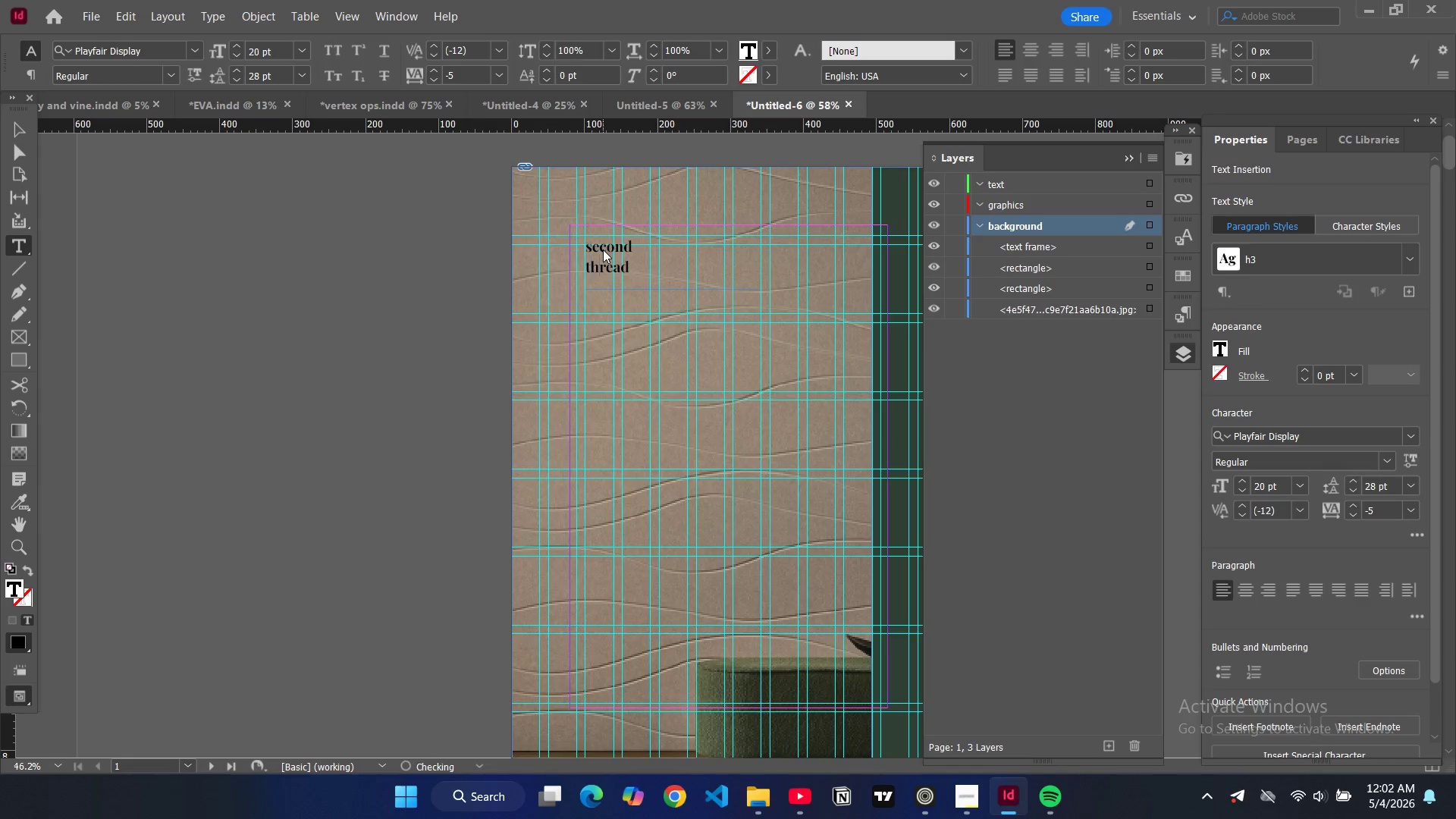 
key(ArrowRight)
 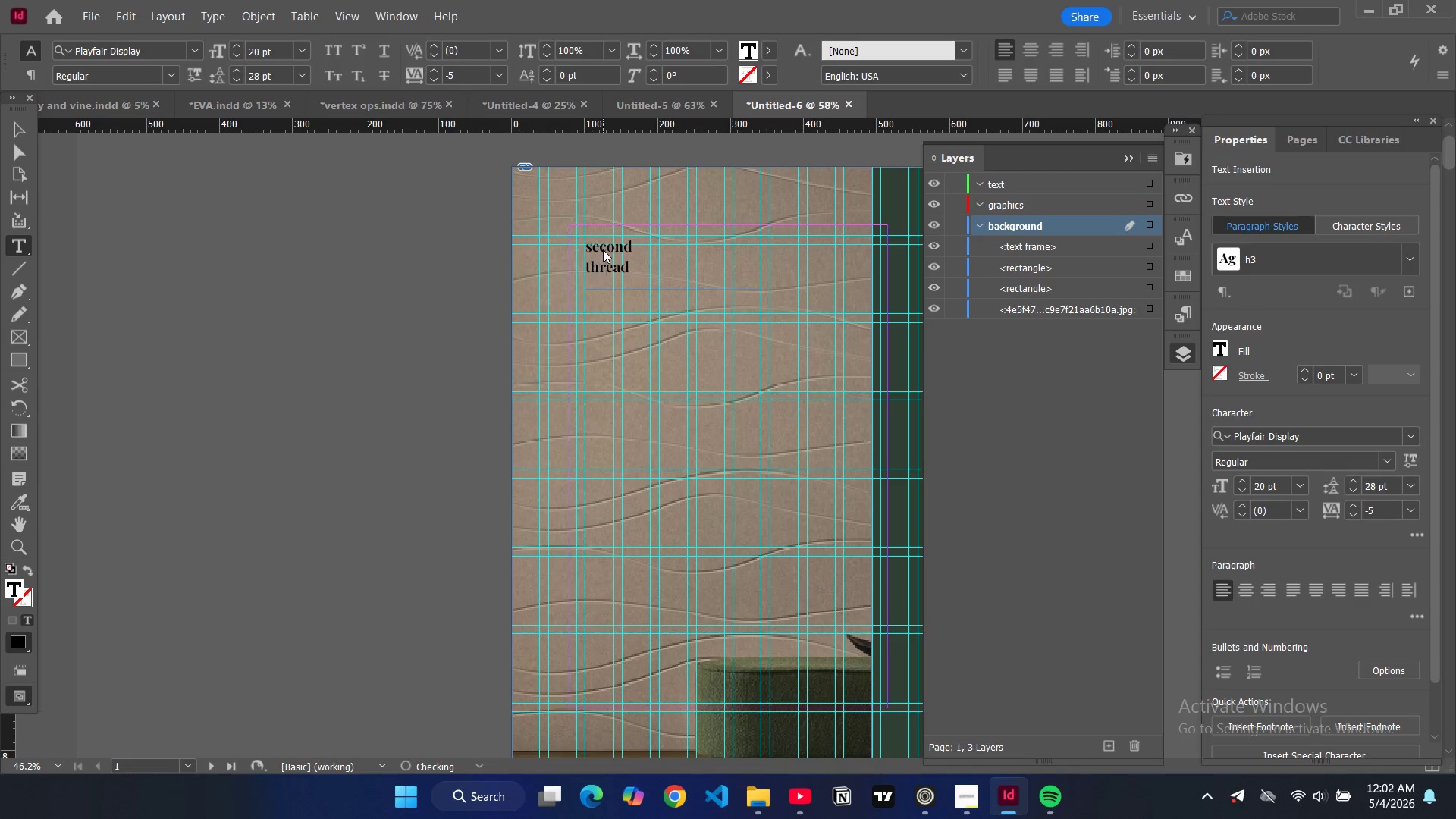 
key(ArrowRight)
 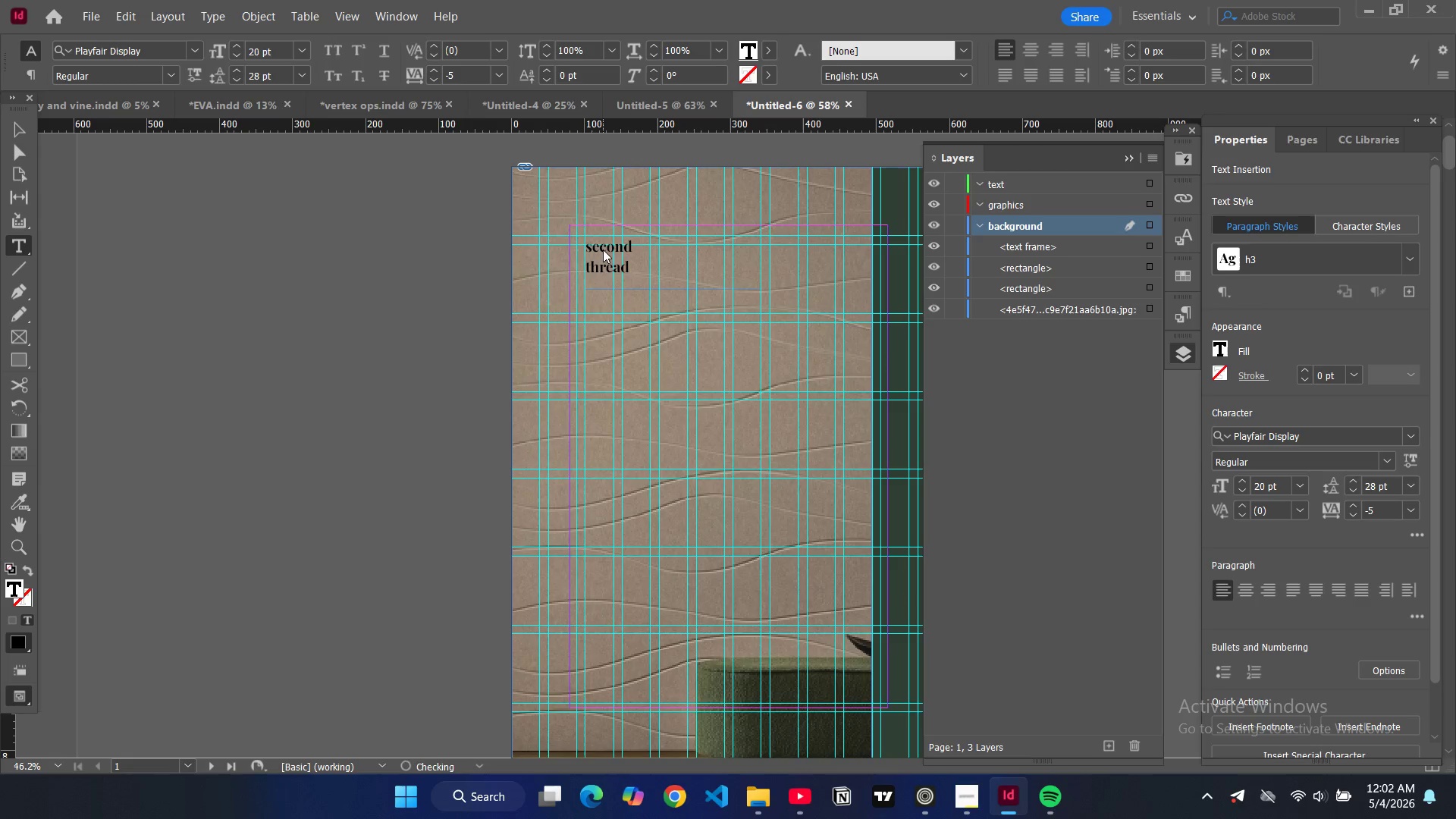 
key(ArrowRight)
 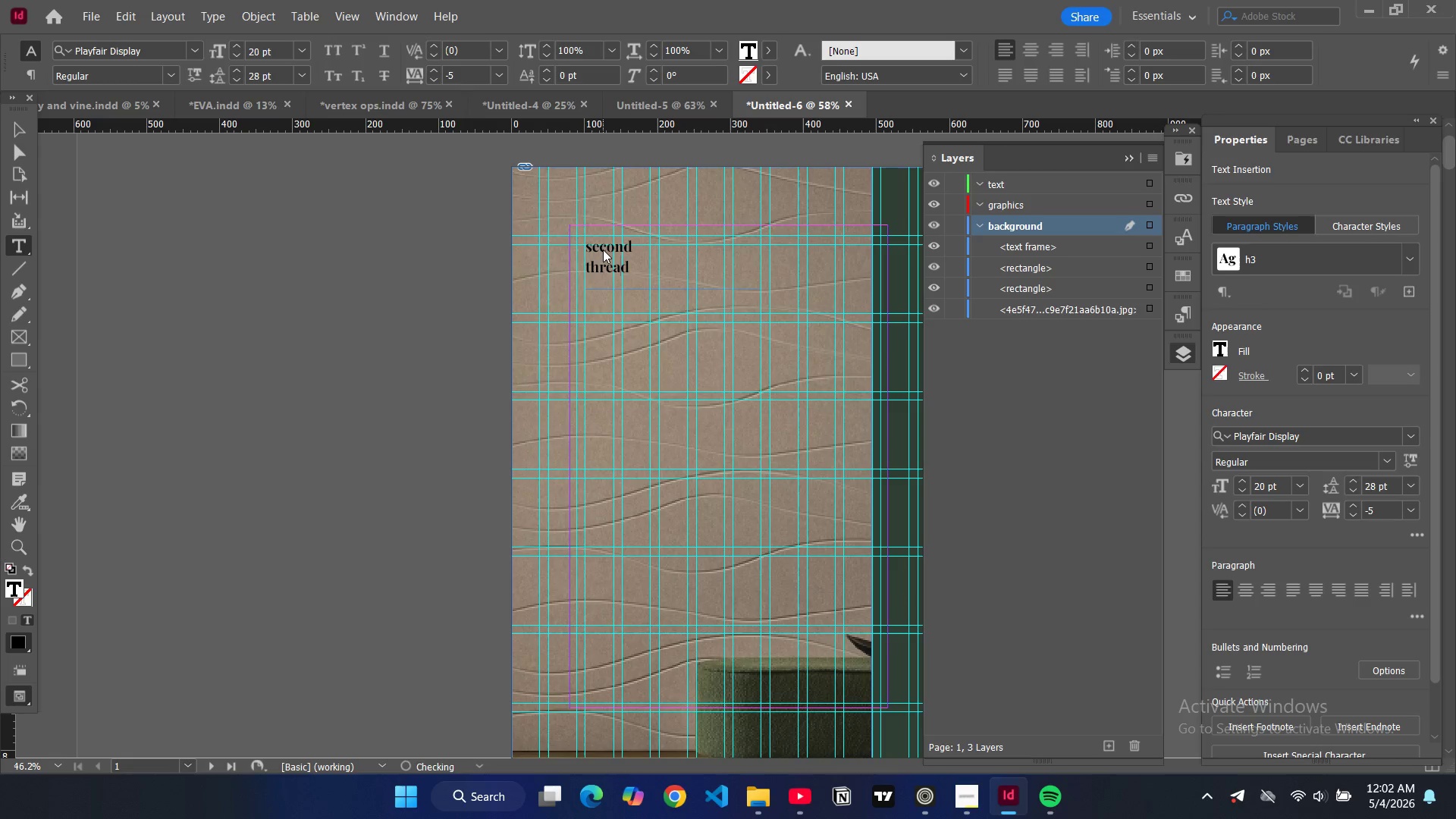 
key(ArrowRight)
 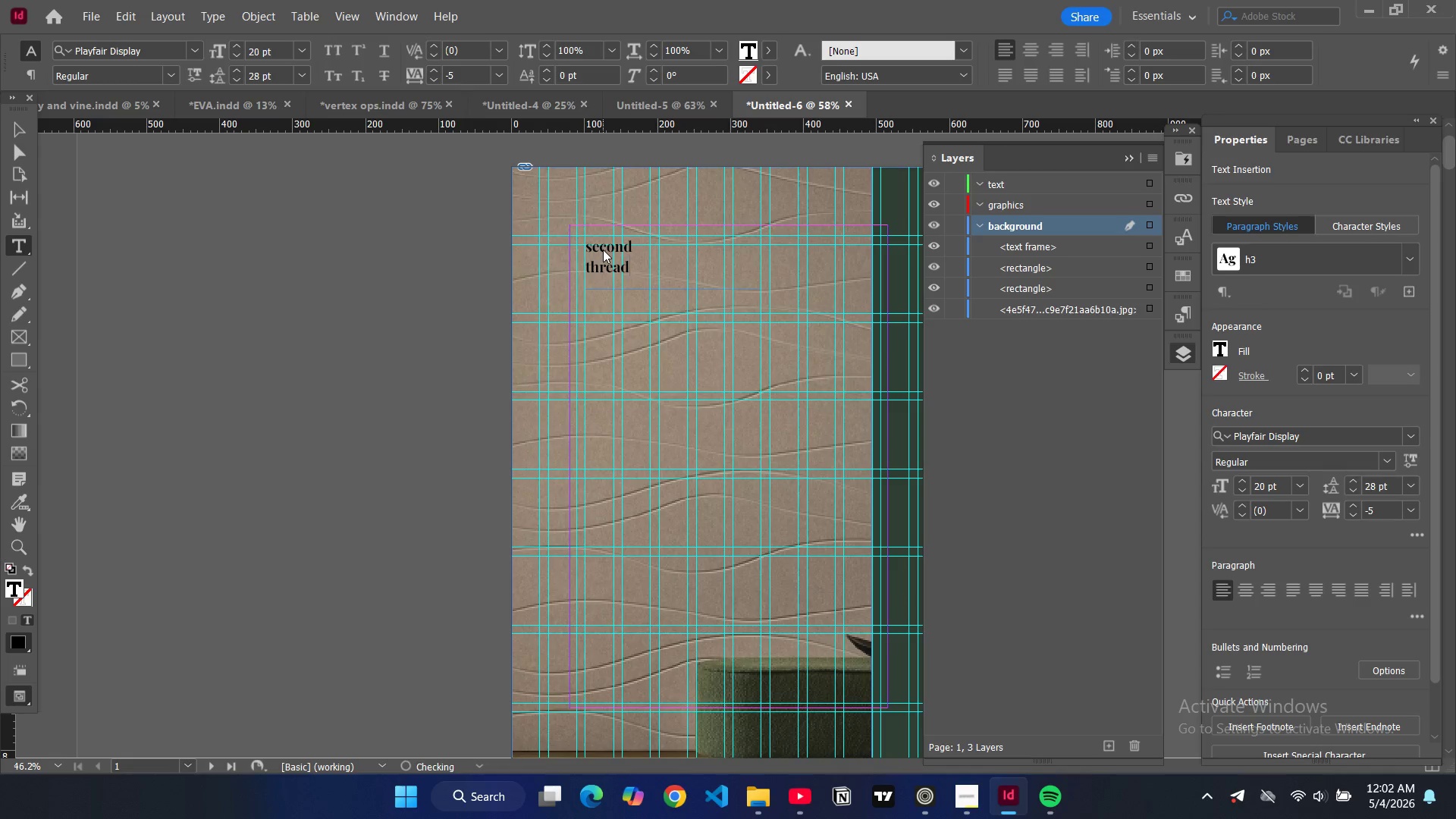 
key(ArrowRight)
 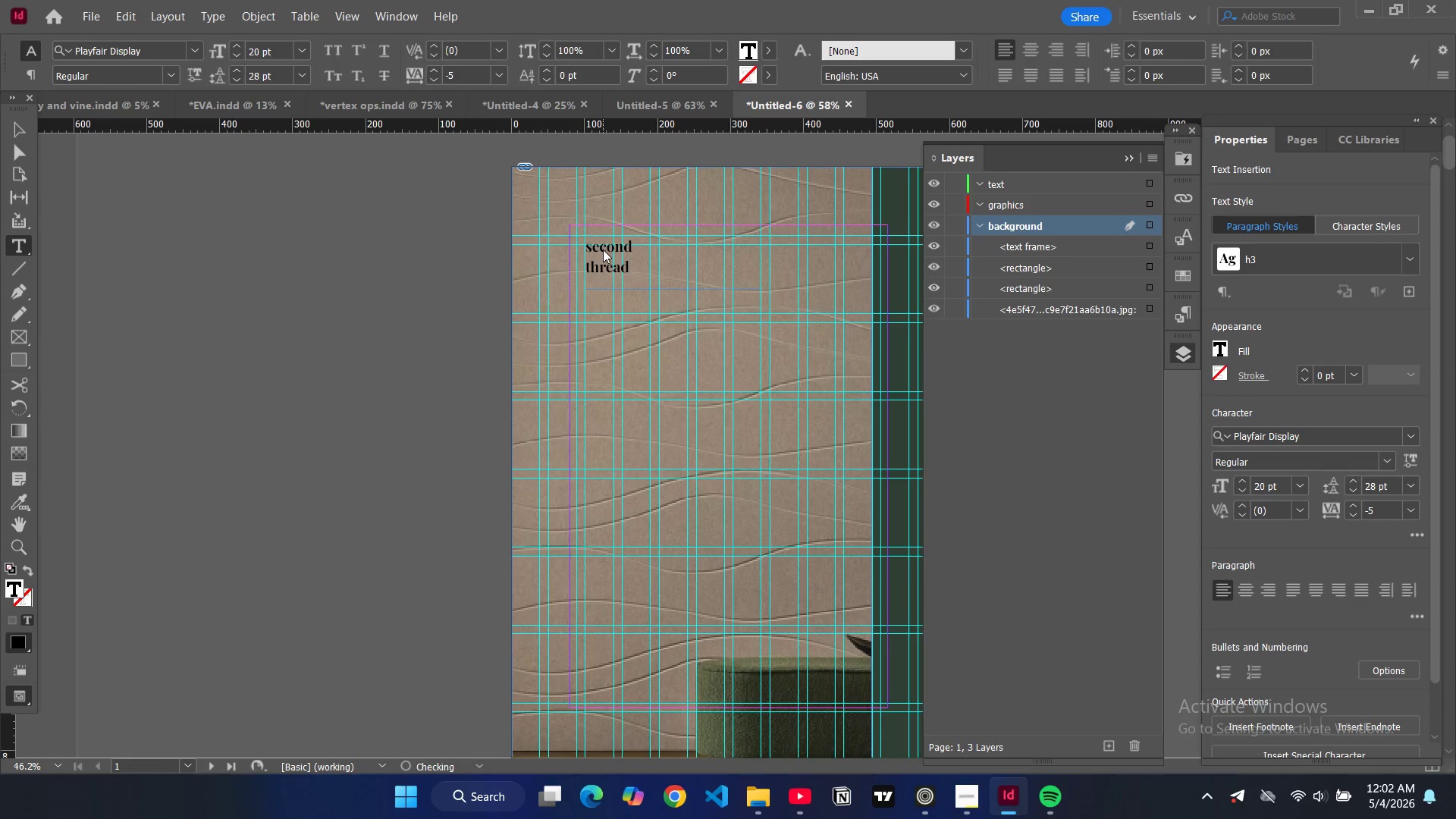 
key(ArrowRight)
 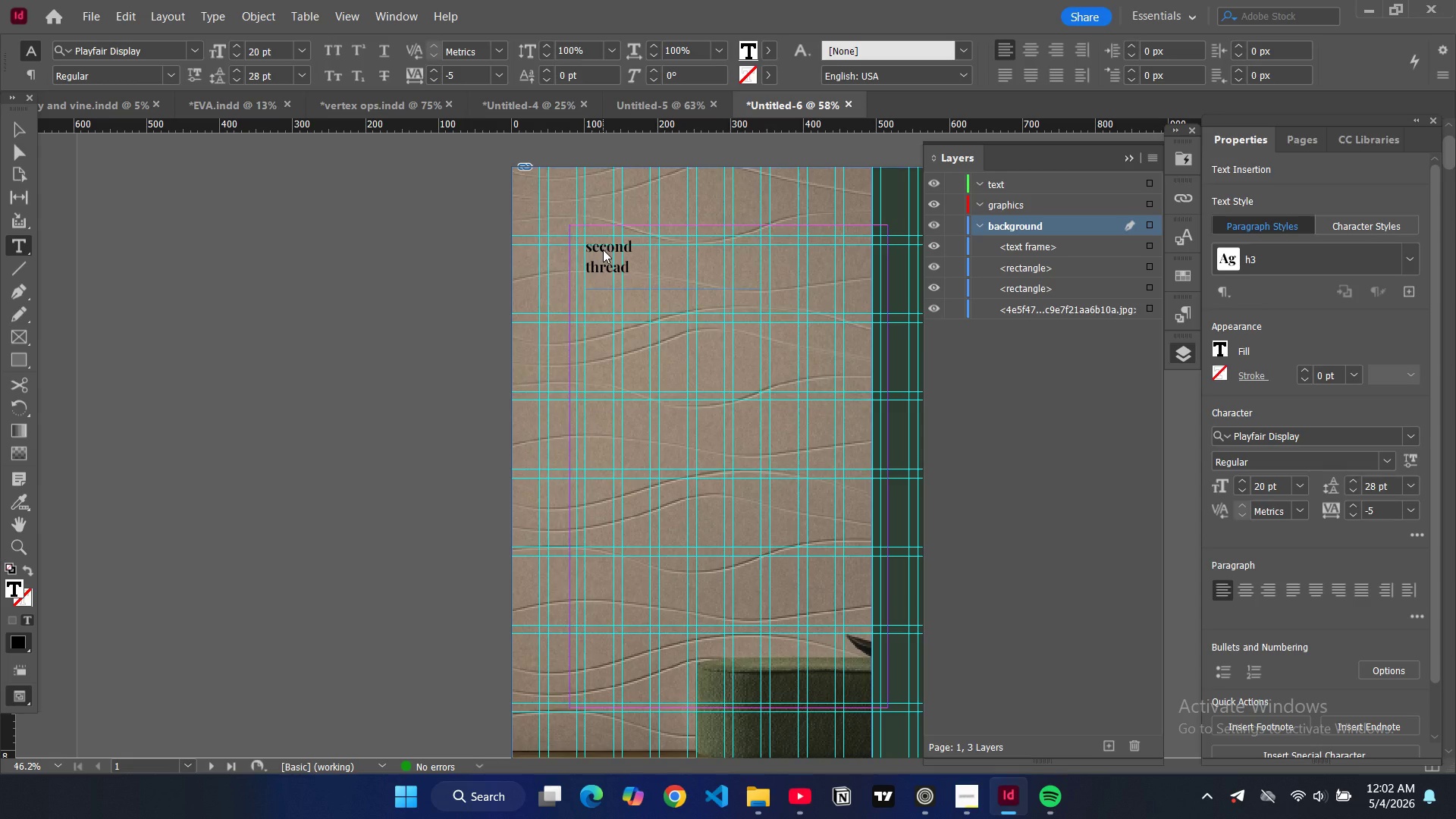 
key(ArrowLeft)
 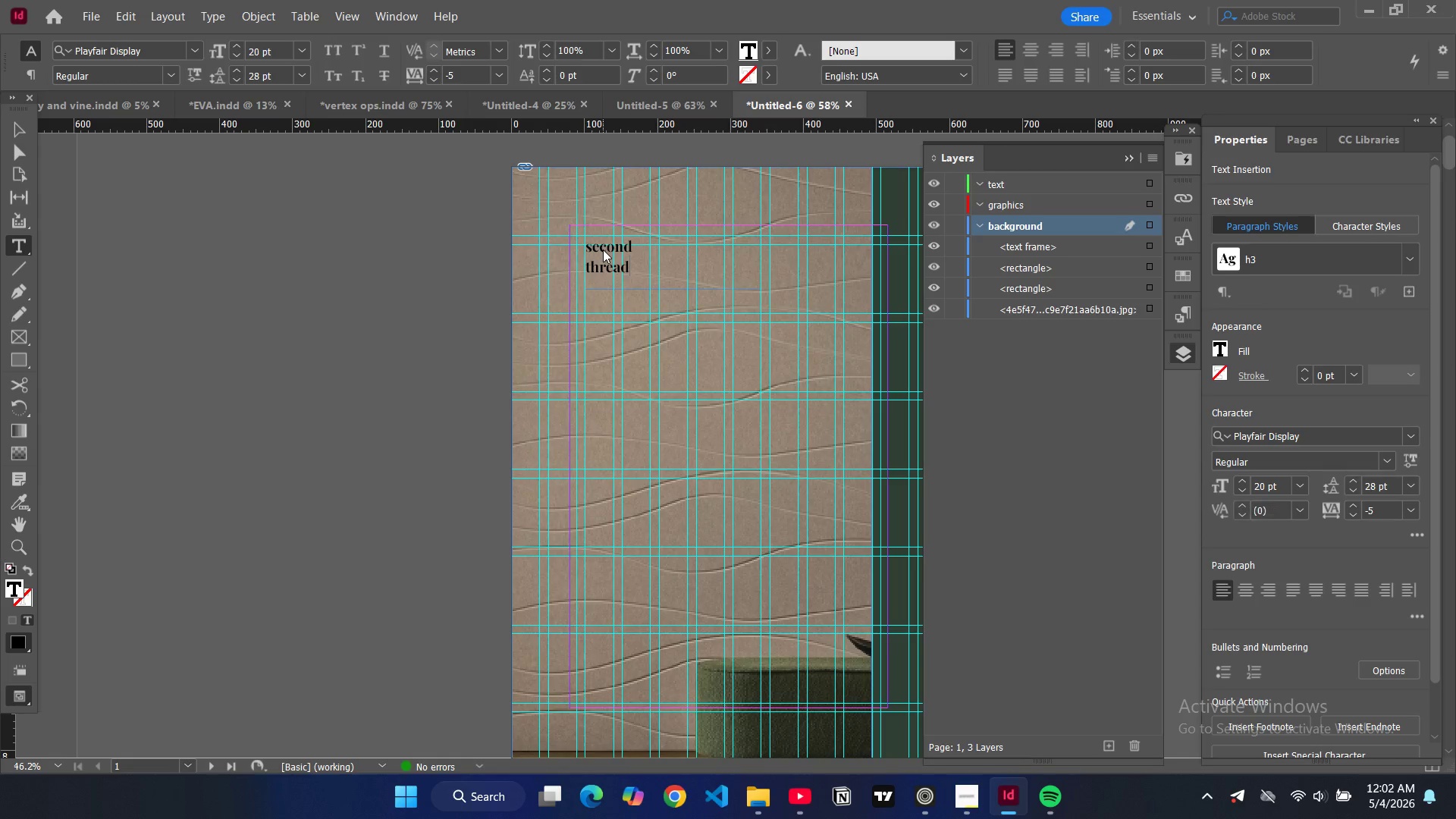 
key(Enter)
 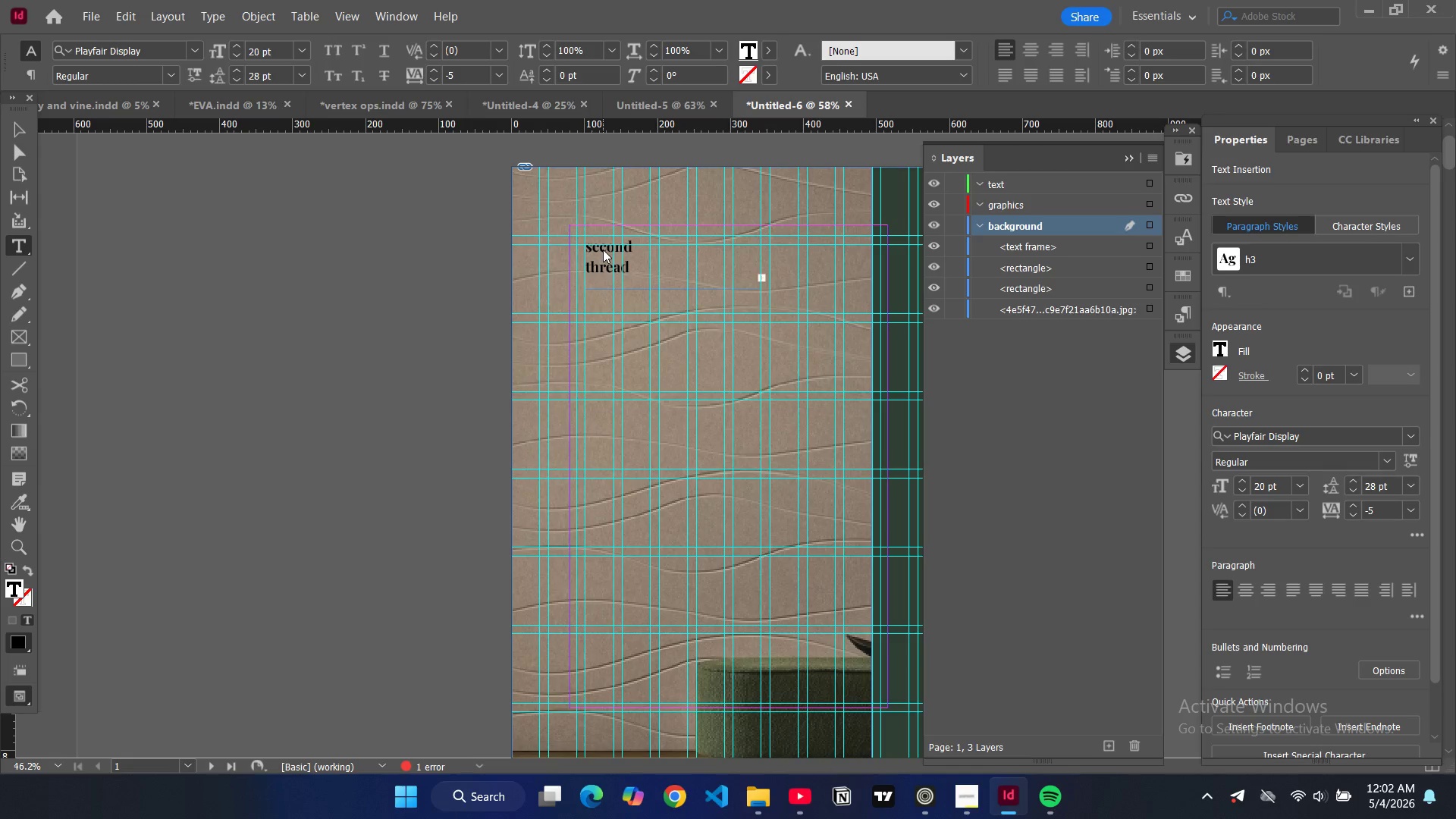 
type(solutions)
 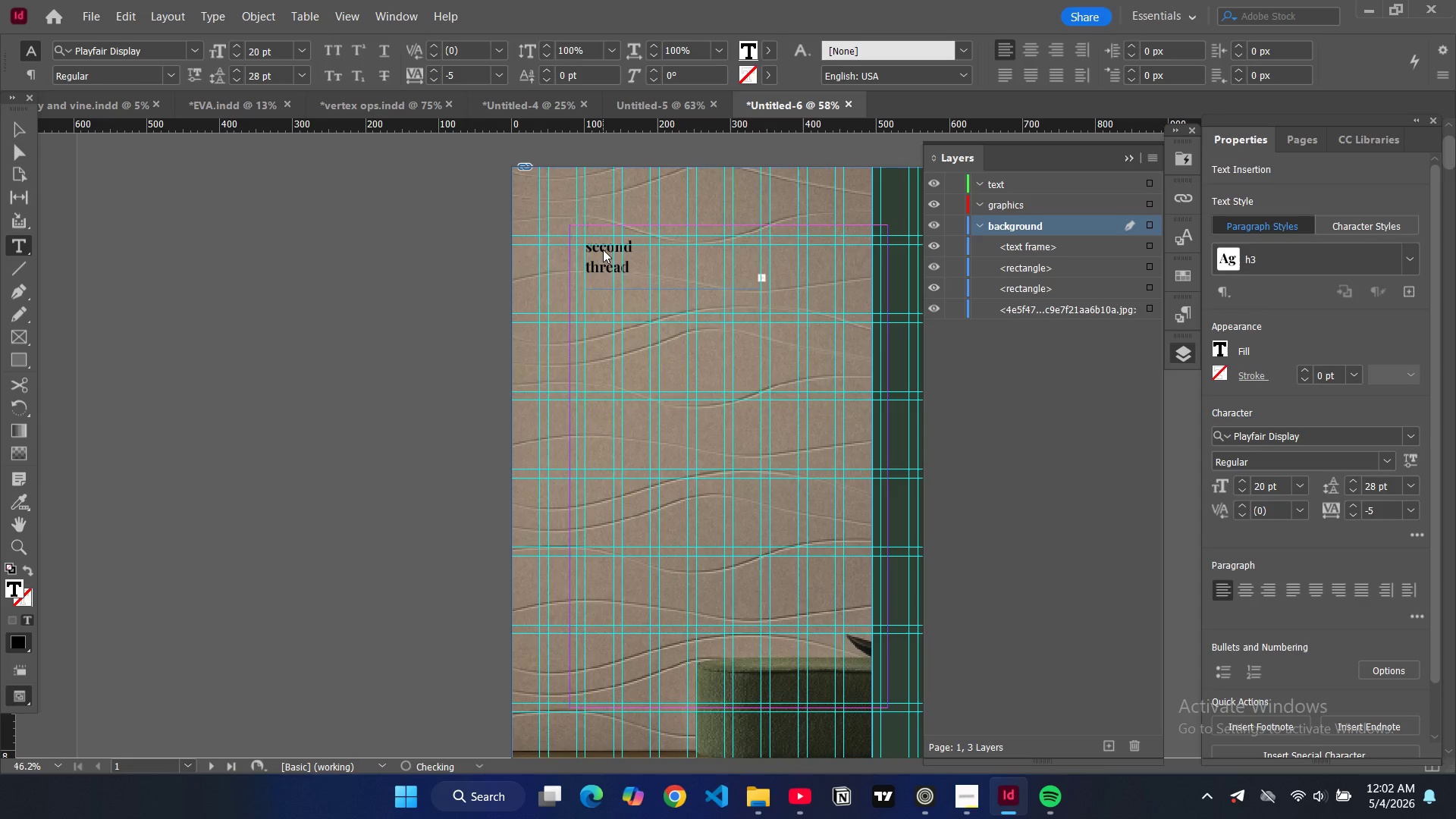 
key(Control+A)
 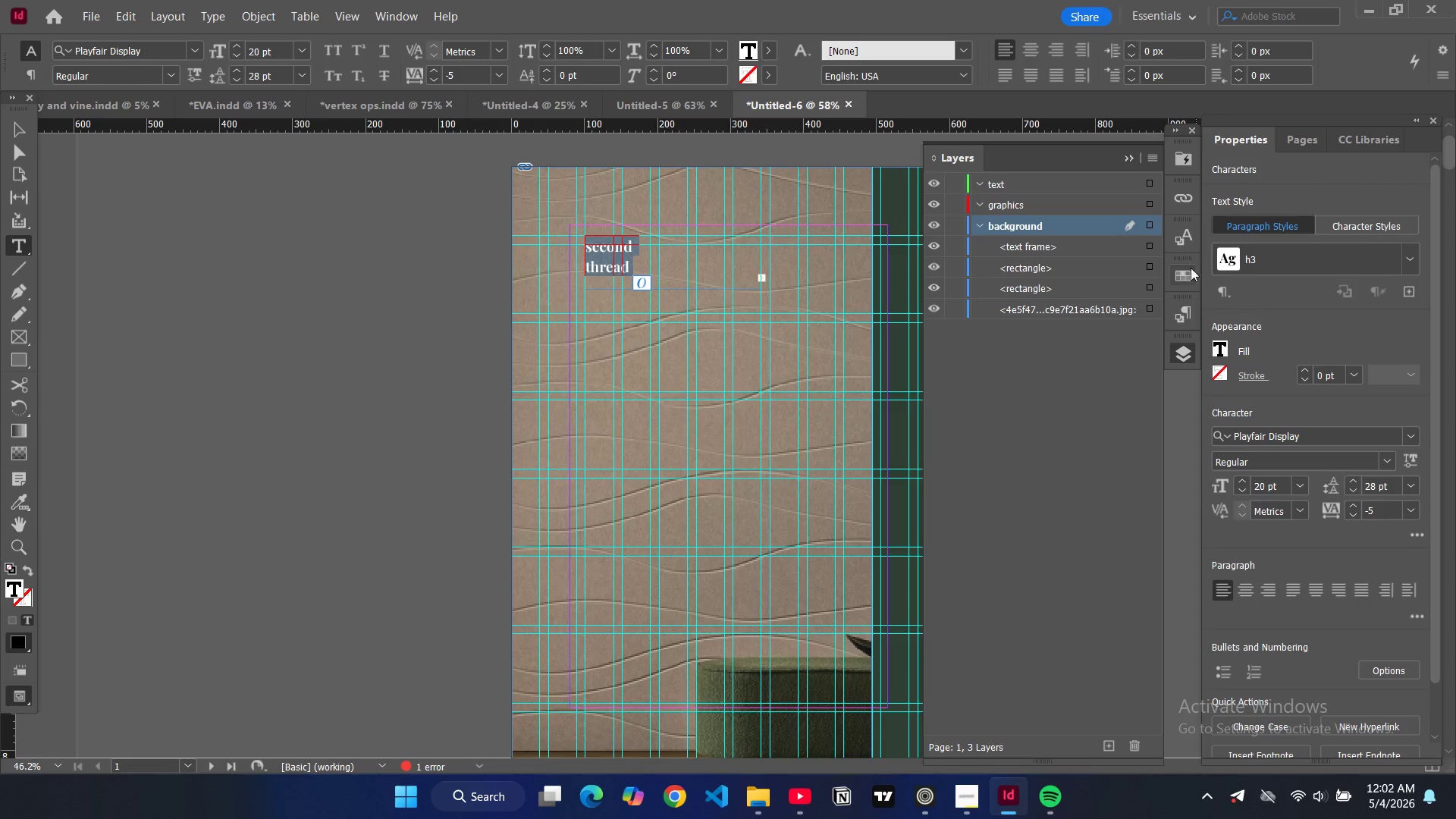 
left_click([1187, 314])
 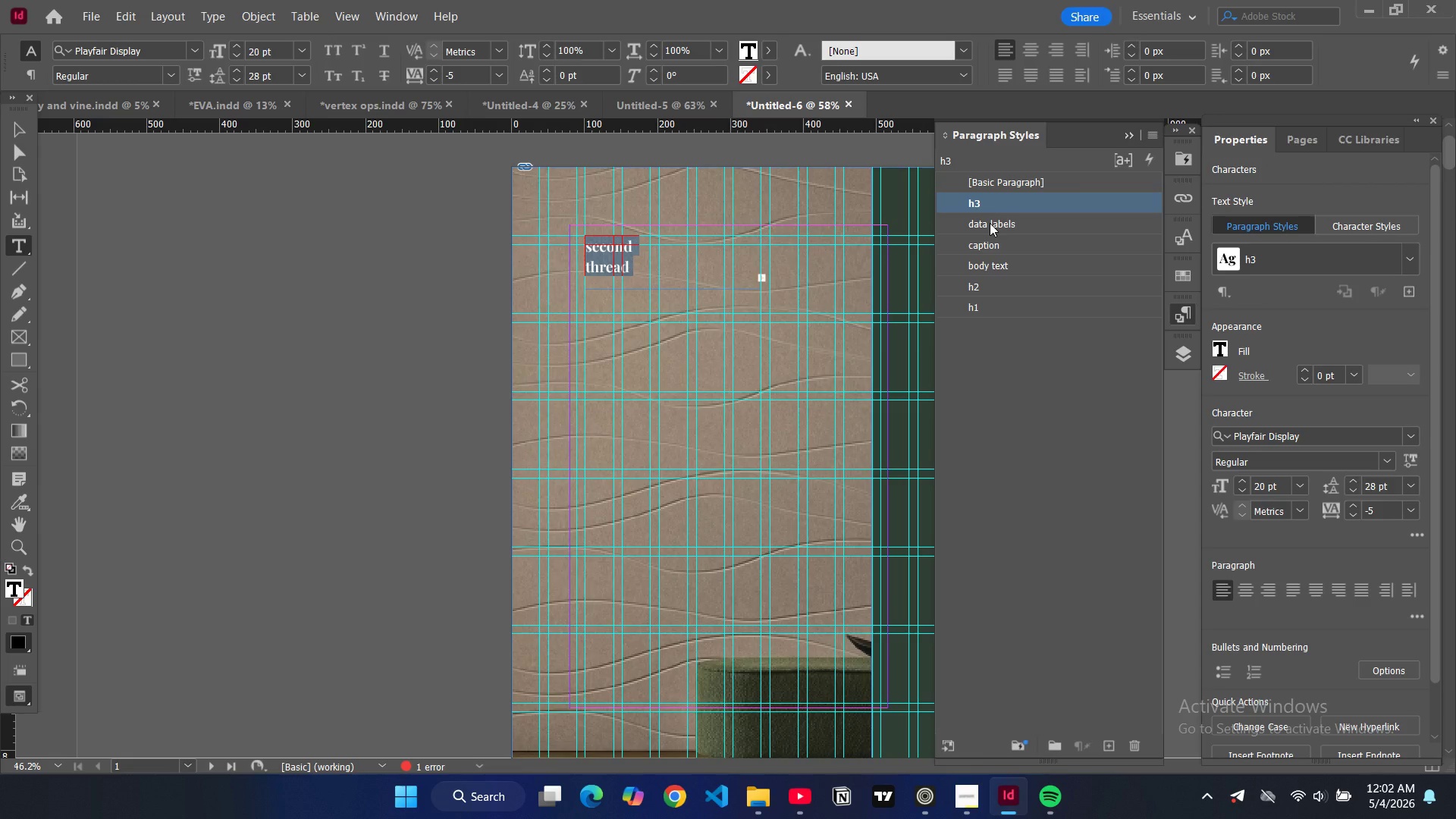 
left_click([990, 223])
 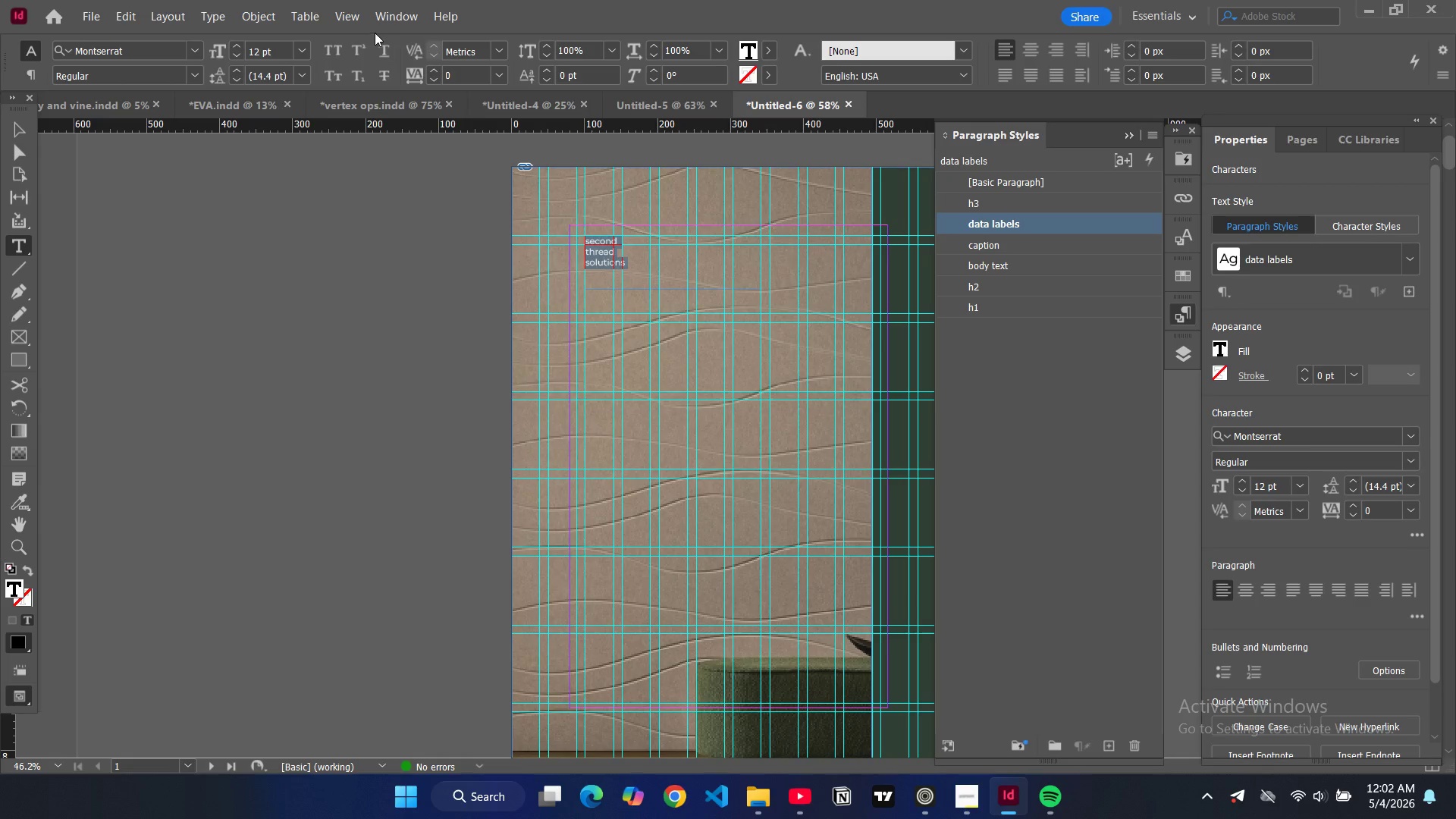 
left_click([331, 46])
 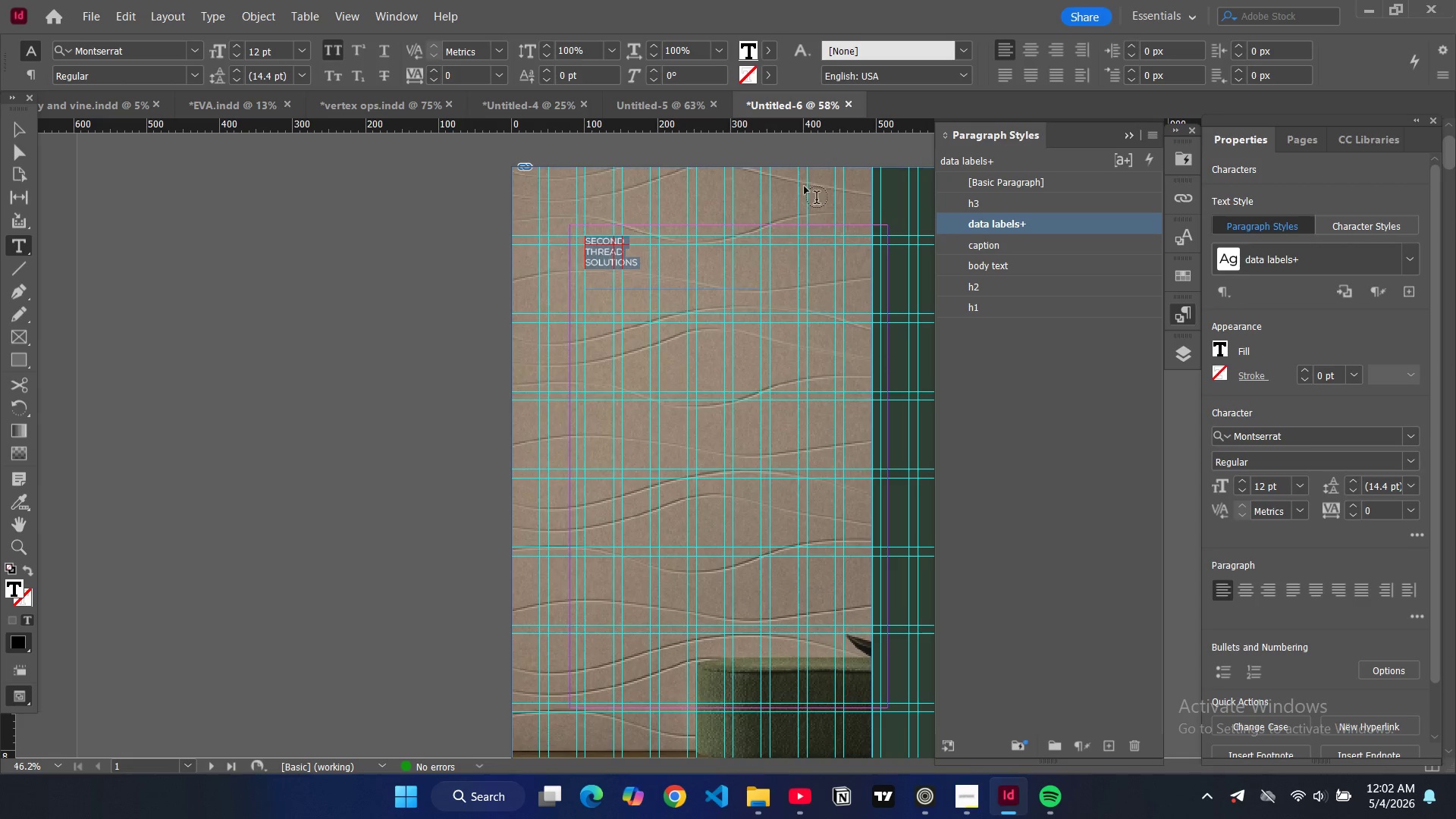 
left_click([1414, 482])
 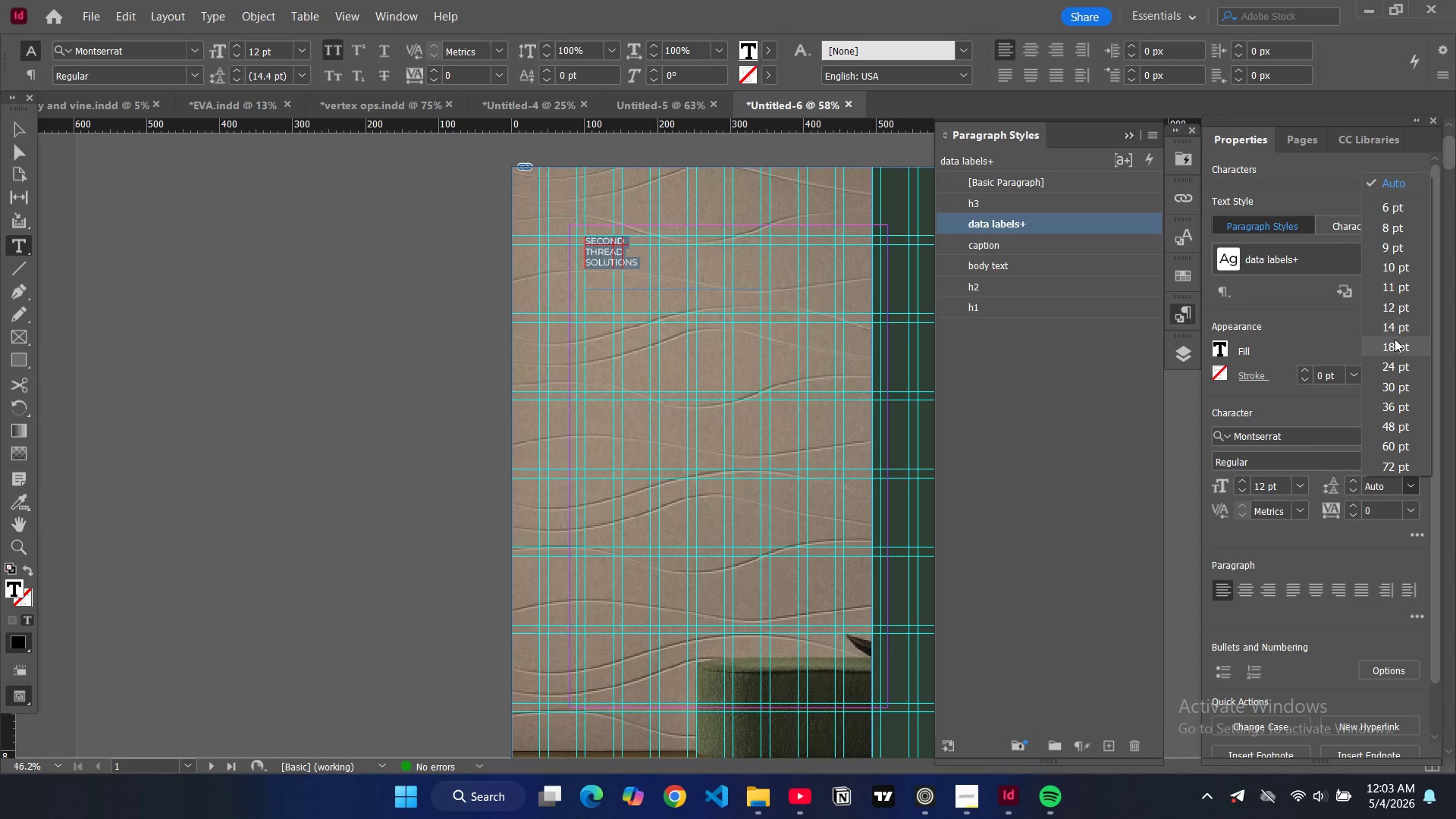 
left_click([1395, 339])
 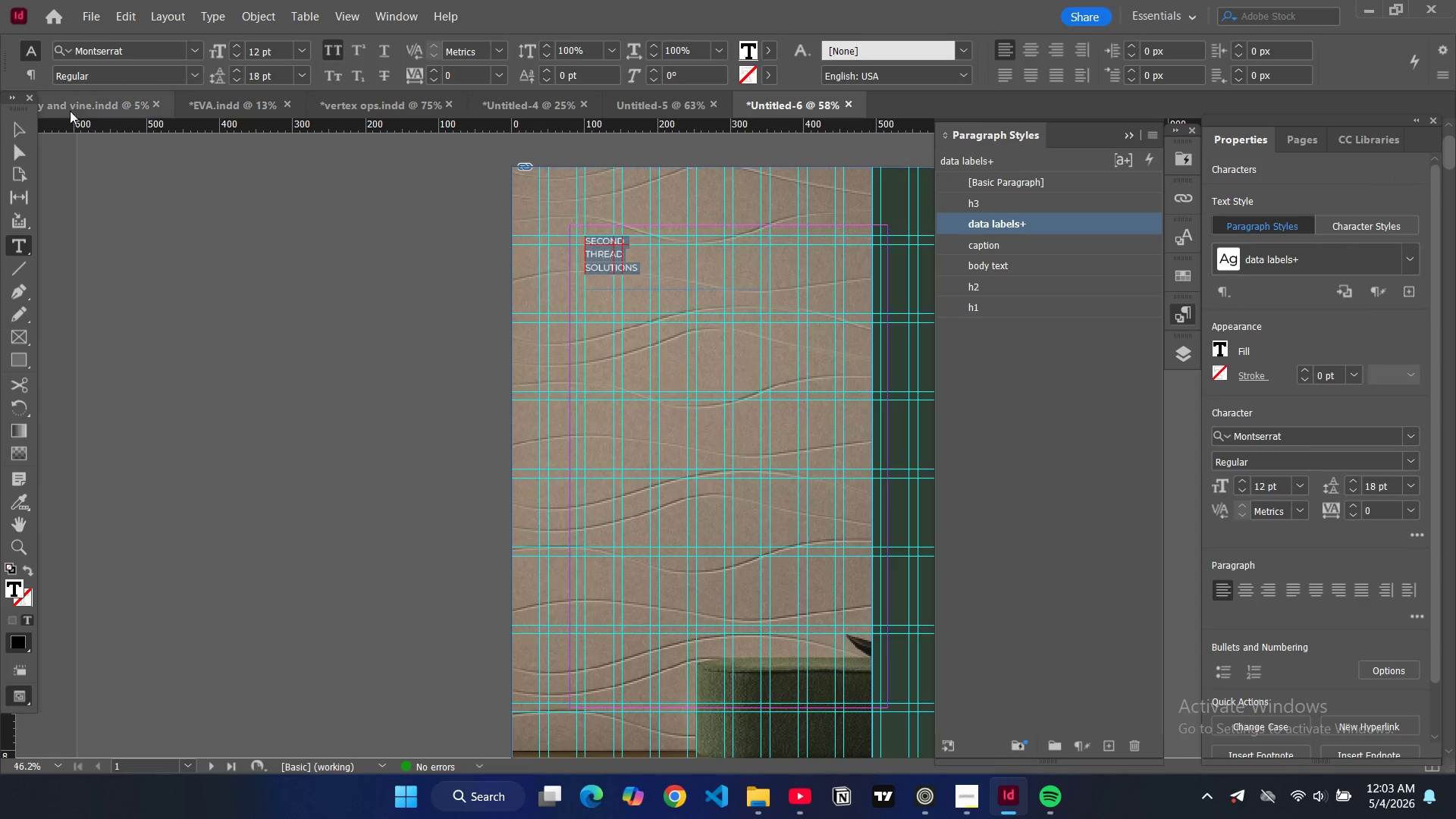 
left_click([17, 128])
 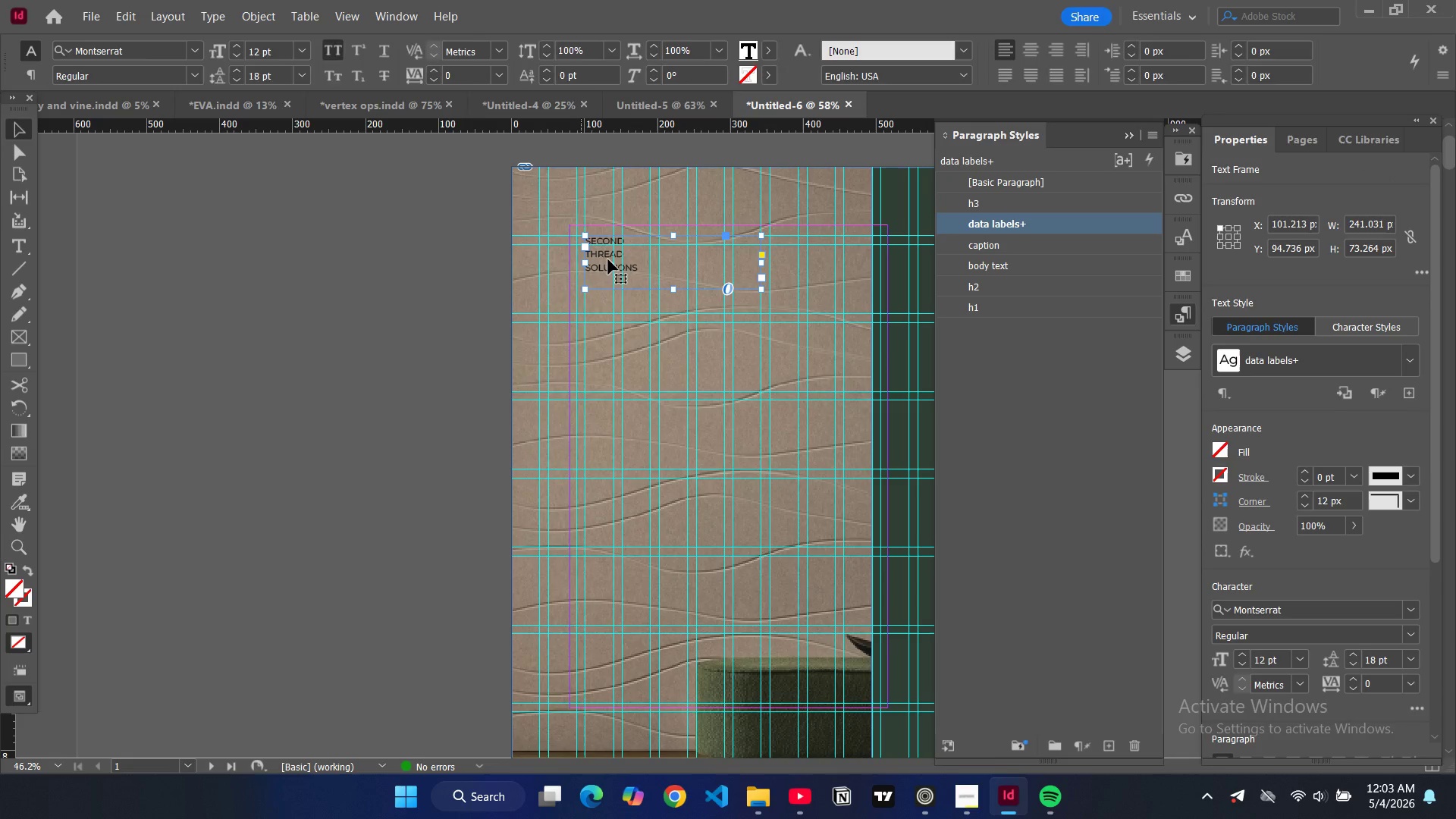 
left_click([610, 262])
 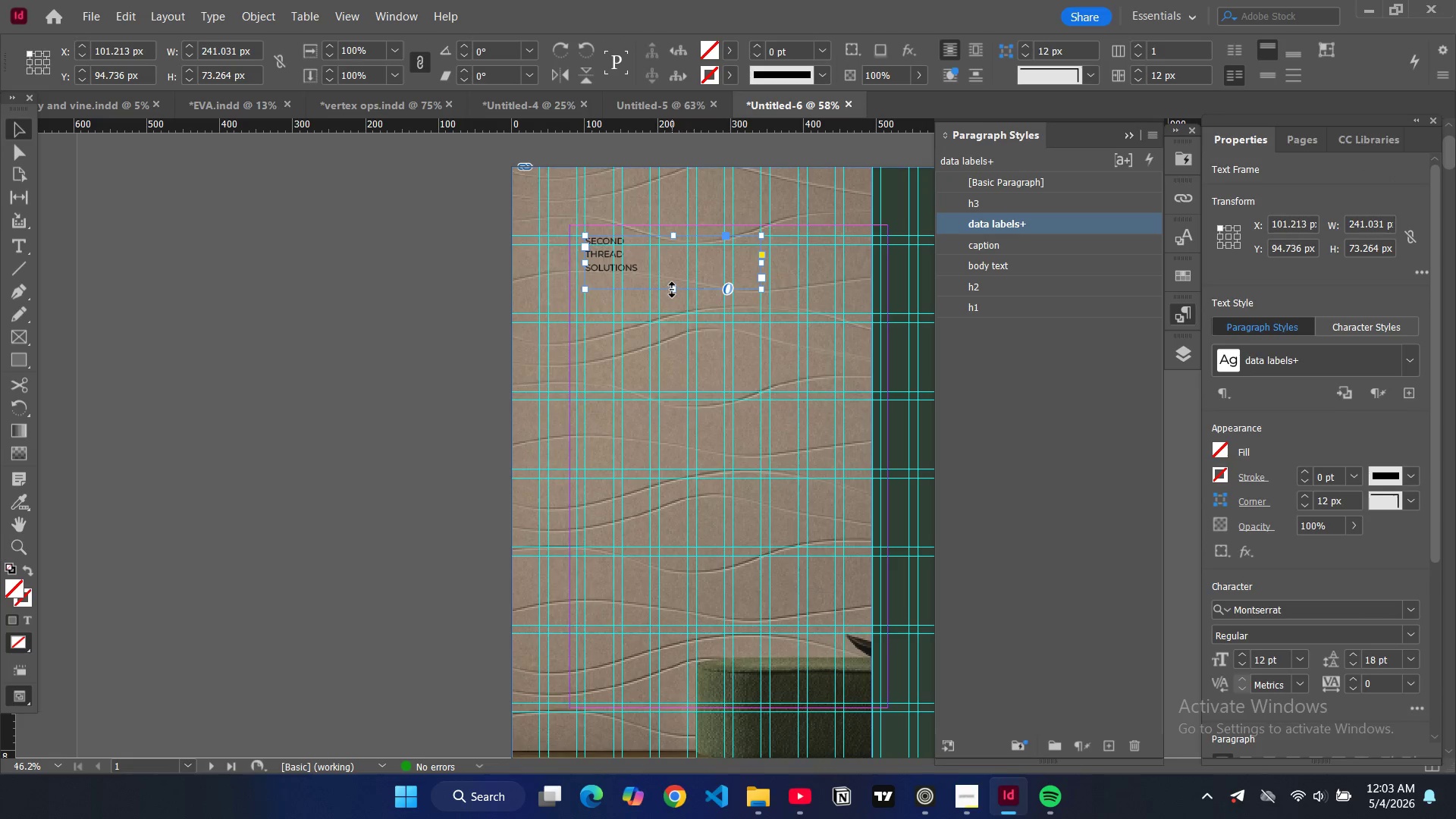 
left_click_drag(start_coordinate=[673, 290], to_coordinate=[672, 278])
 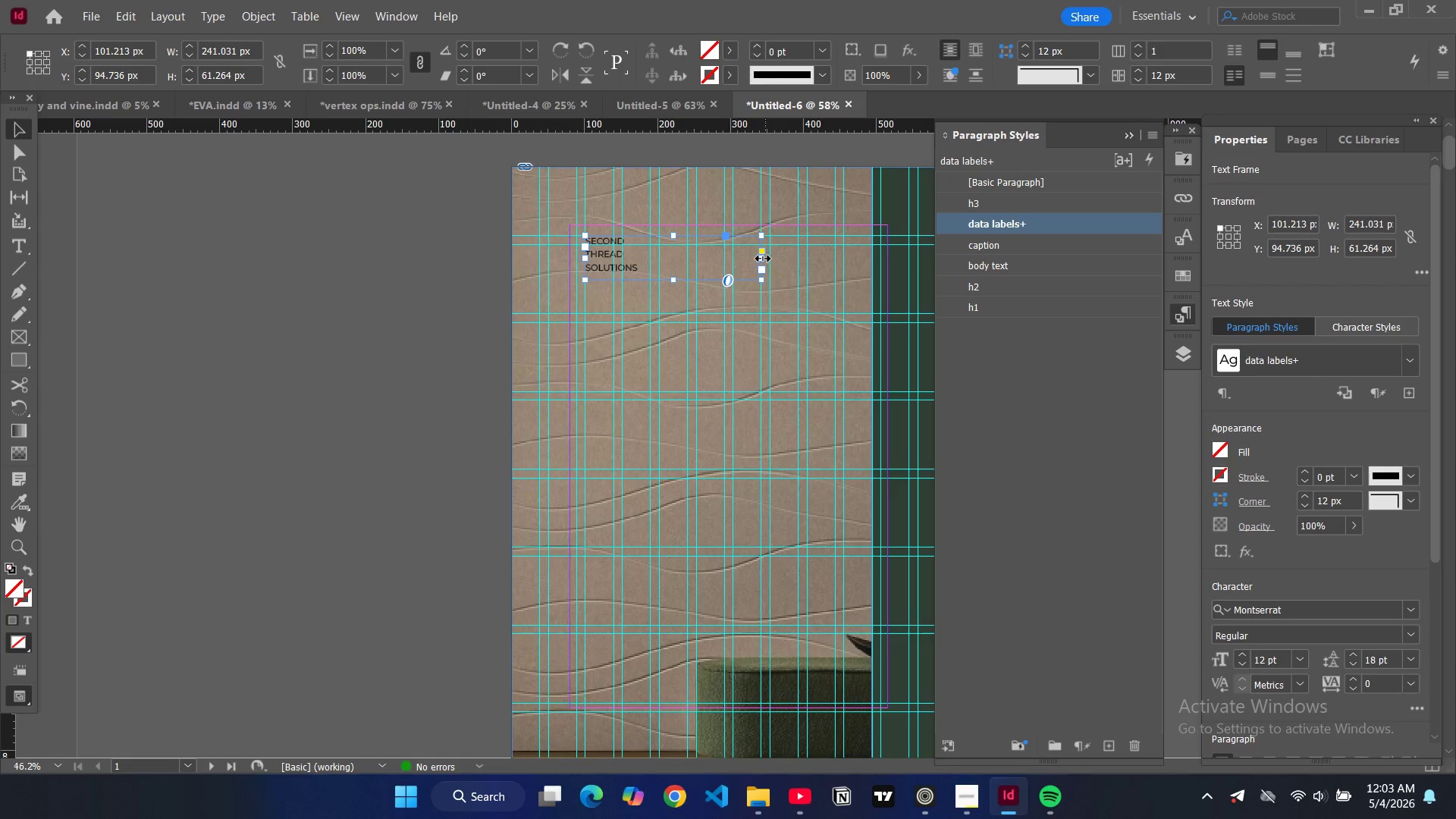 
left_click_drag(start_coordinate=[763, 259], to_coordinate=[663, 262])
 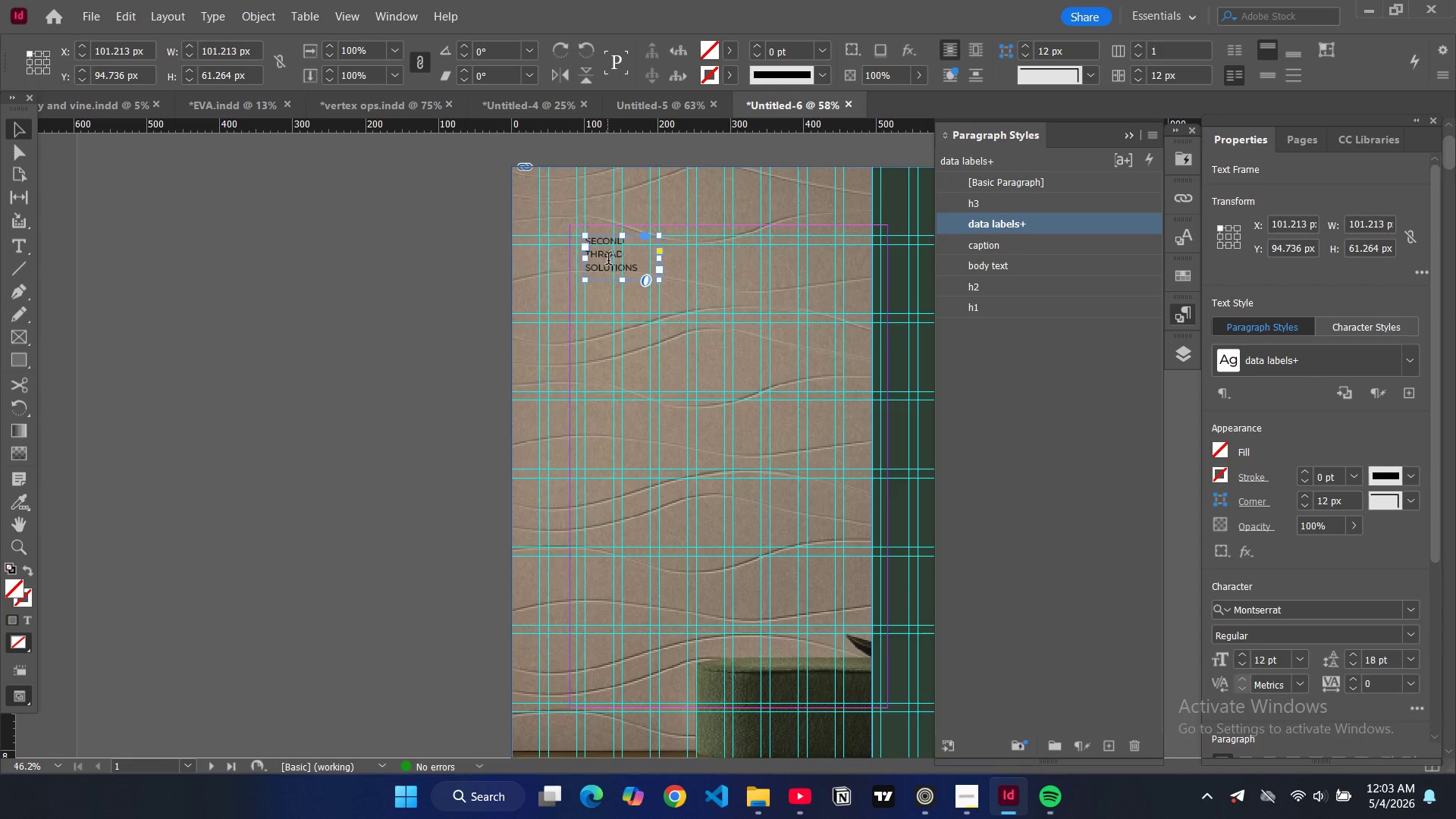 
double_click([608, 260])
 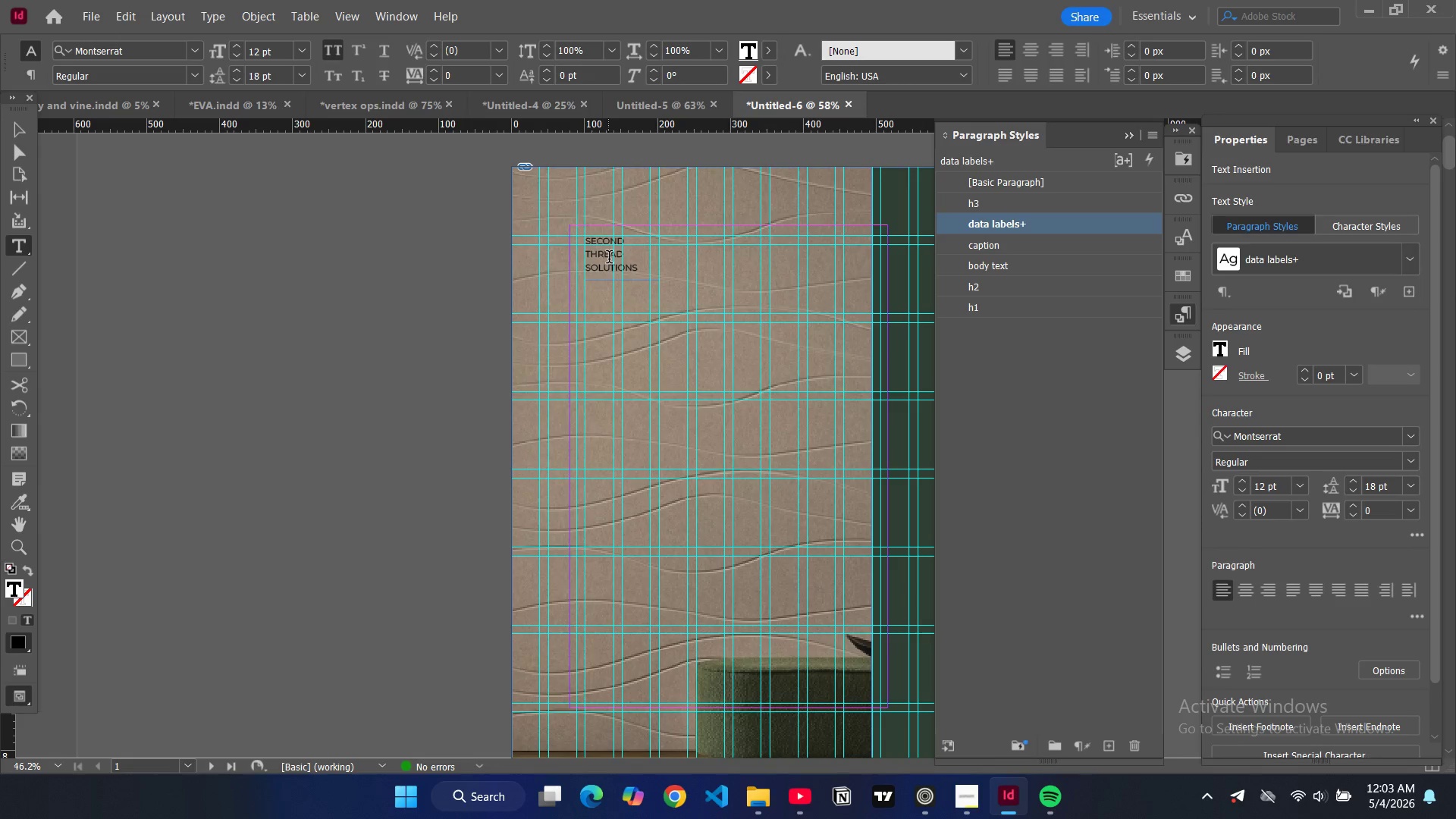 
key(Control+A)
 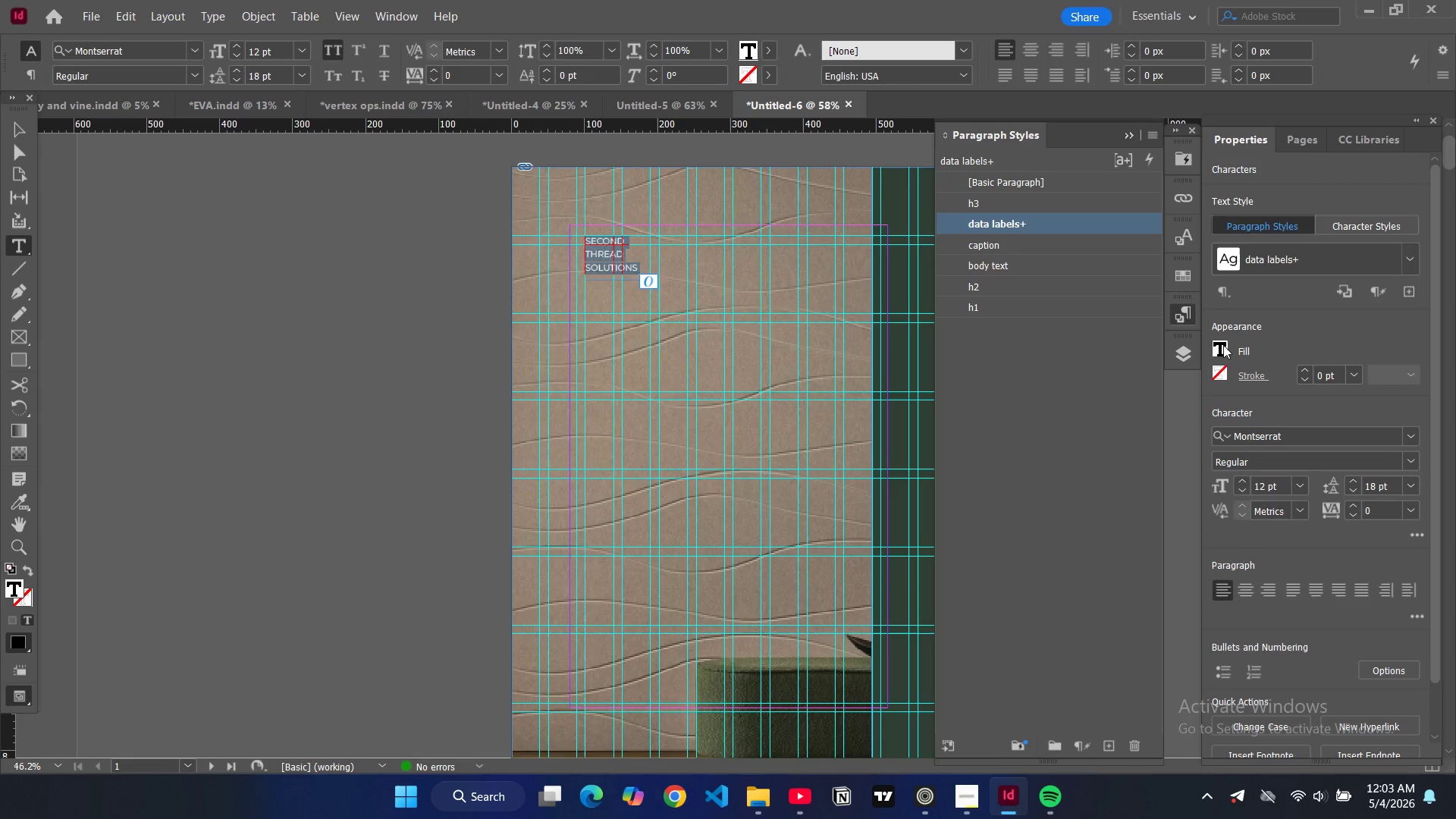 
double_click([1223, 345])
 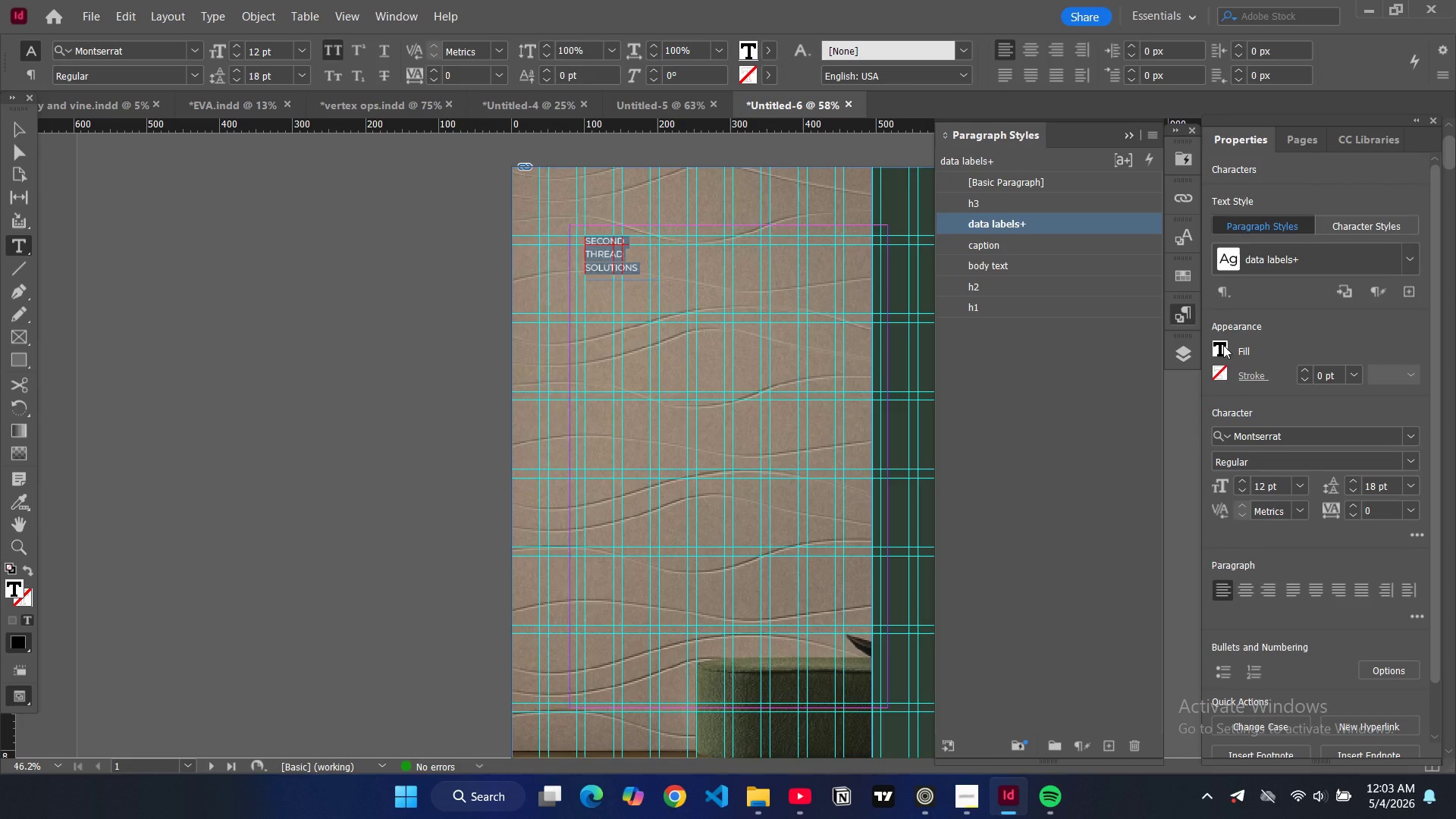 
triple_click([1223, 345])
 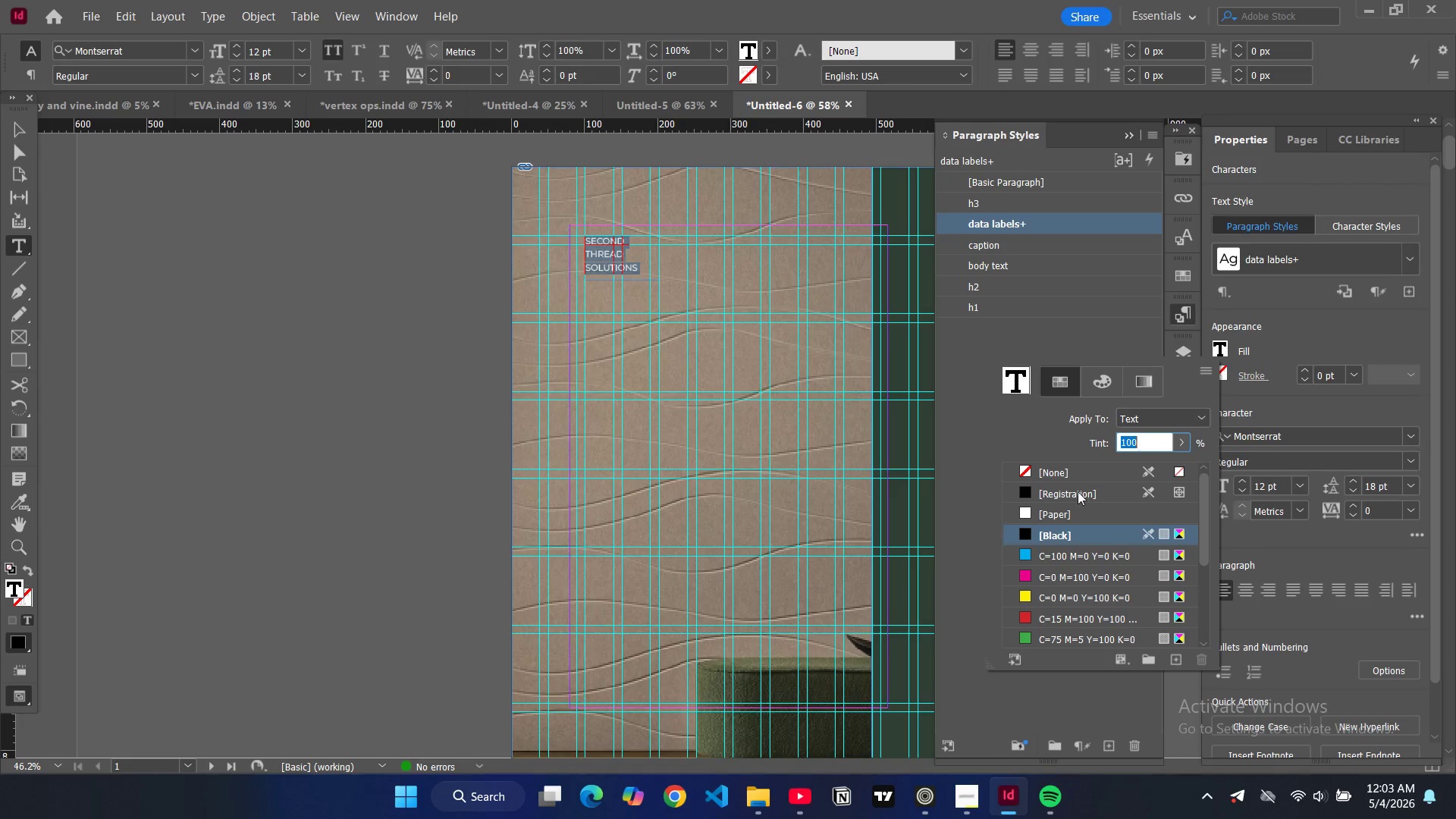 
scroll: coordinate [1056, 532], scroll_direction: down, amount: 9.0
 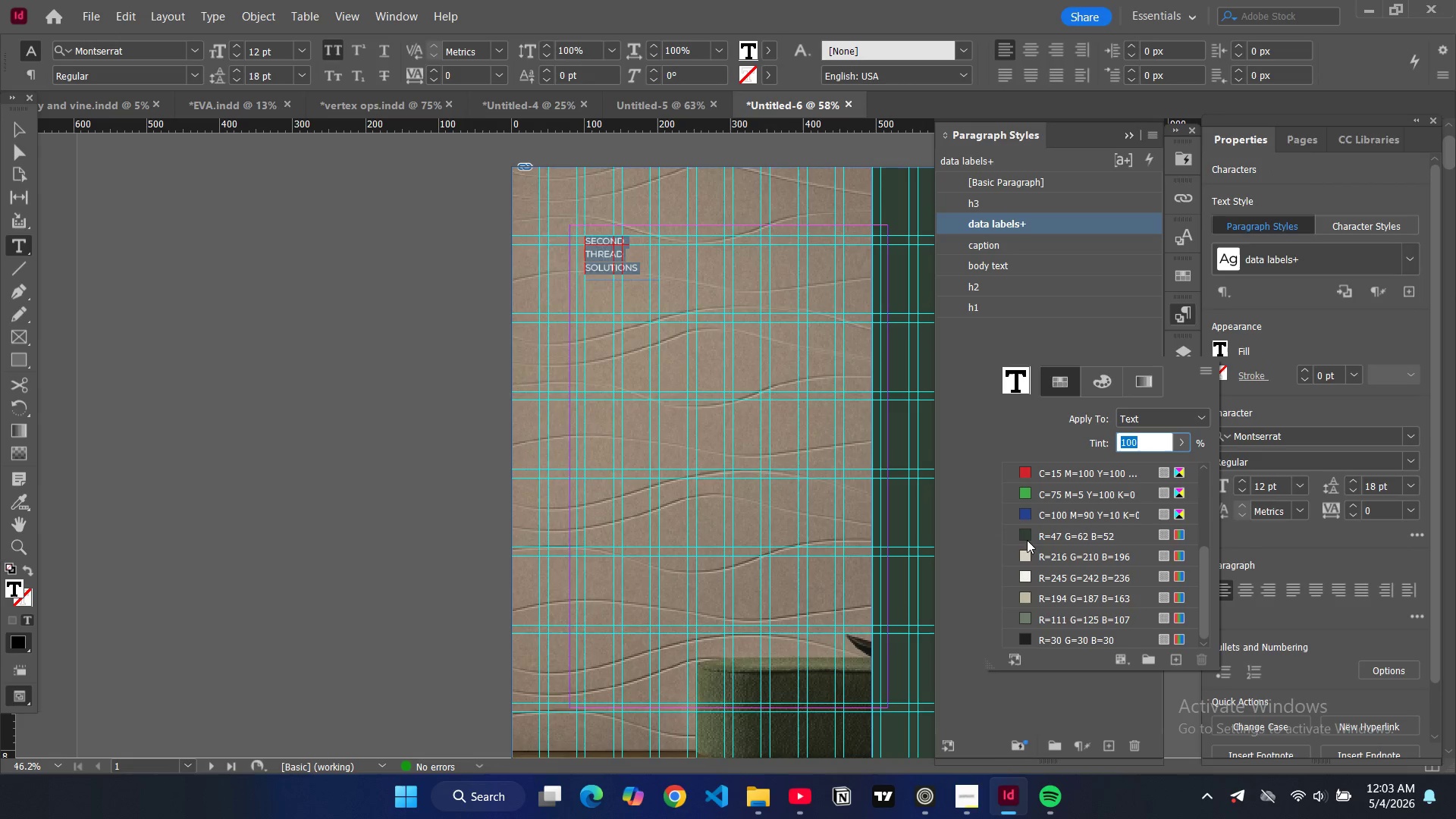 
left_click([1027, 540])
 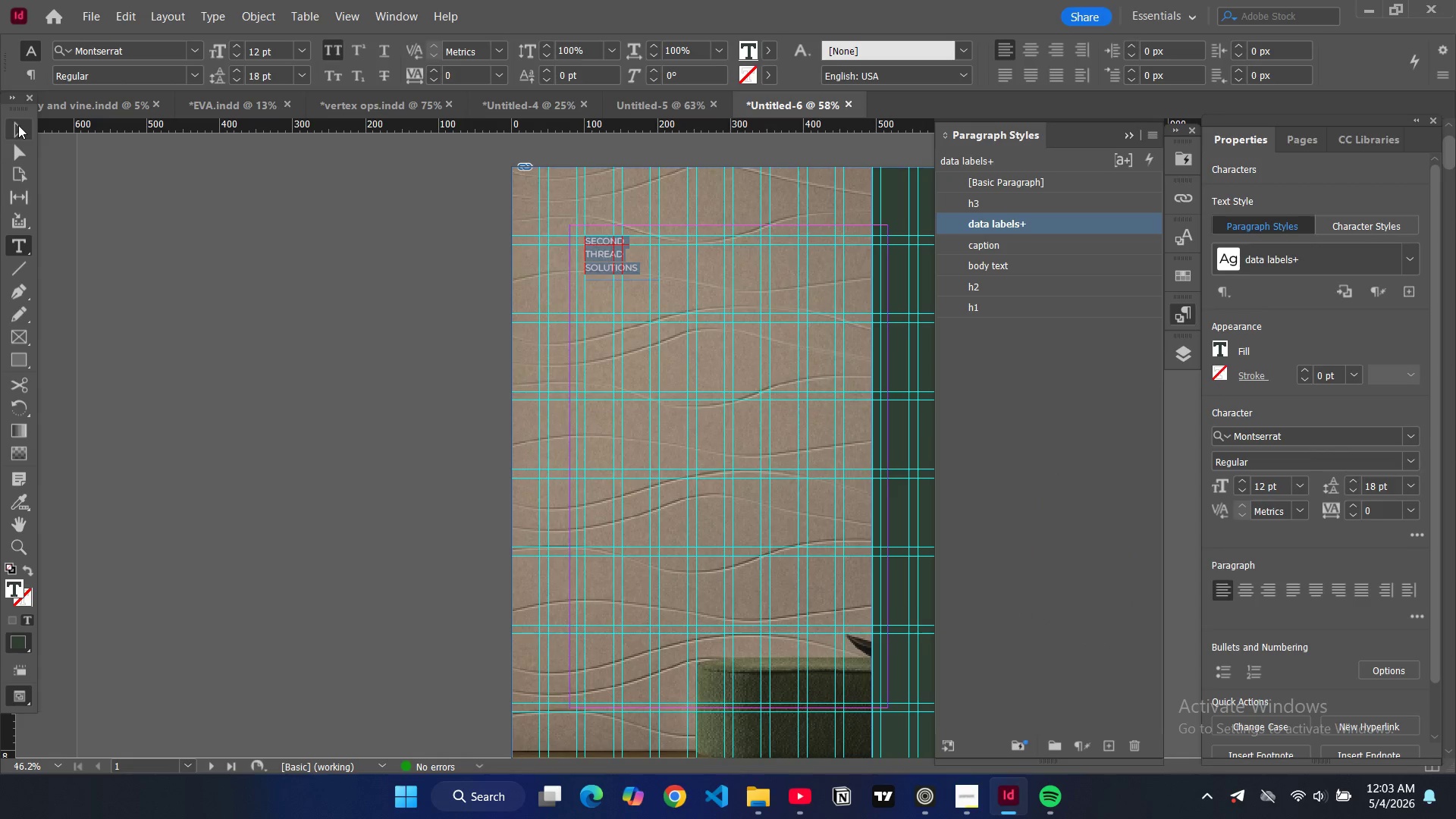 
double_click([322, 233])
 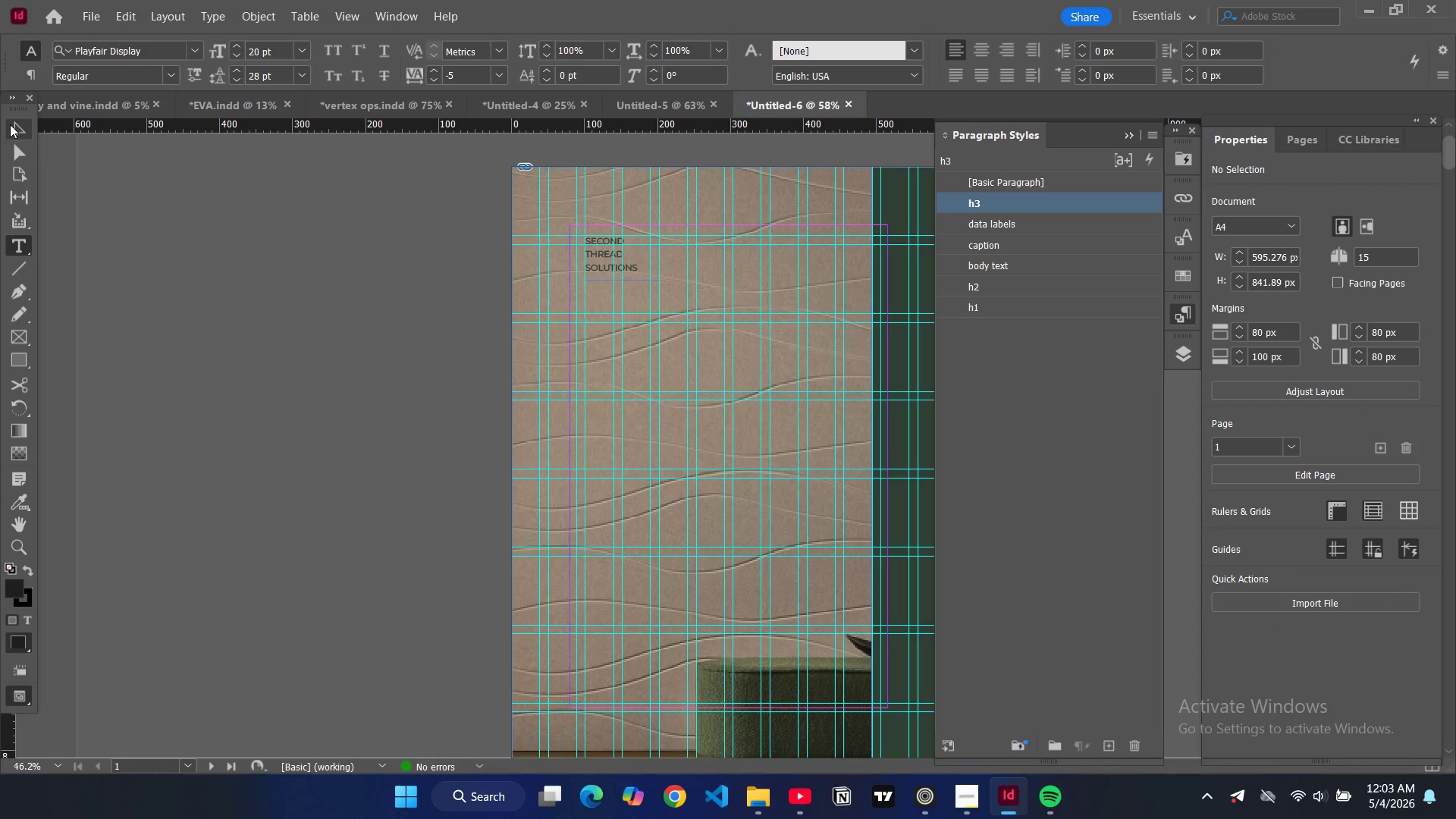 
double_click([331, 224])
 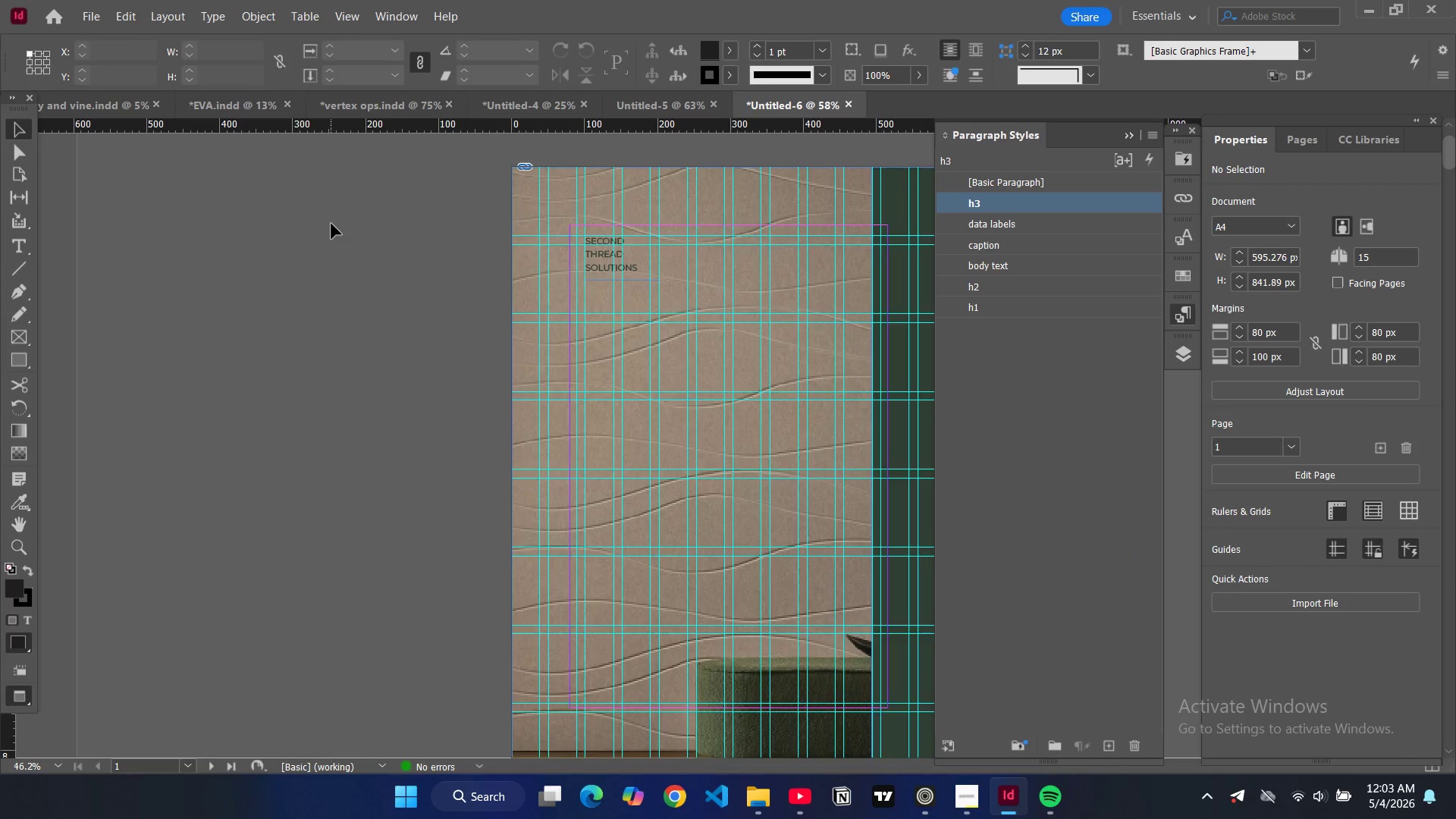 
key(W)
 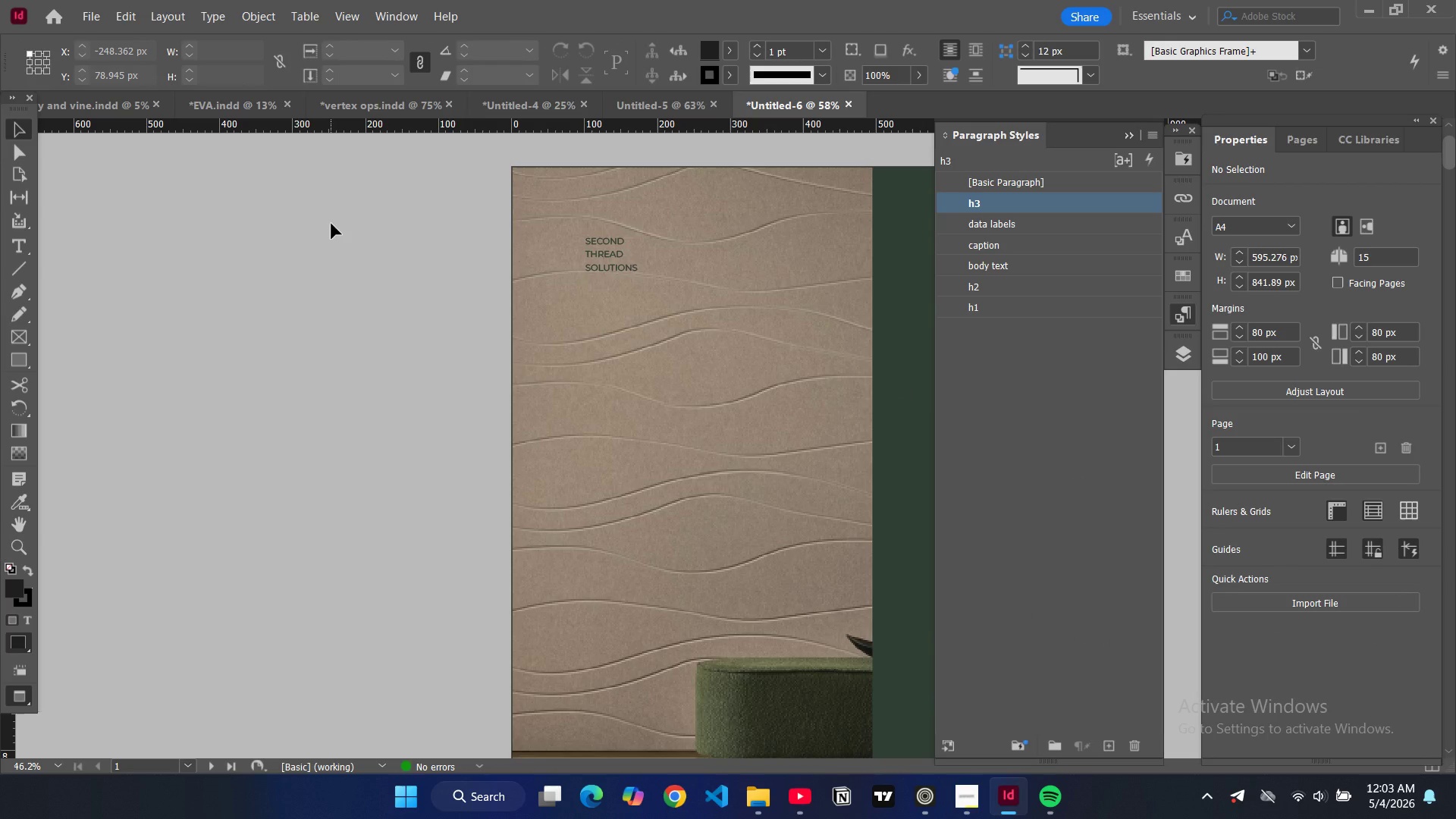 
key(W)
 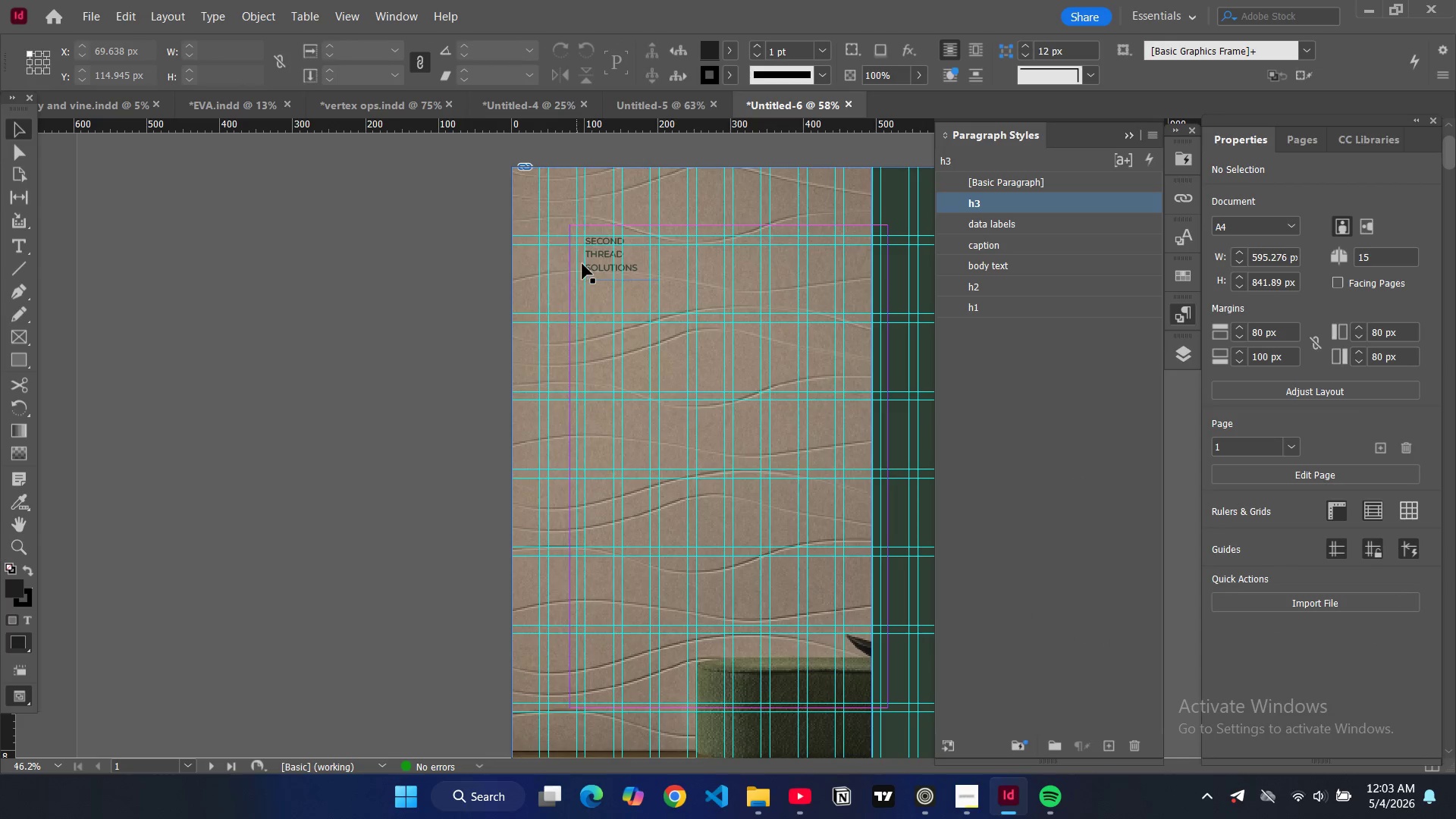 
left_click([596, 271])
 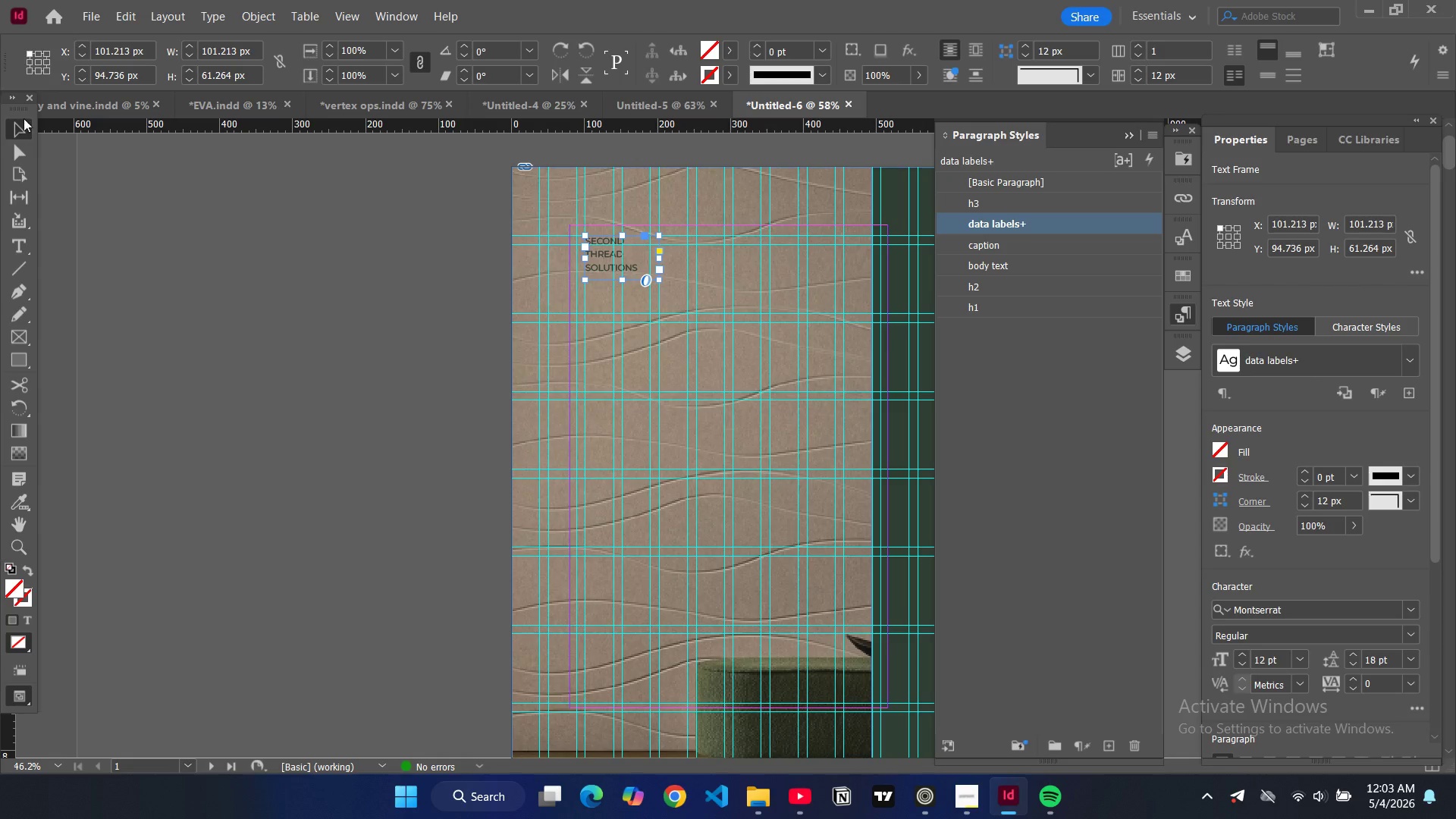 
left_click([18, 241])
 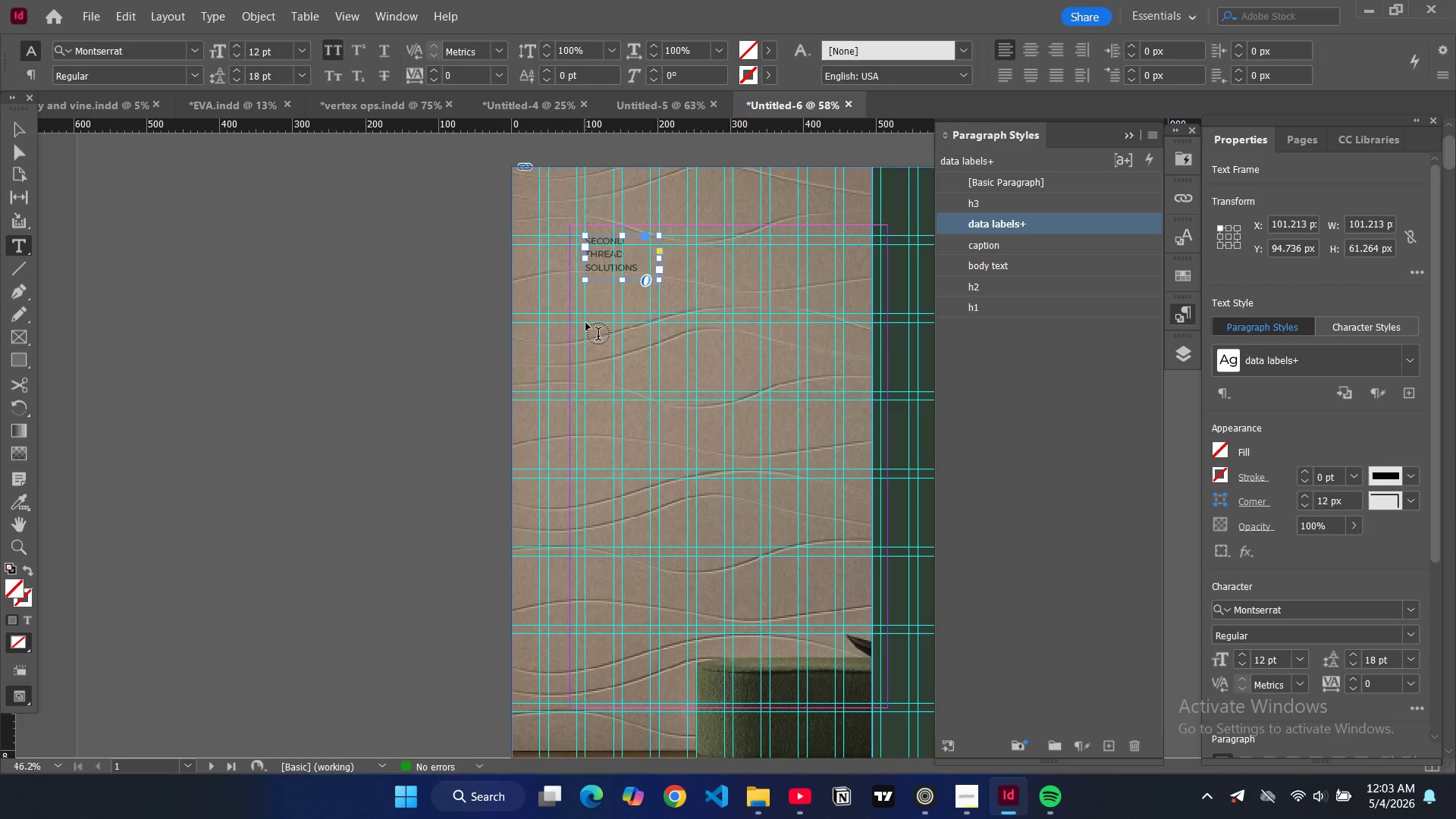 
left_click_drag(start_coordinate=[586, 323], to_coordinate=[801, 538])
 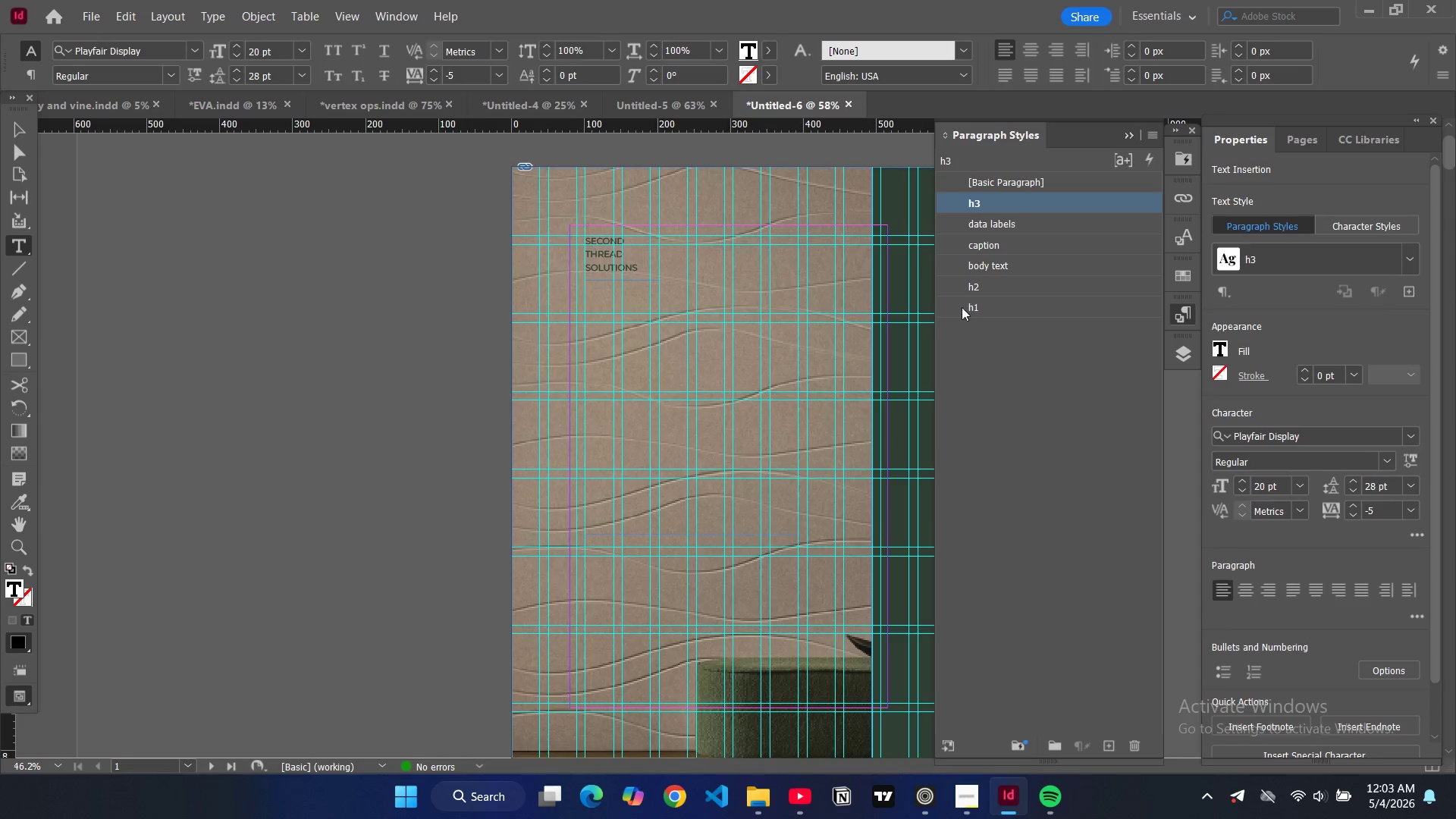 
left_click([979, 304])
 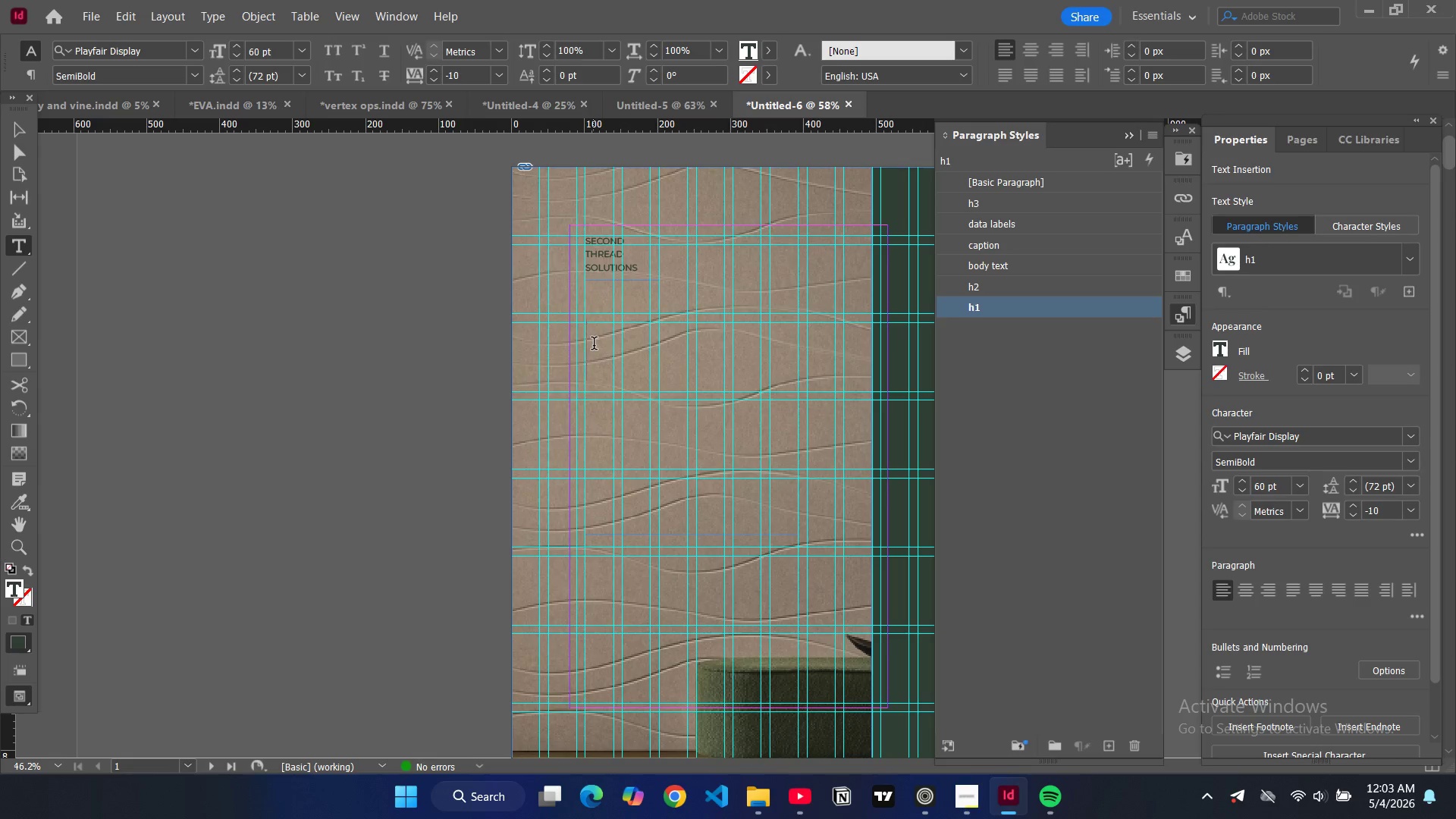 
type(The )
 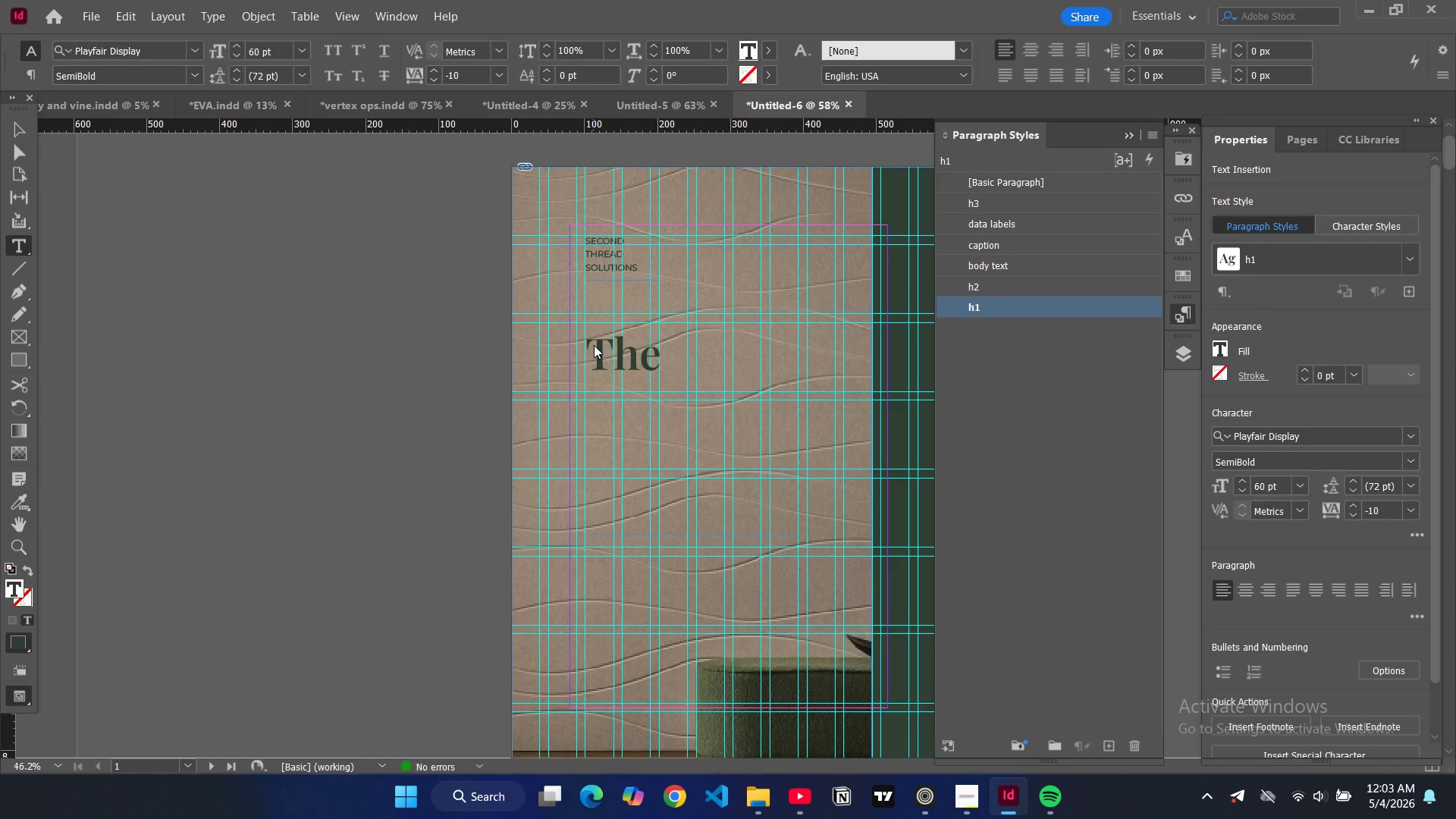 
key(Enter)
 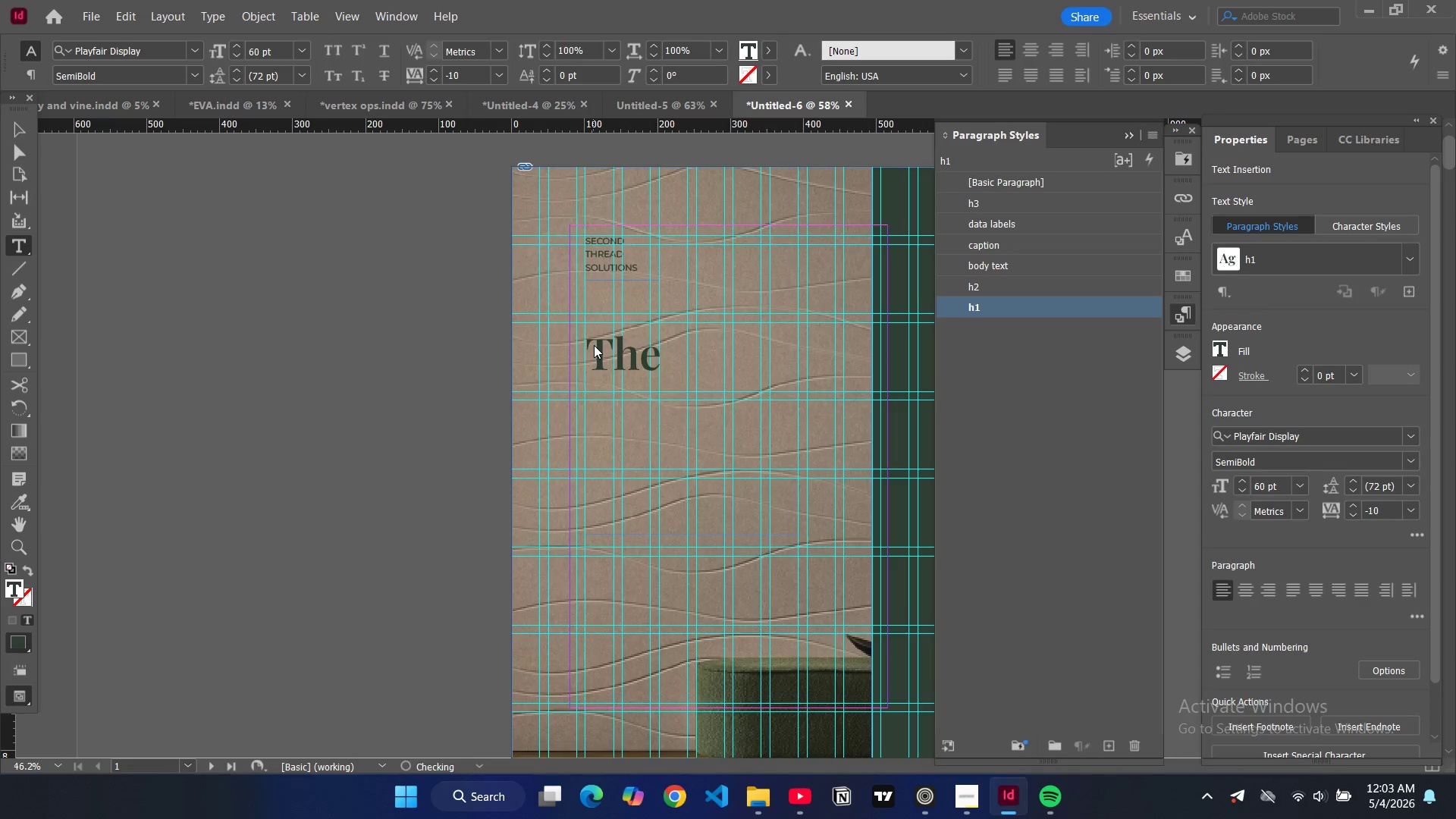 
type(Circular)
 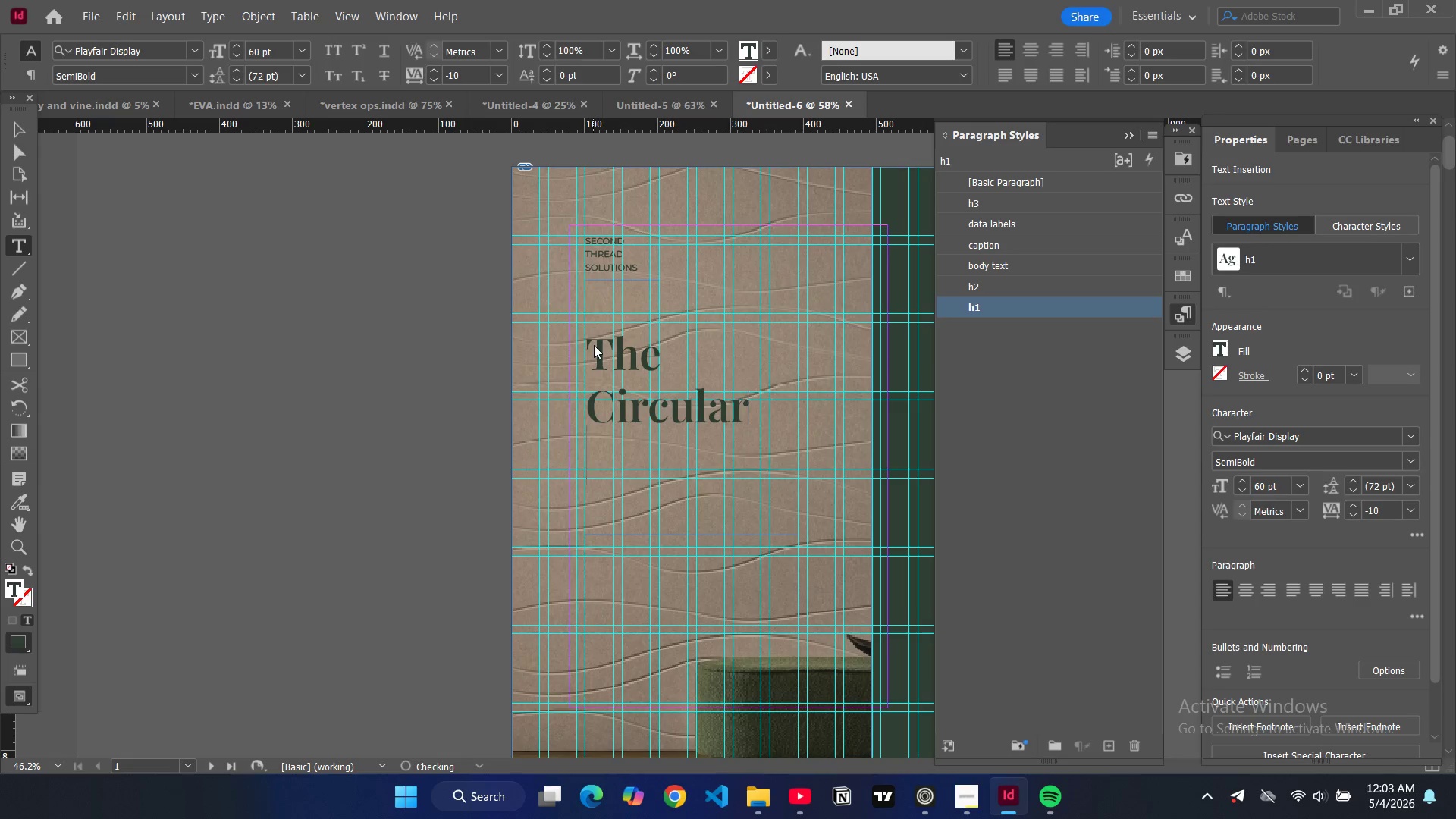 
key(Enter)
 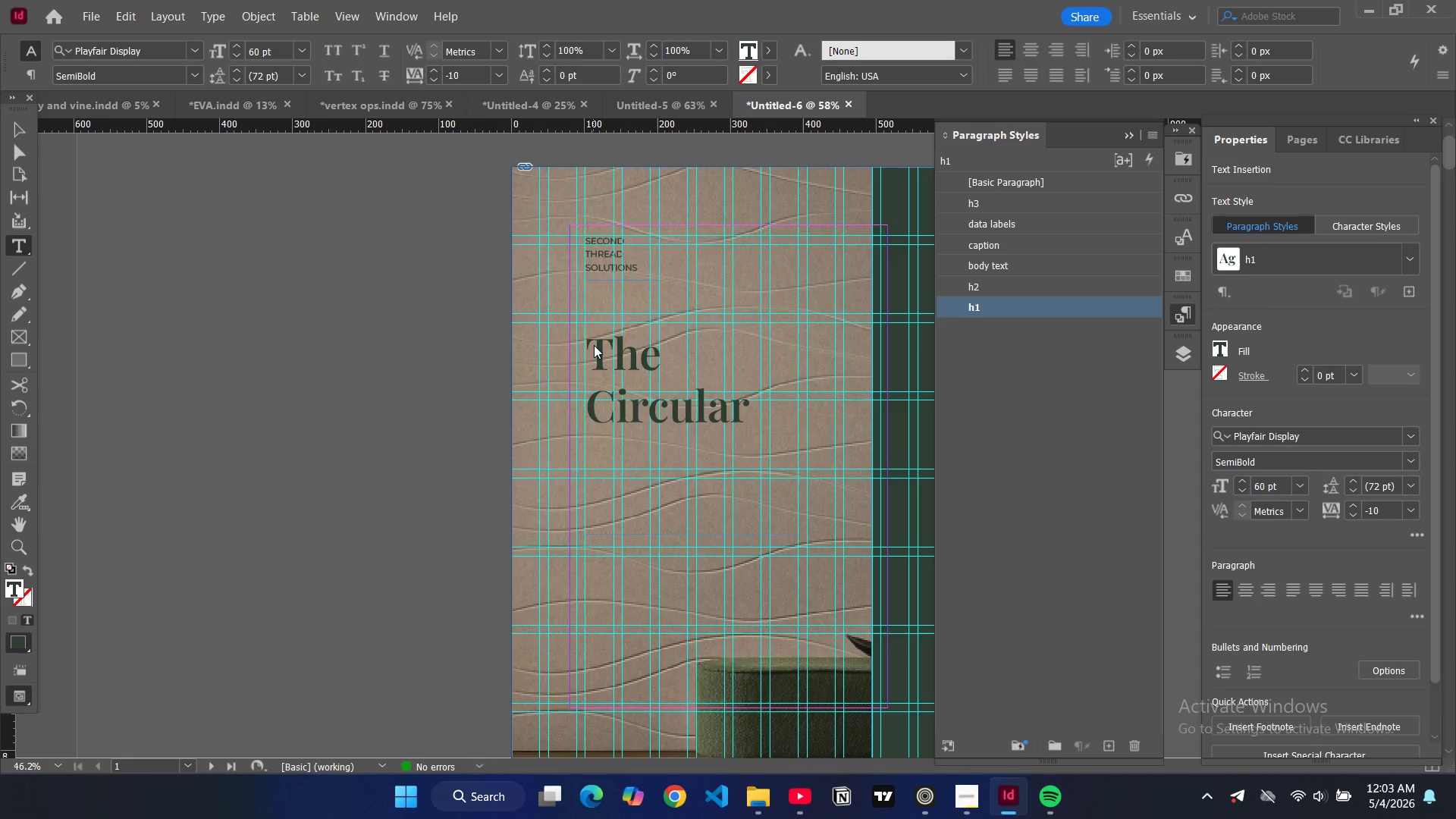 
type(Im)
key(Backspace)
type(nterior)
 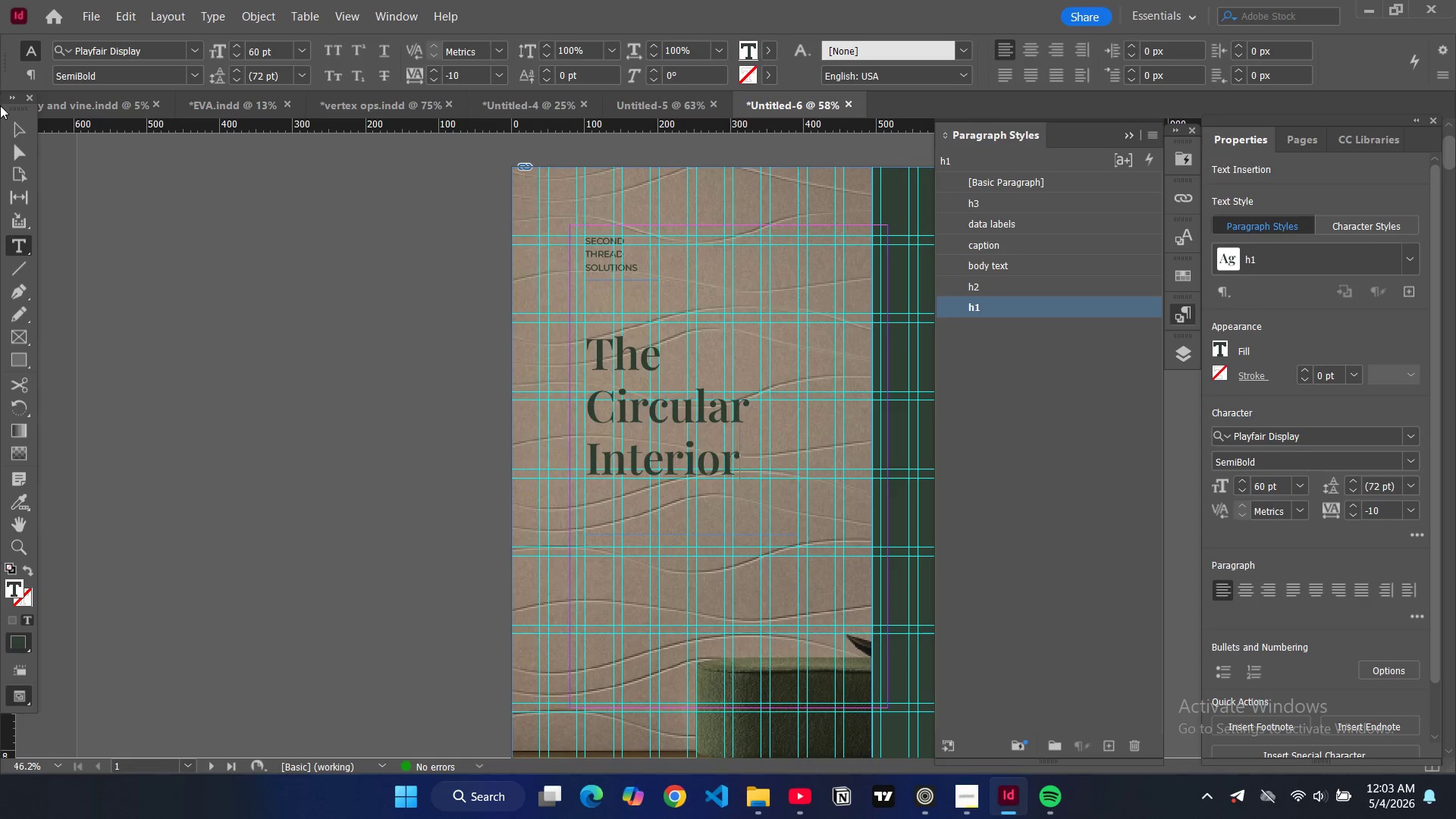 
left_click([19, 124])
 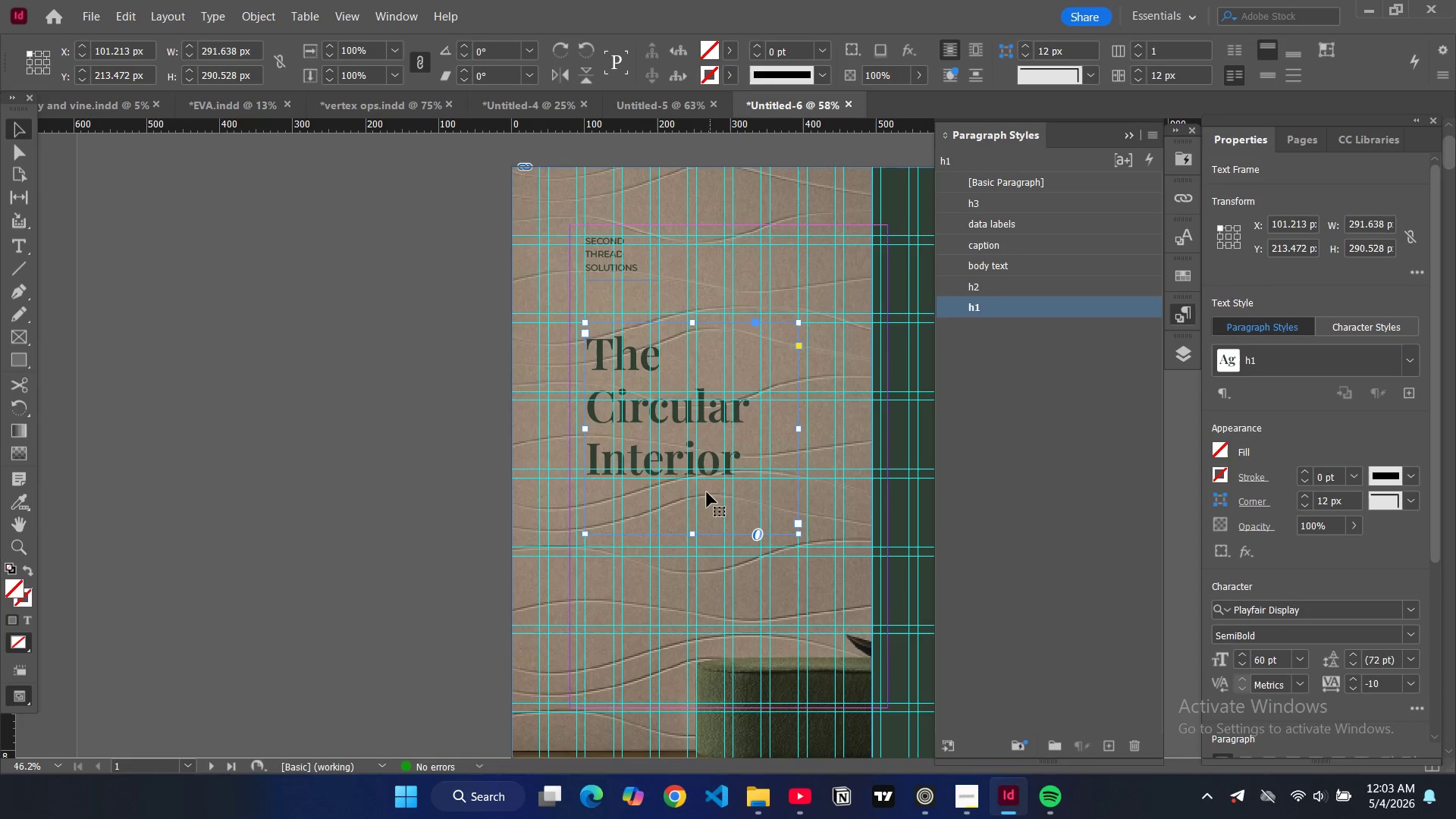 
left_click([707, 498])
 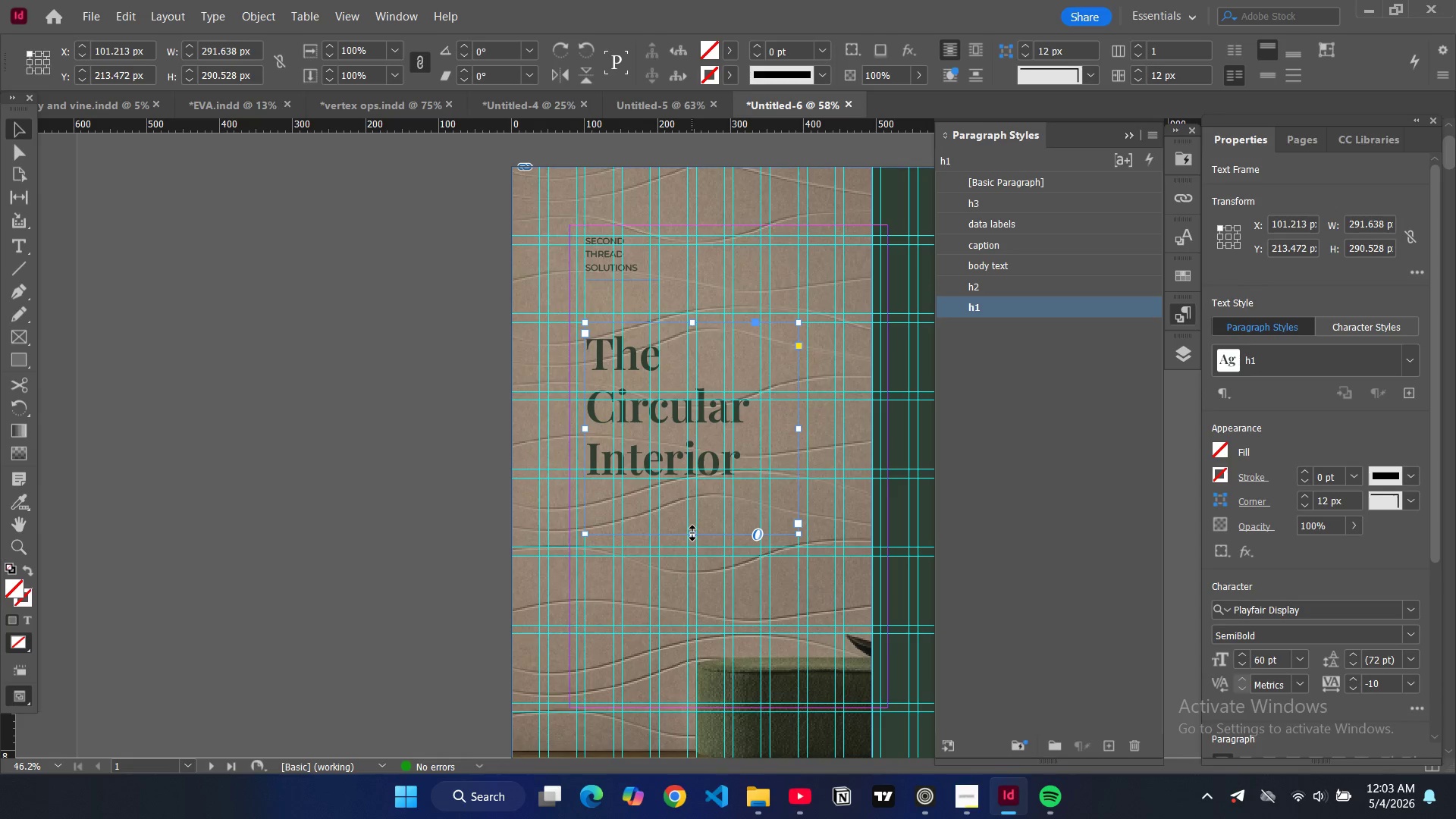 
left_click_drag(start_coordinate=[692, 533], to_coordinate=[696, 482])
 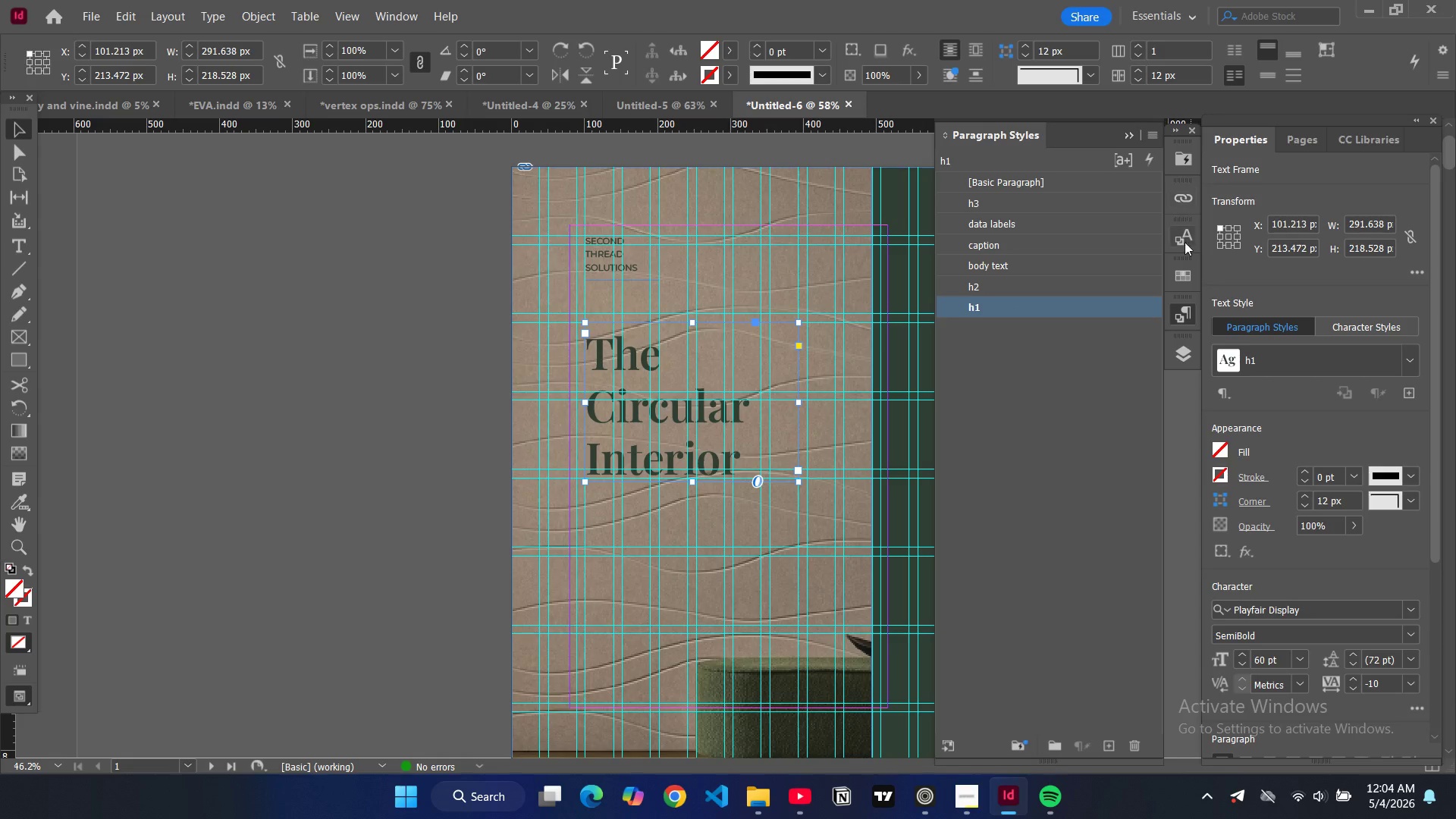 
wait(5.2)
 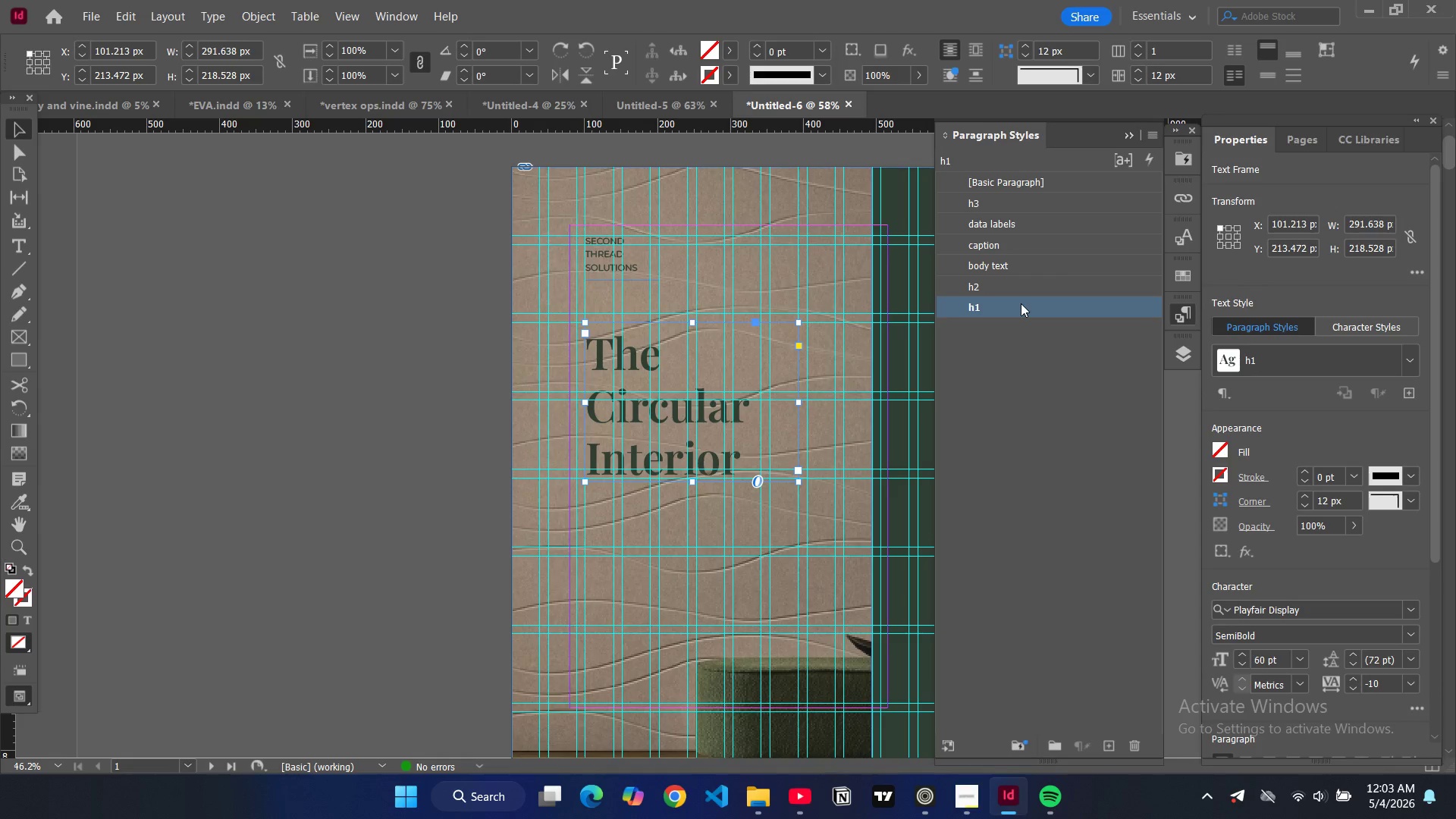 
left_click([1185, 349])
 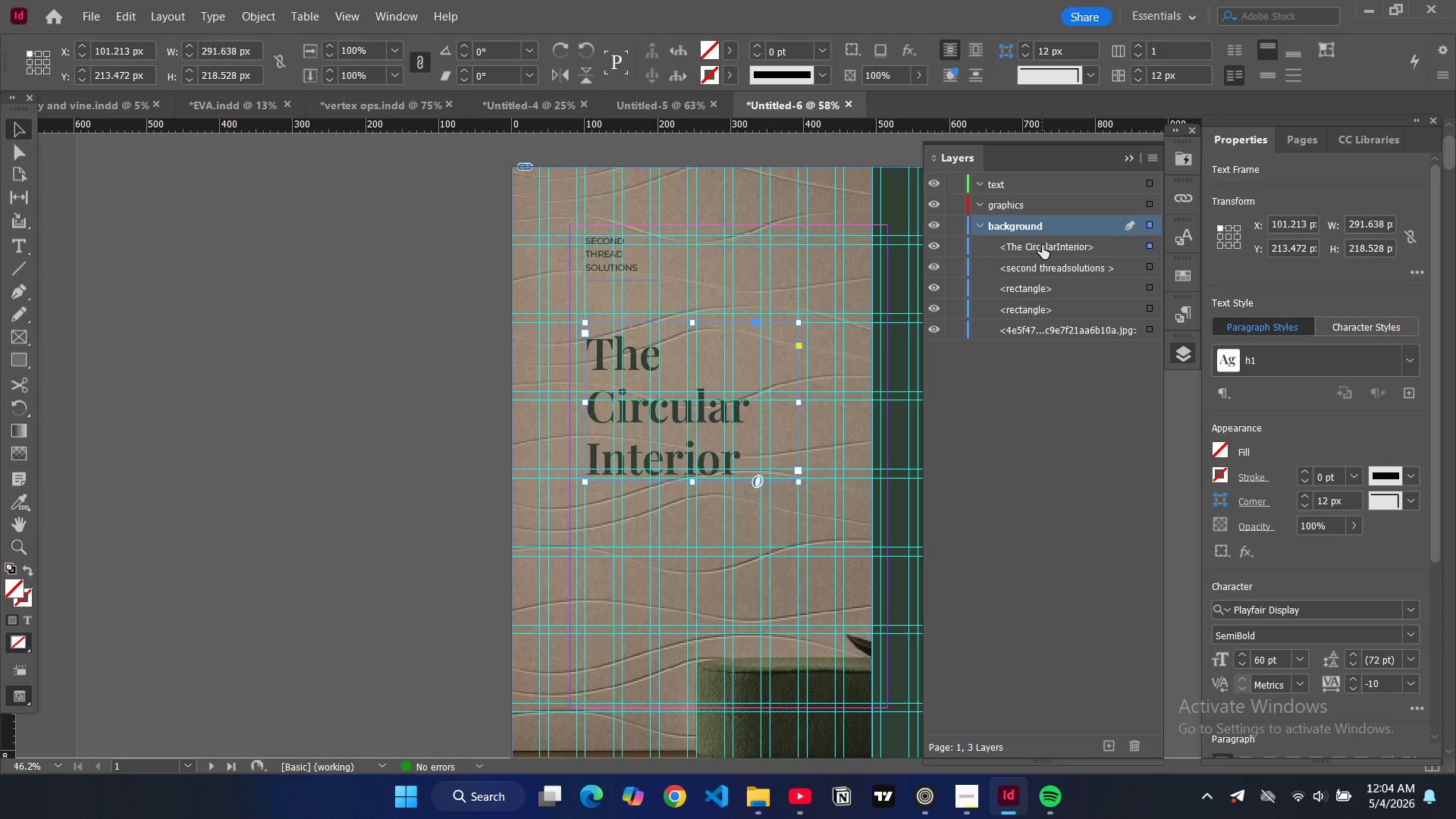 
left_click_drag(start_coordinate=[1042, 245], to_coordinate=[1040, 195])
 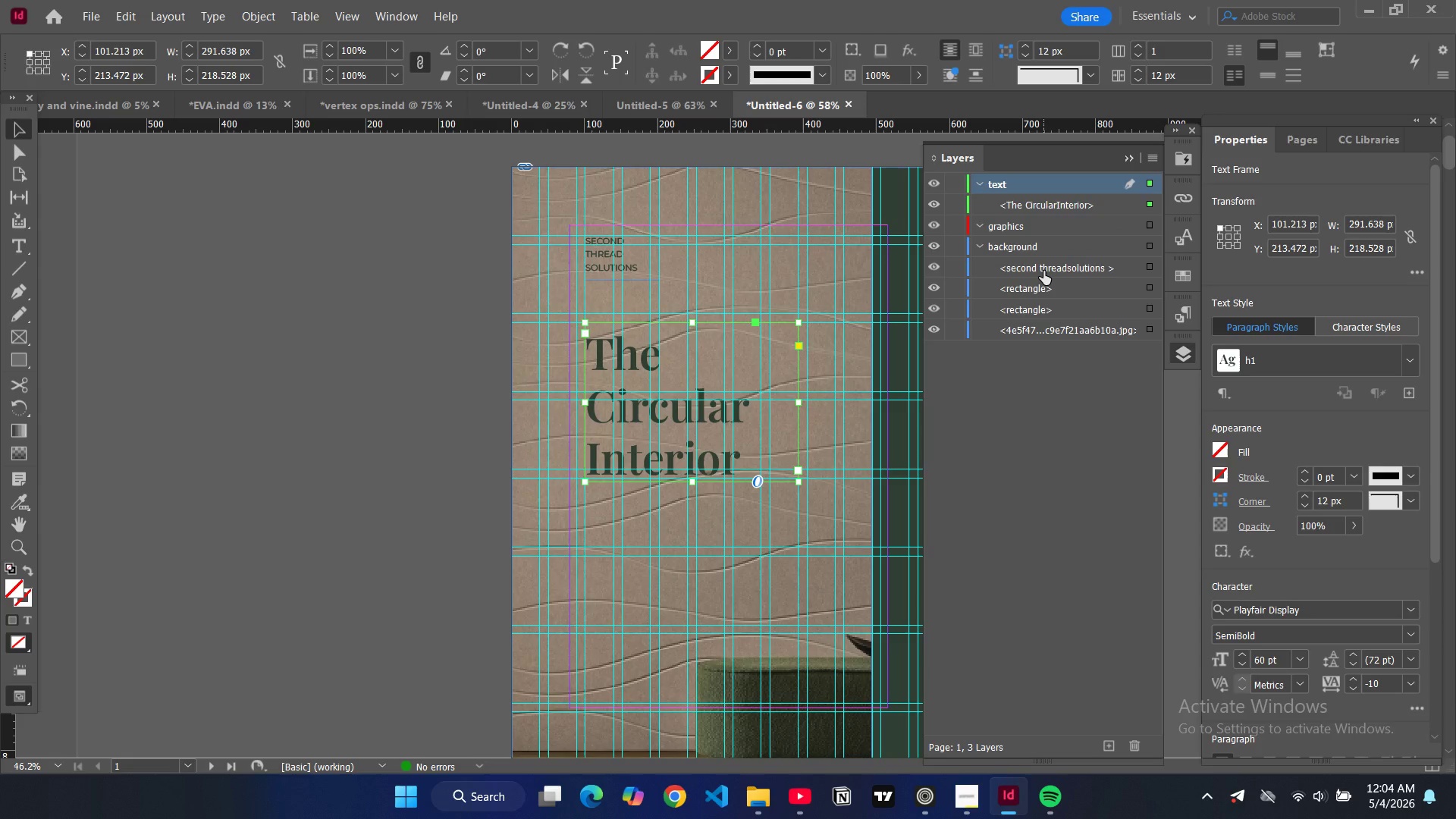 
left_click_drag(start_coordinate=[1043, 271], to_coordinate=[1053, 197])
 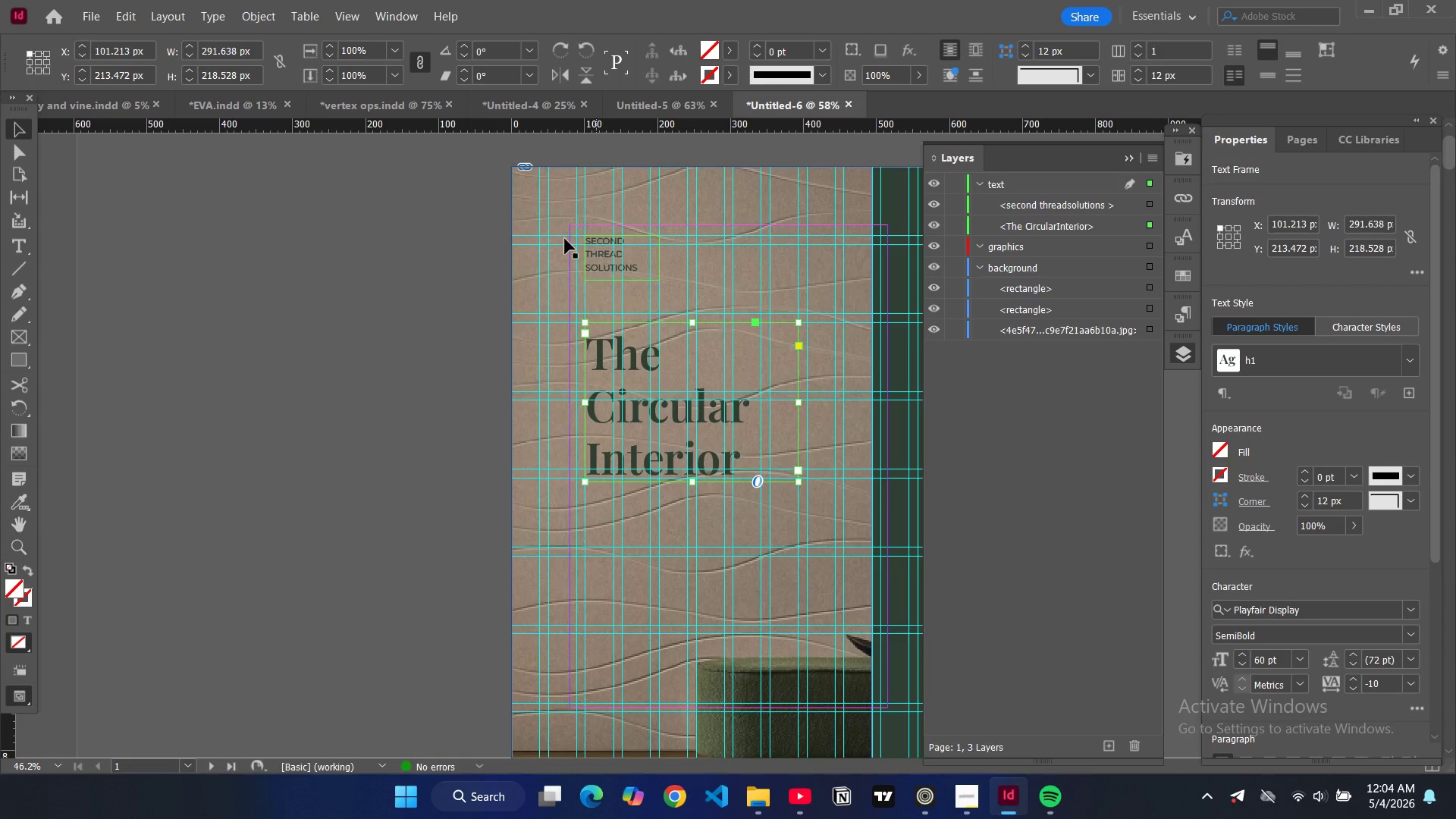 
left_click([517, 184])
 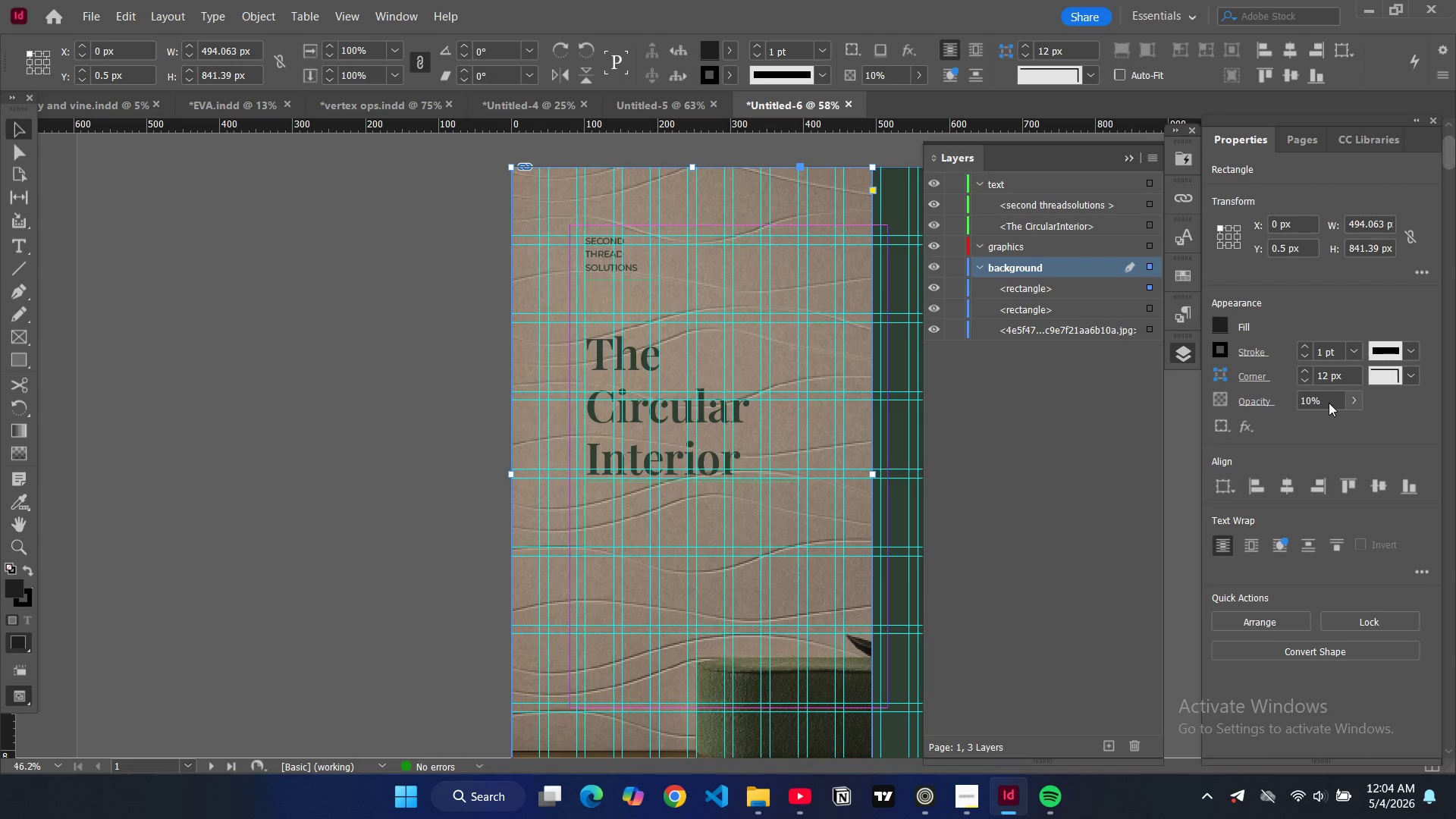 
double_click([1304, 400])
 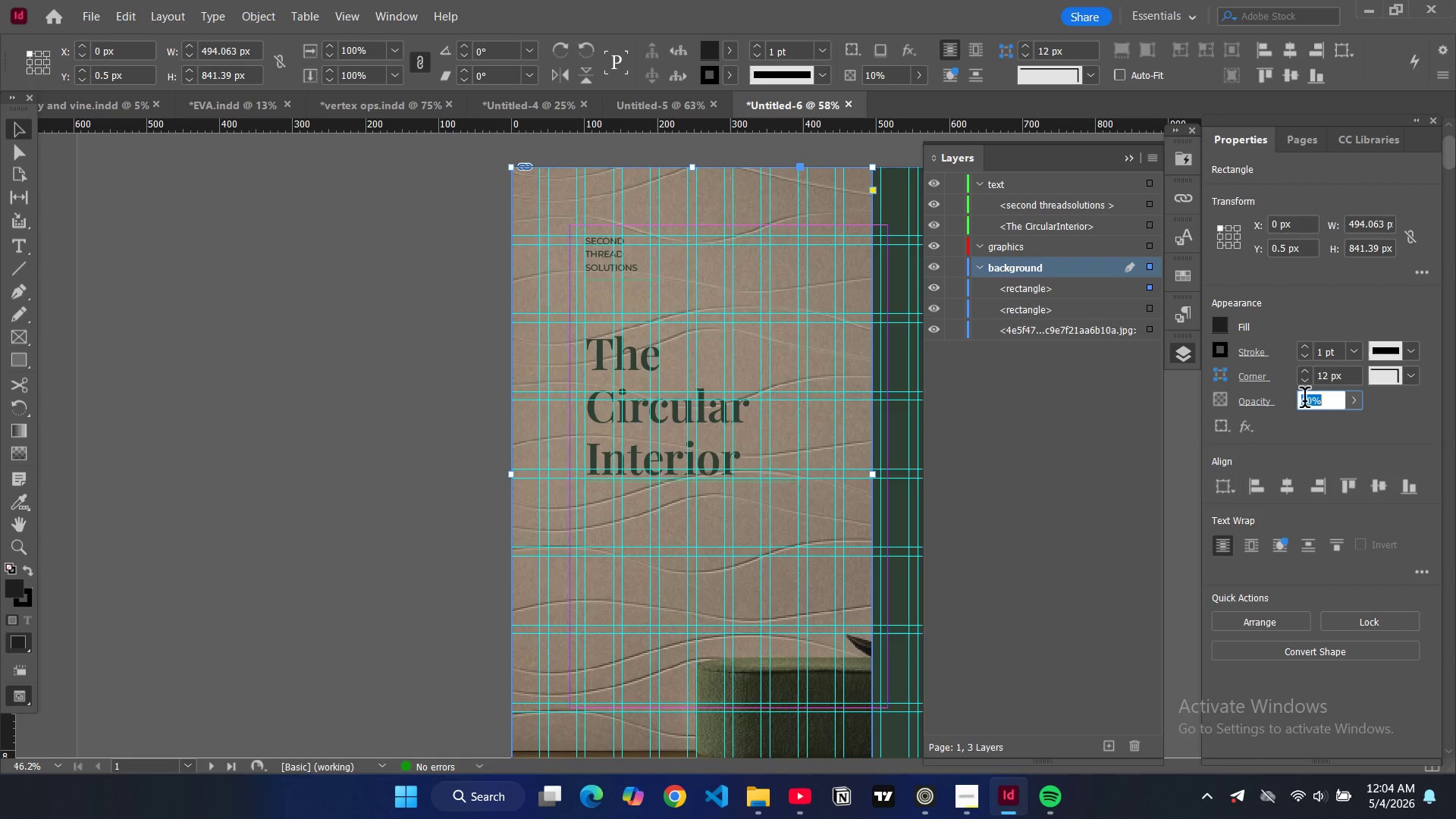 
triple_click([1304, 400])
 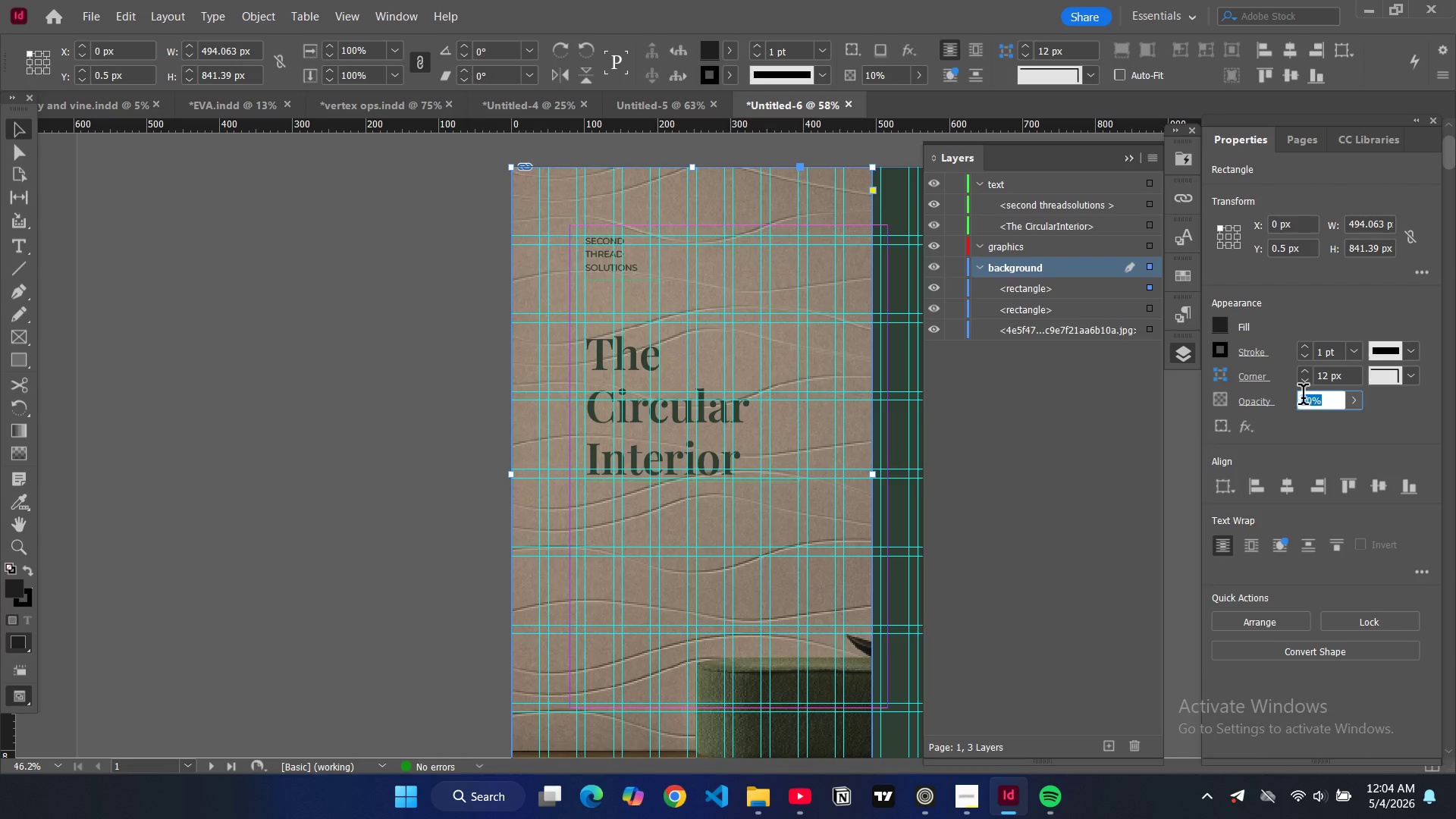 
key(0)
 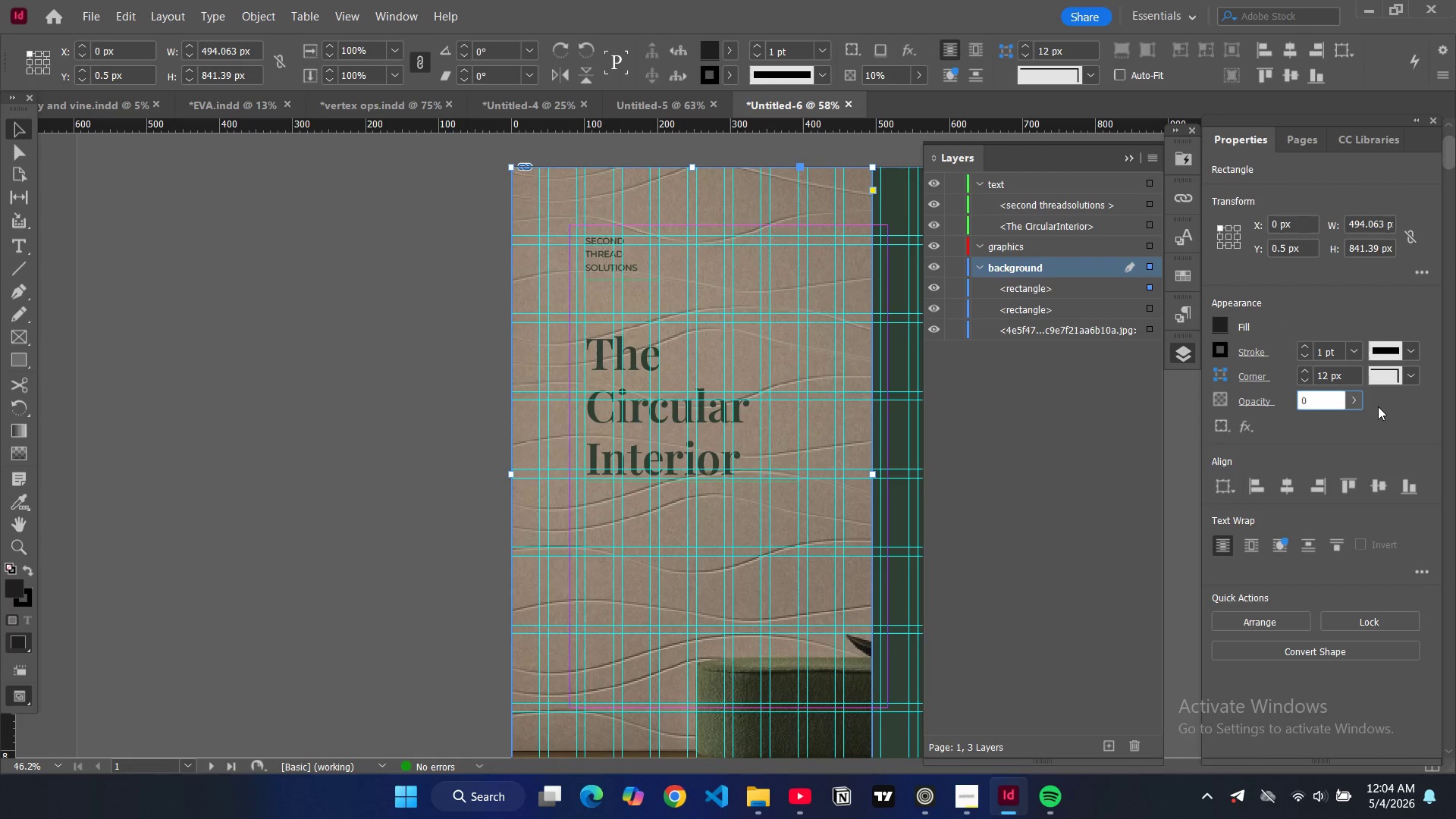 
key(Enter)
 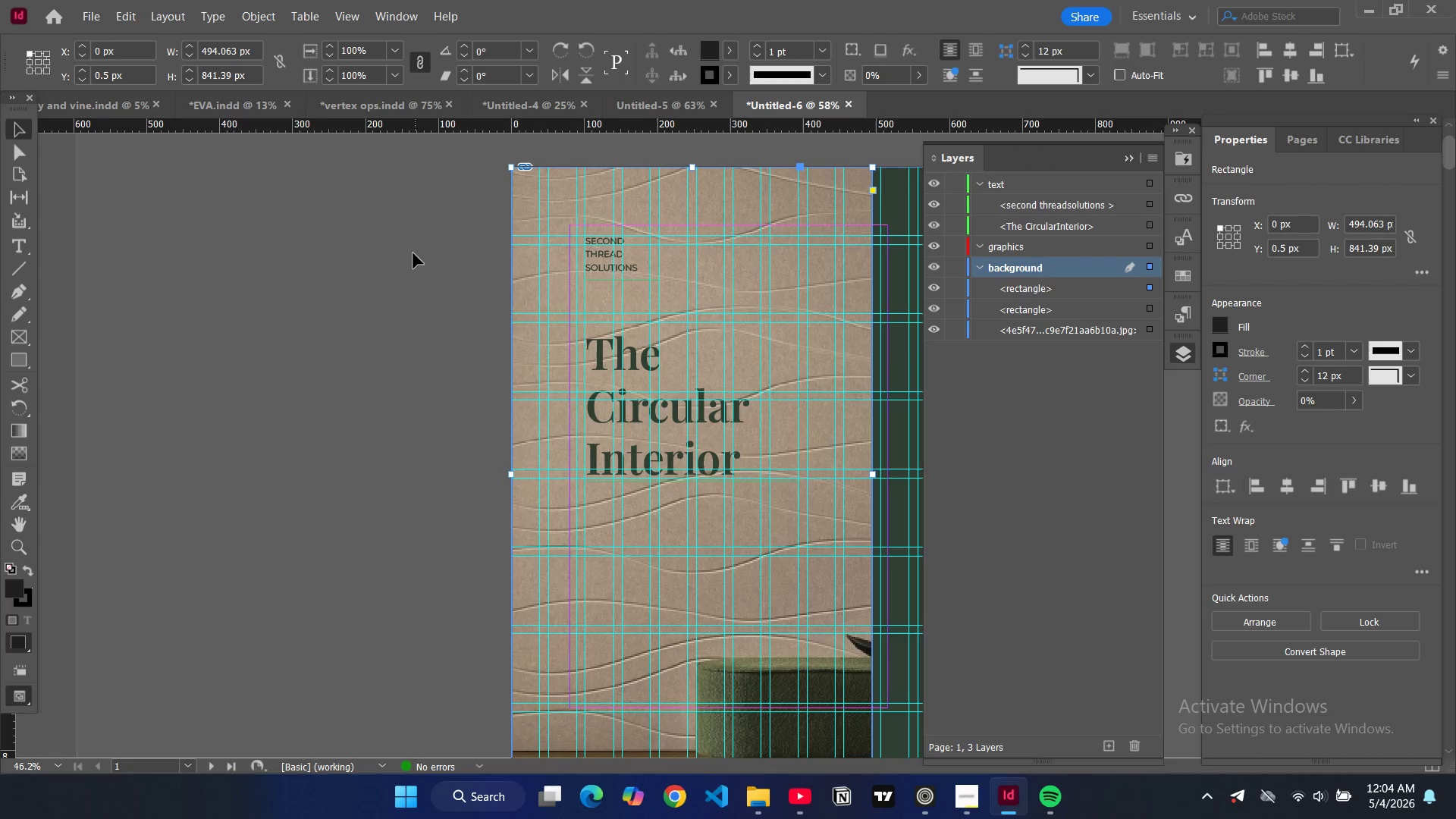 
left_click([413, 250])
 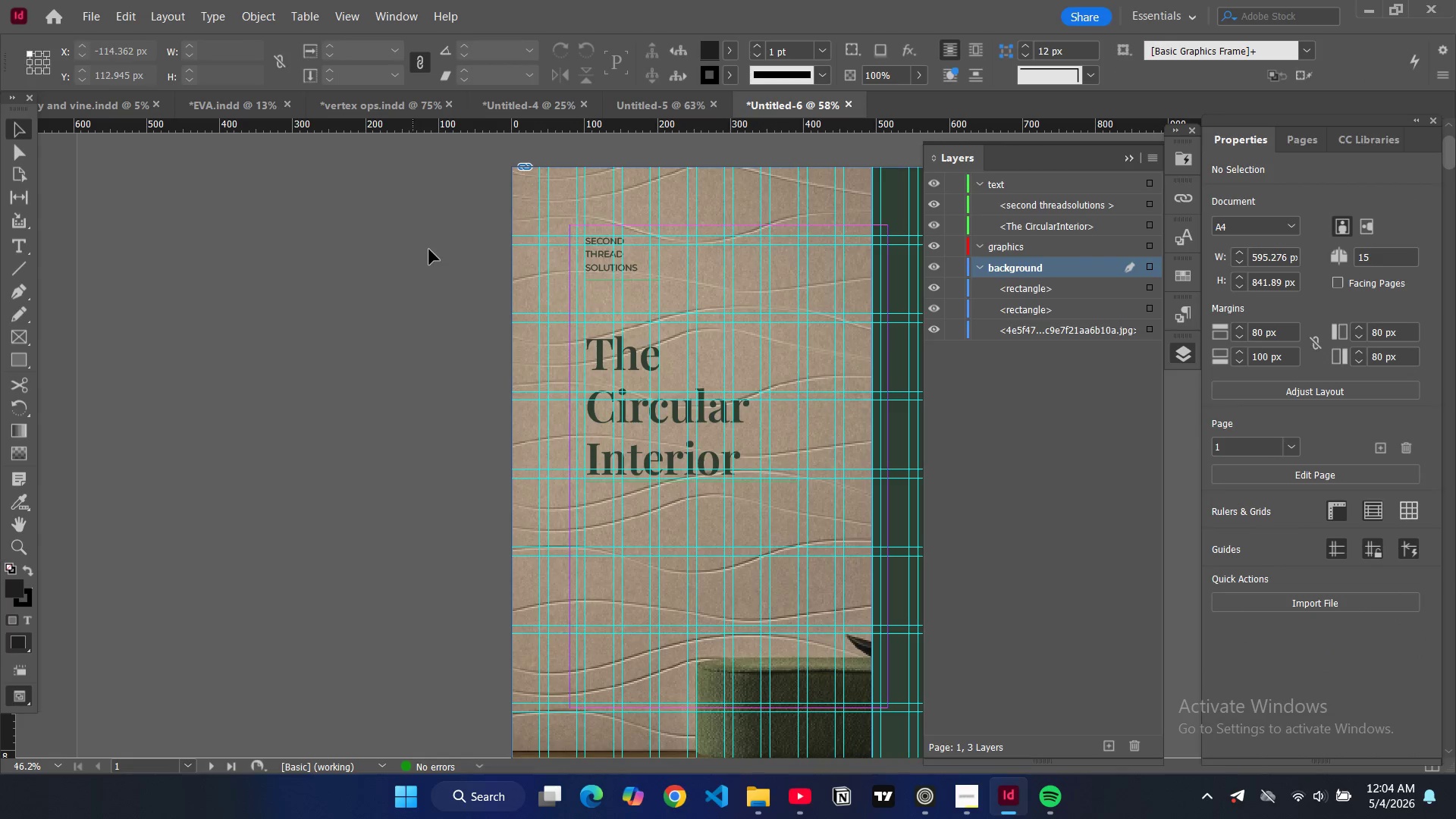 
type(ww)
 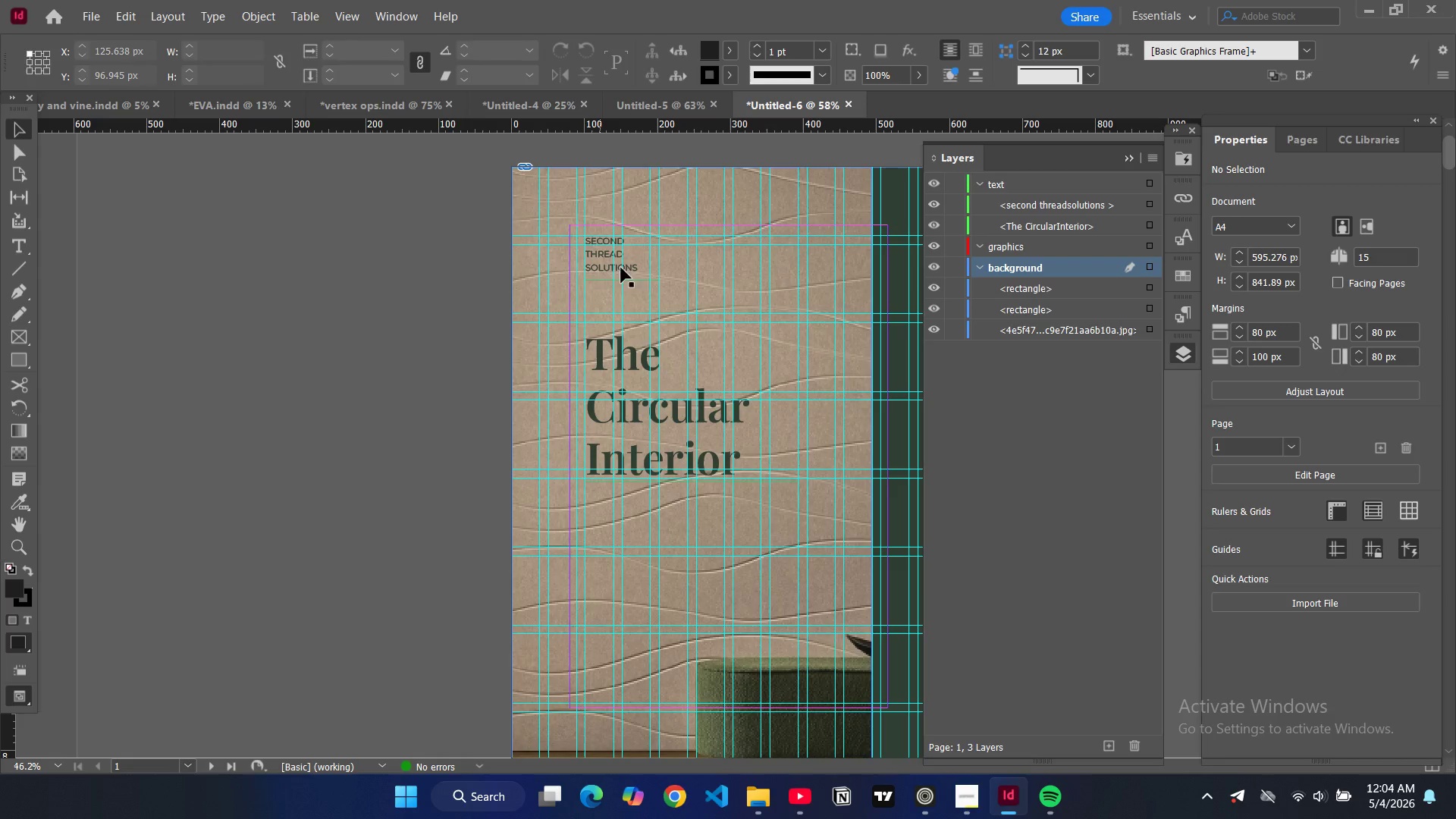 
scroll: coordinate [730, 456], scroll_direction: down, amount: 3.0
 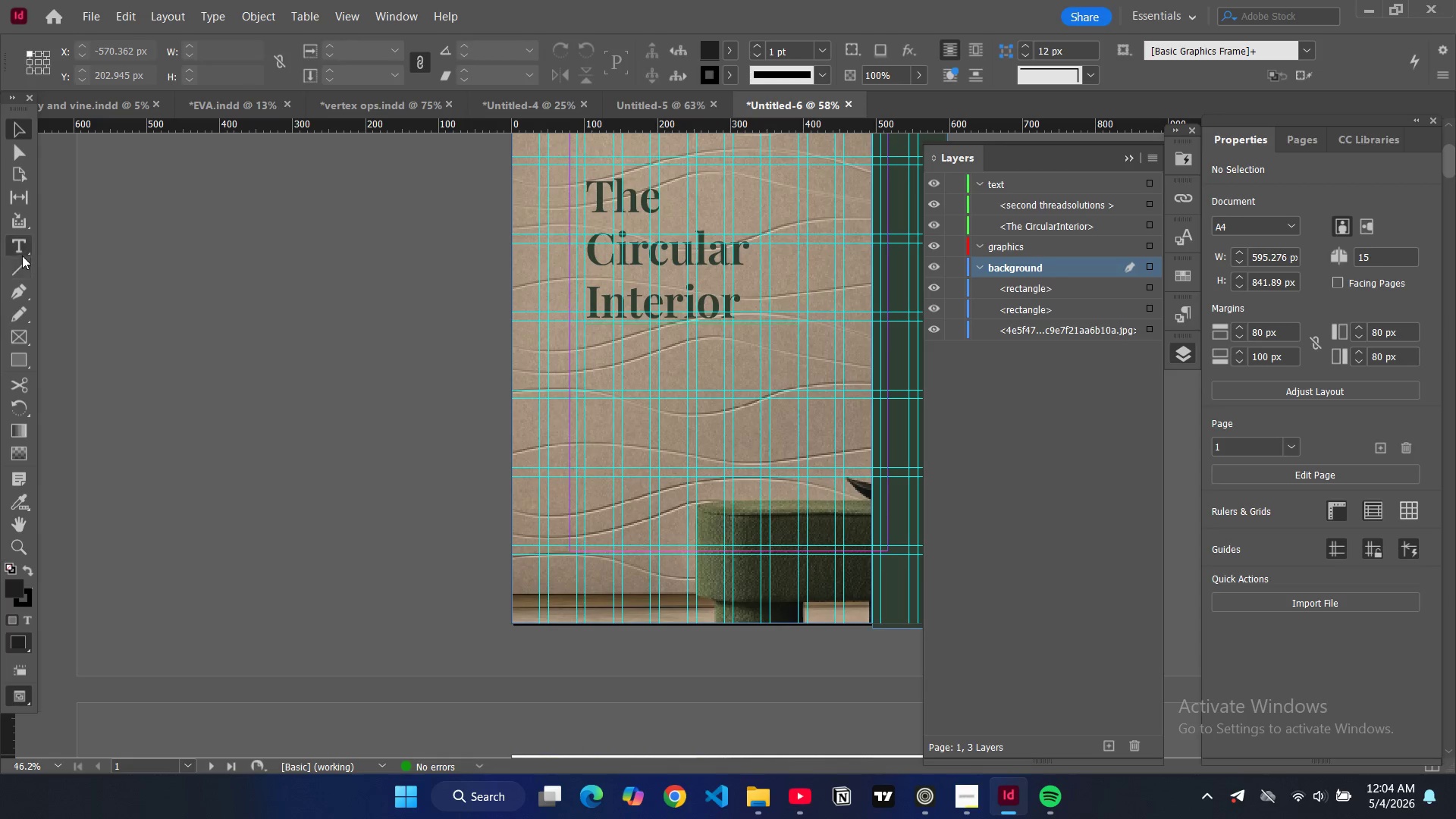 
left_click([20, 247])
 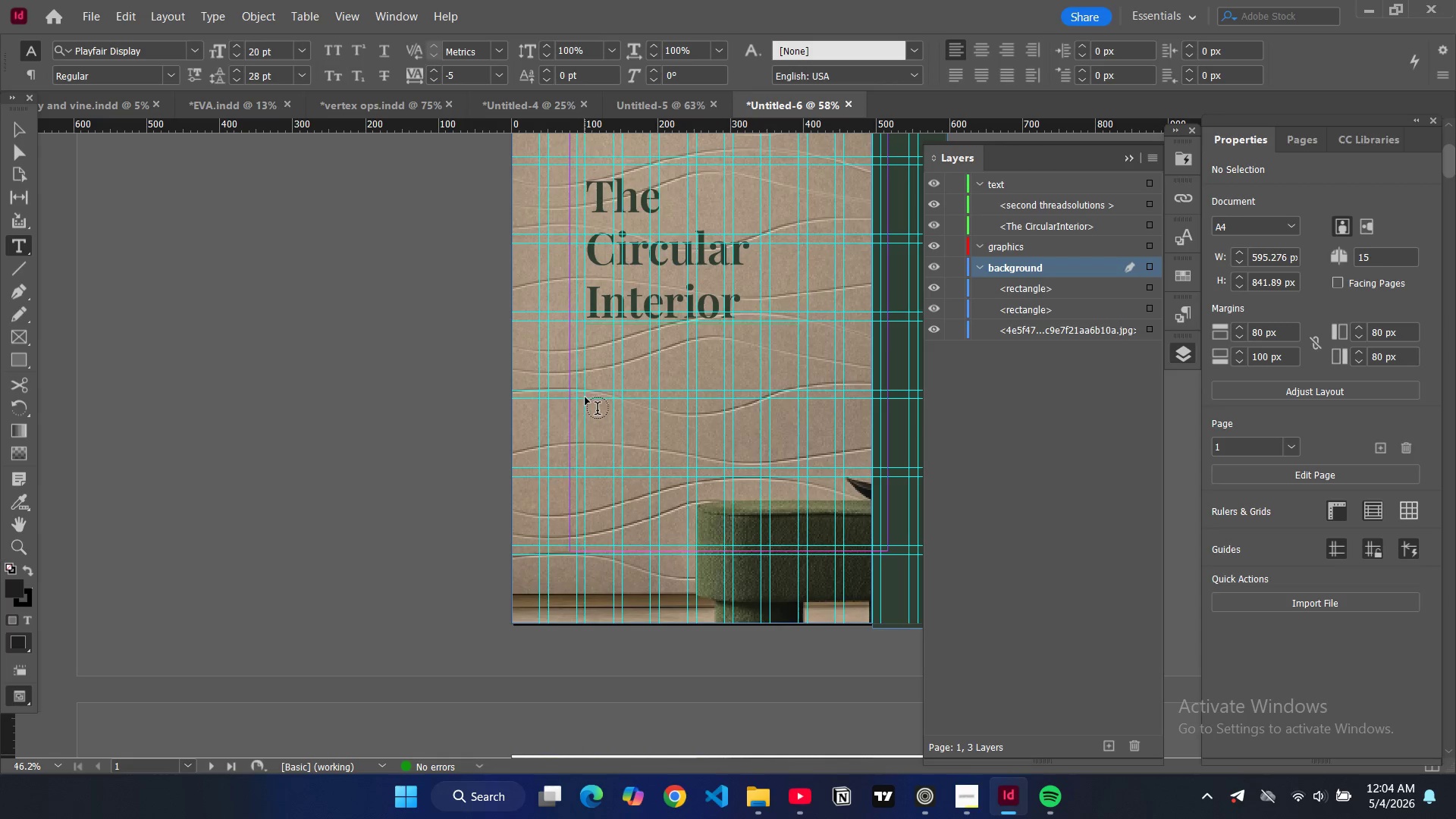 
left_click_drag(start_coordinate=[585, 397], to_coordinate=[797, 464])
 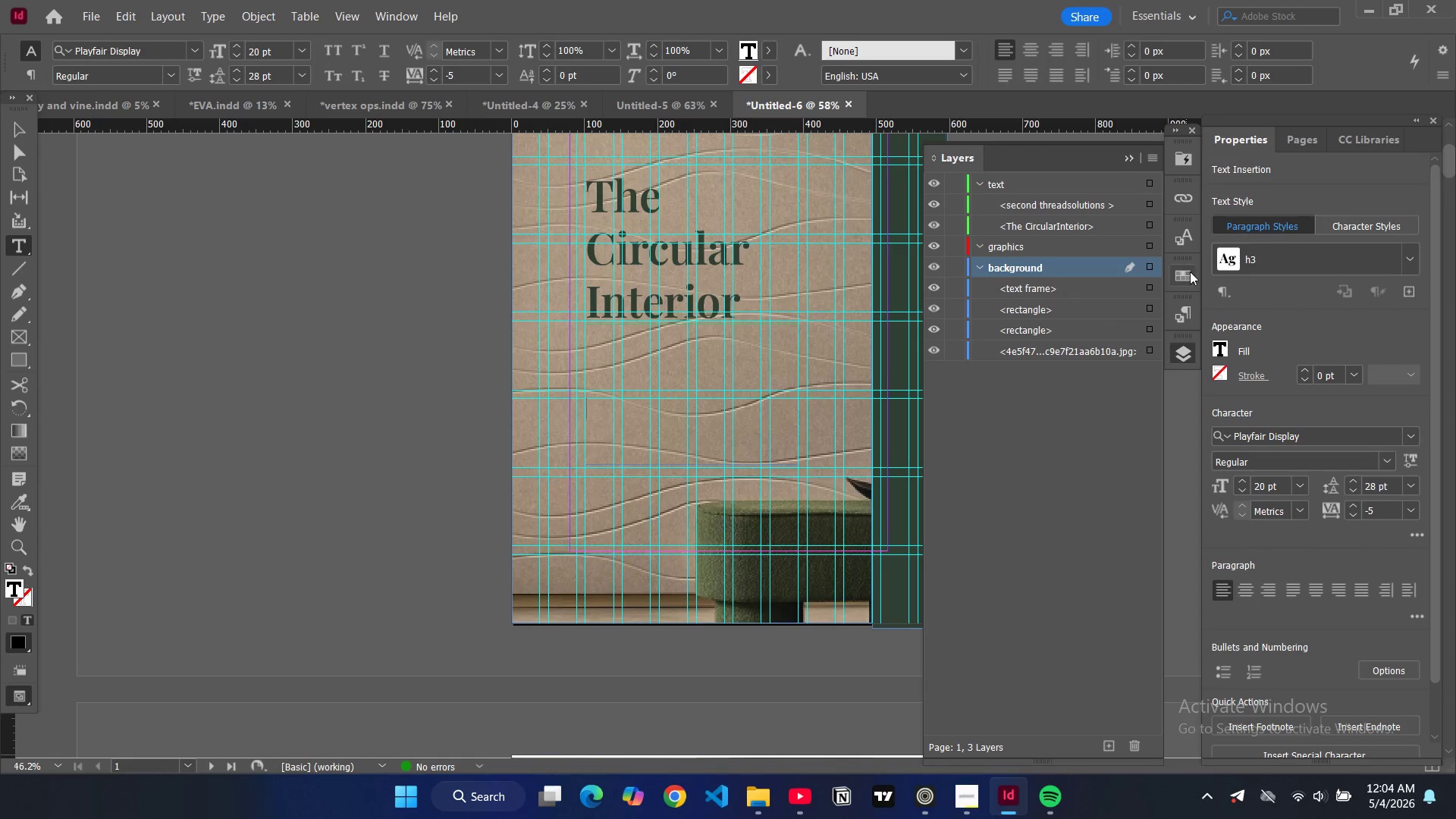 
left_click([1194, 309])
 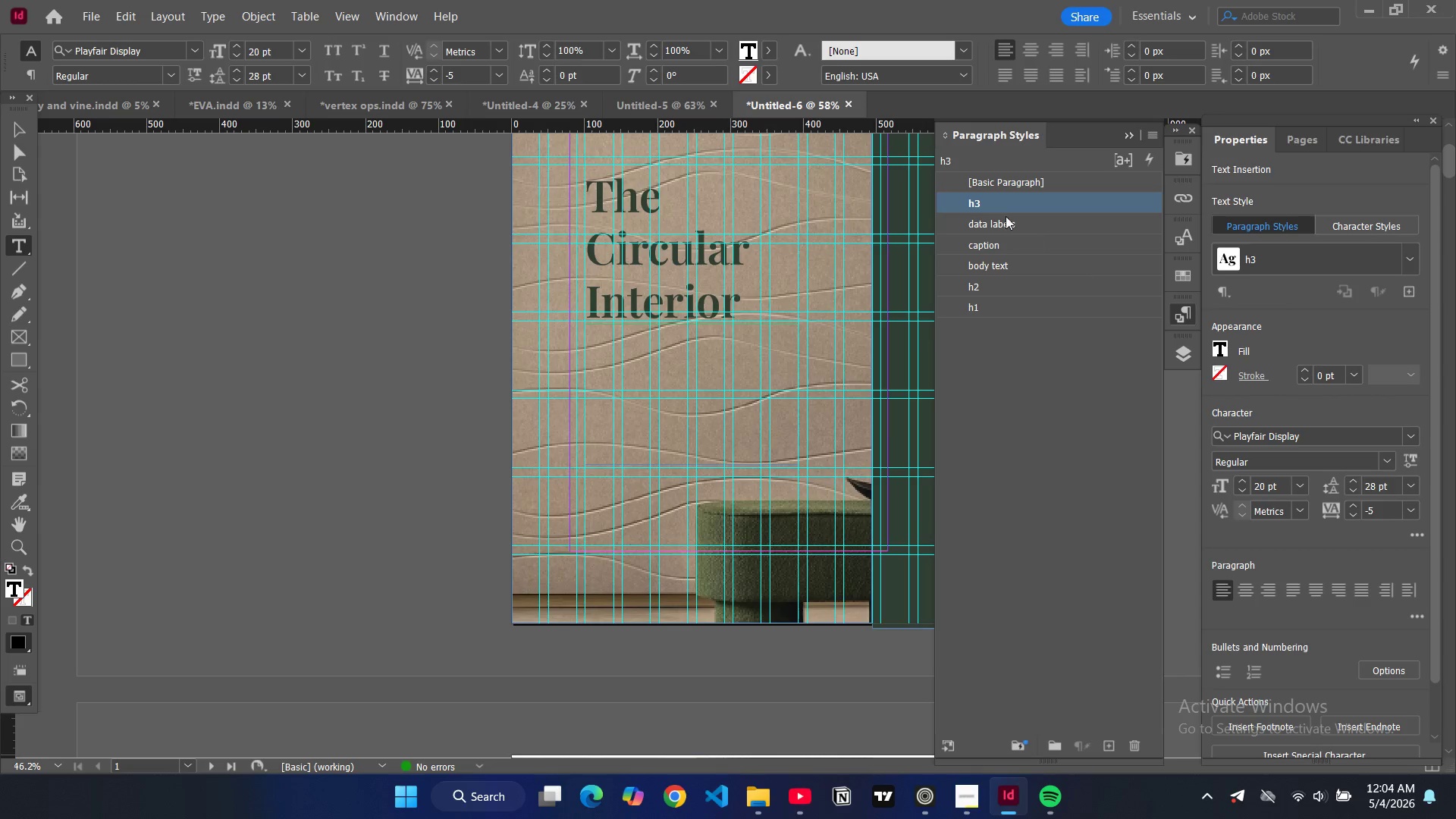 
left_click([995, 240])
 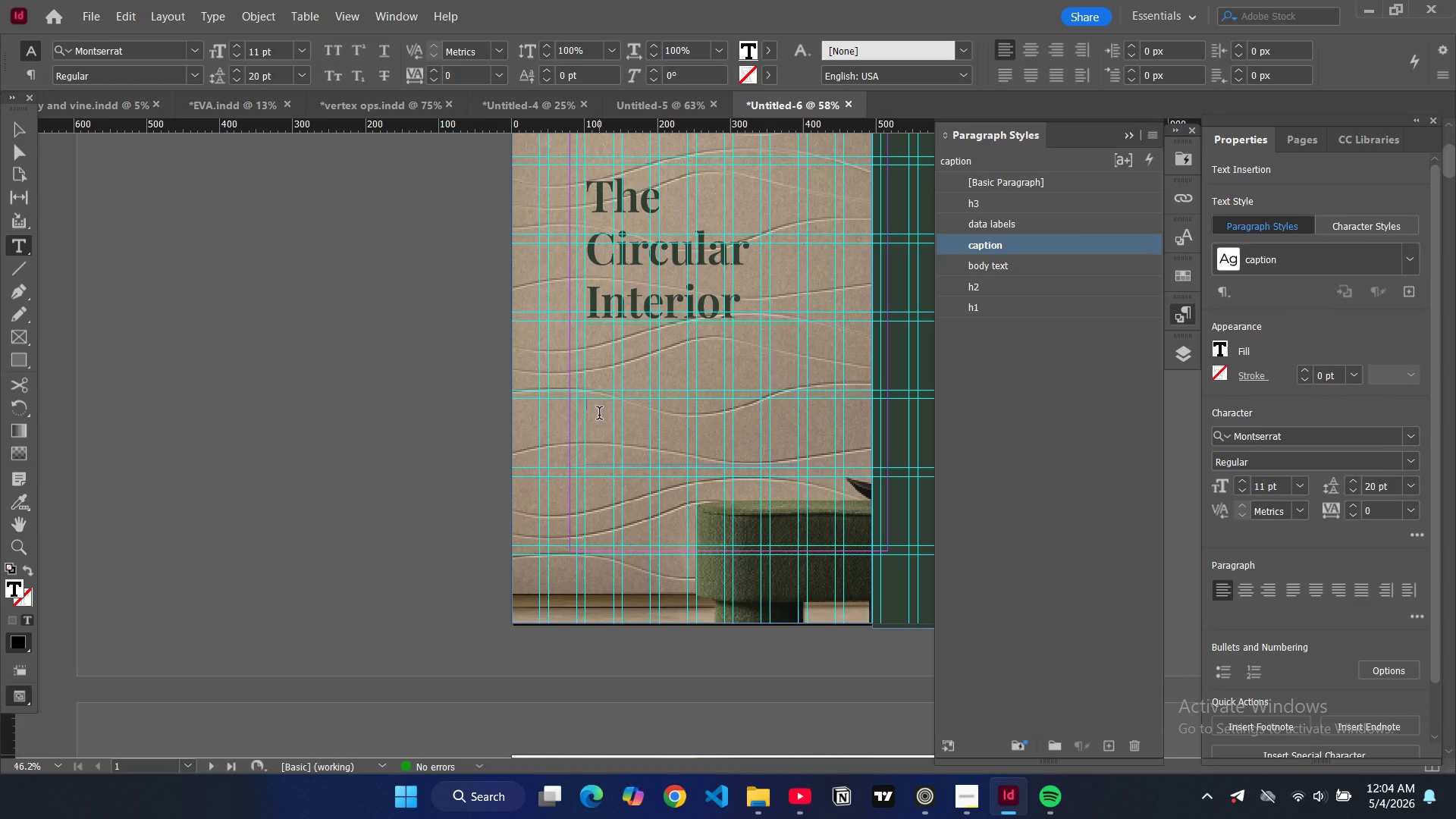 
type(Upcycled Tec)
key(Backspace)
type(xtile)
 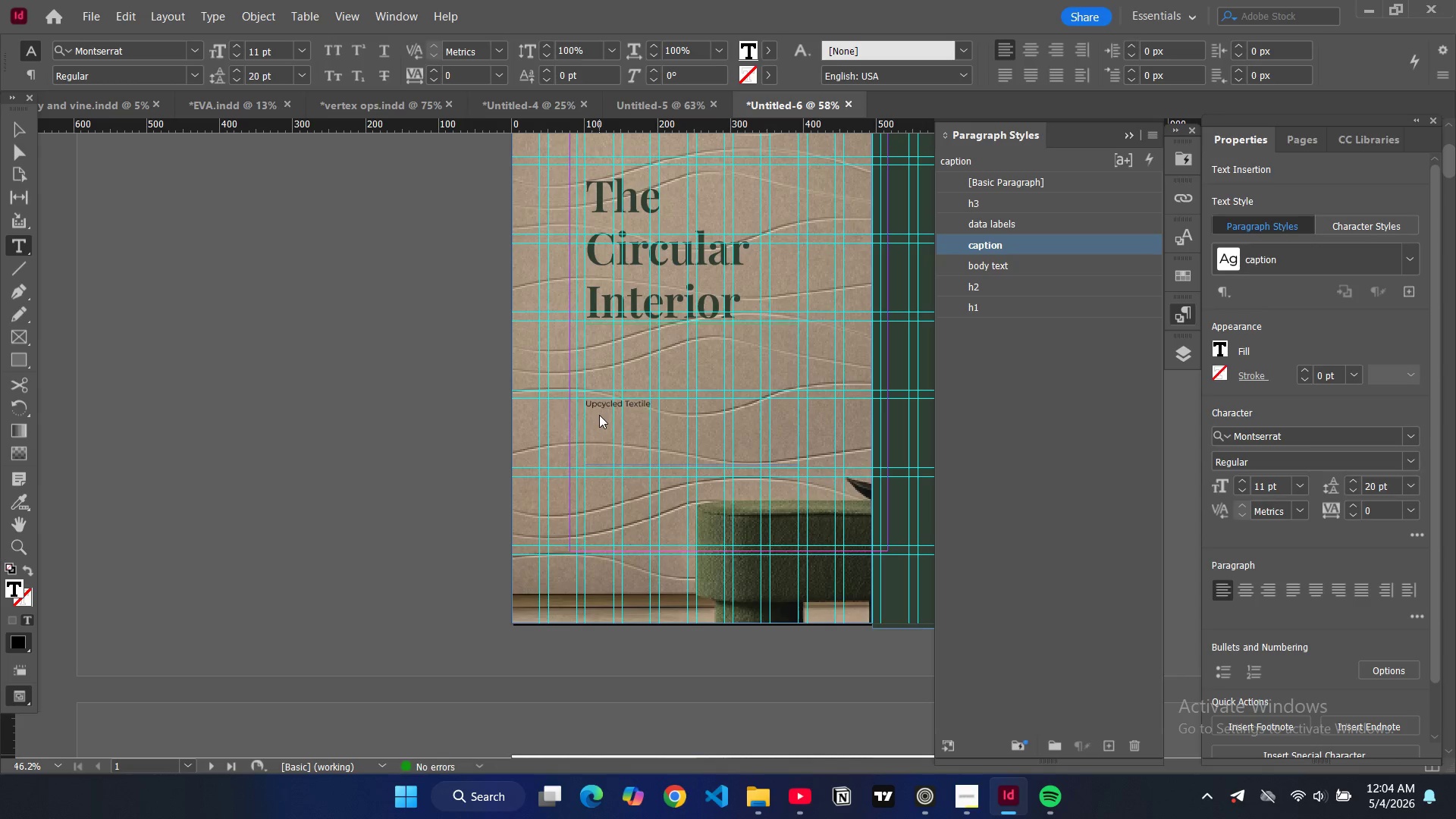 
key(Enter)
 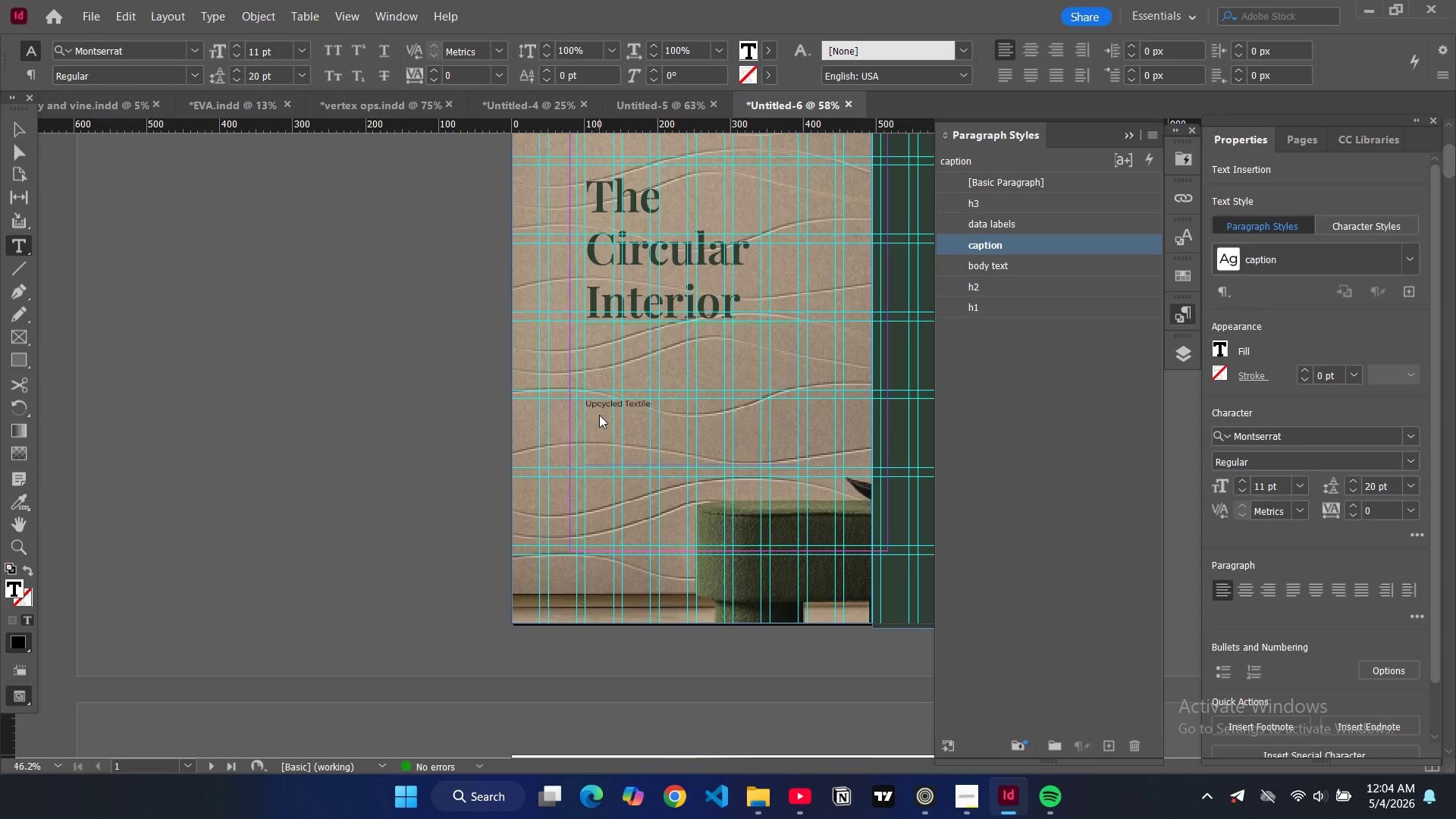 
type(Concisu)
key(Backspace)
key(Backspace)
type(ous Design[PageDown])
 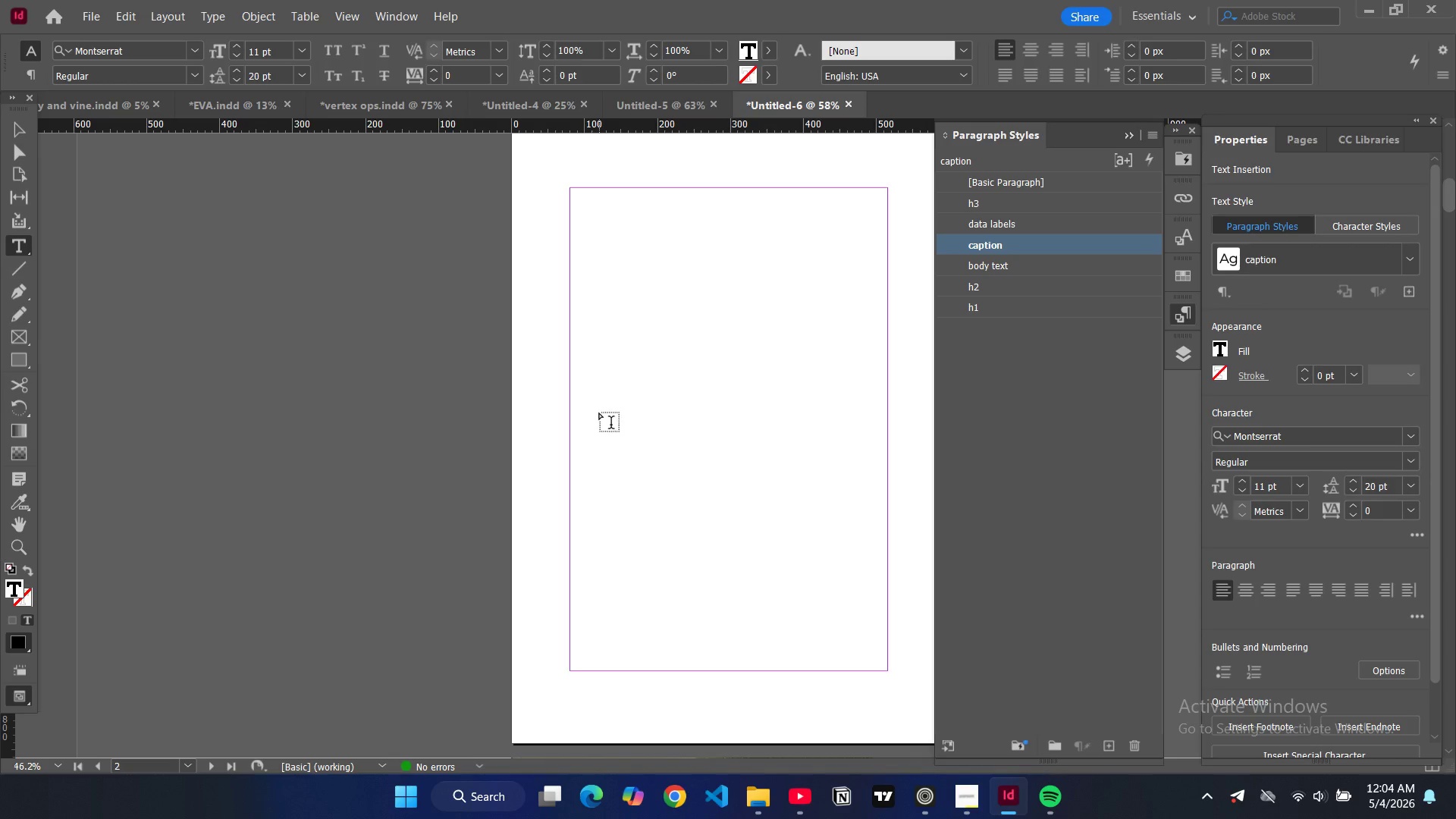 
scroll: coordinate [661, 462], scroll_direction: up, amount: 15.0
 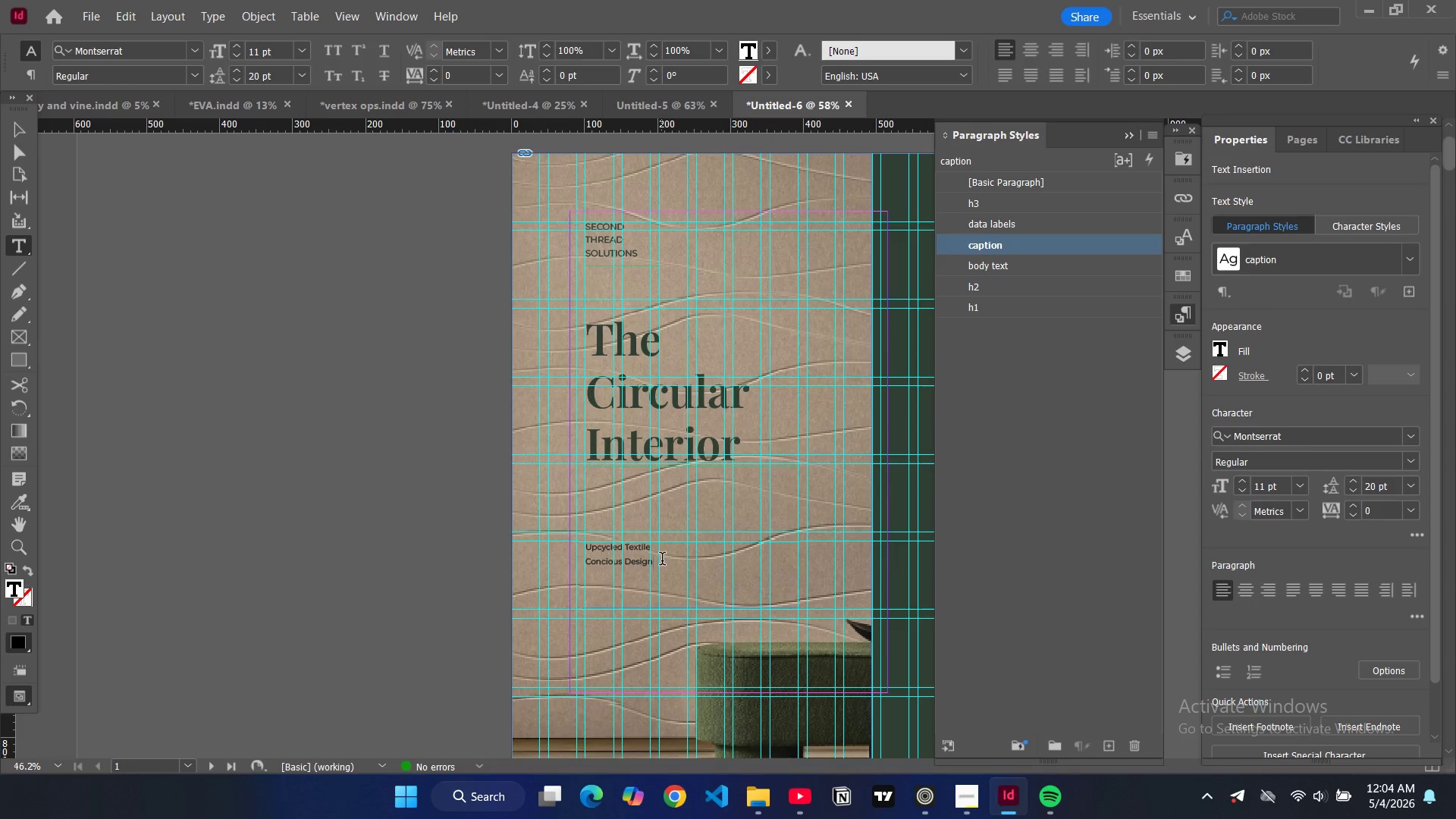 
key(Enter)
 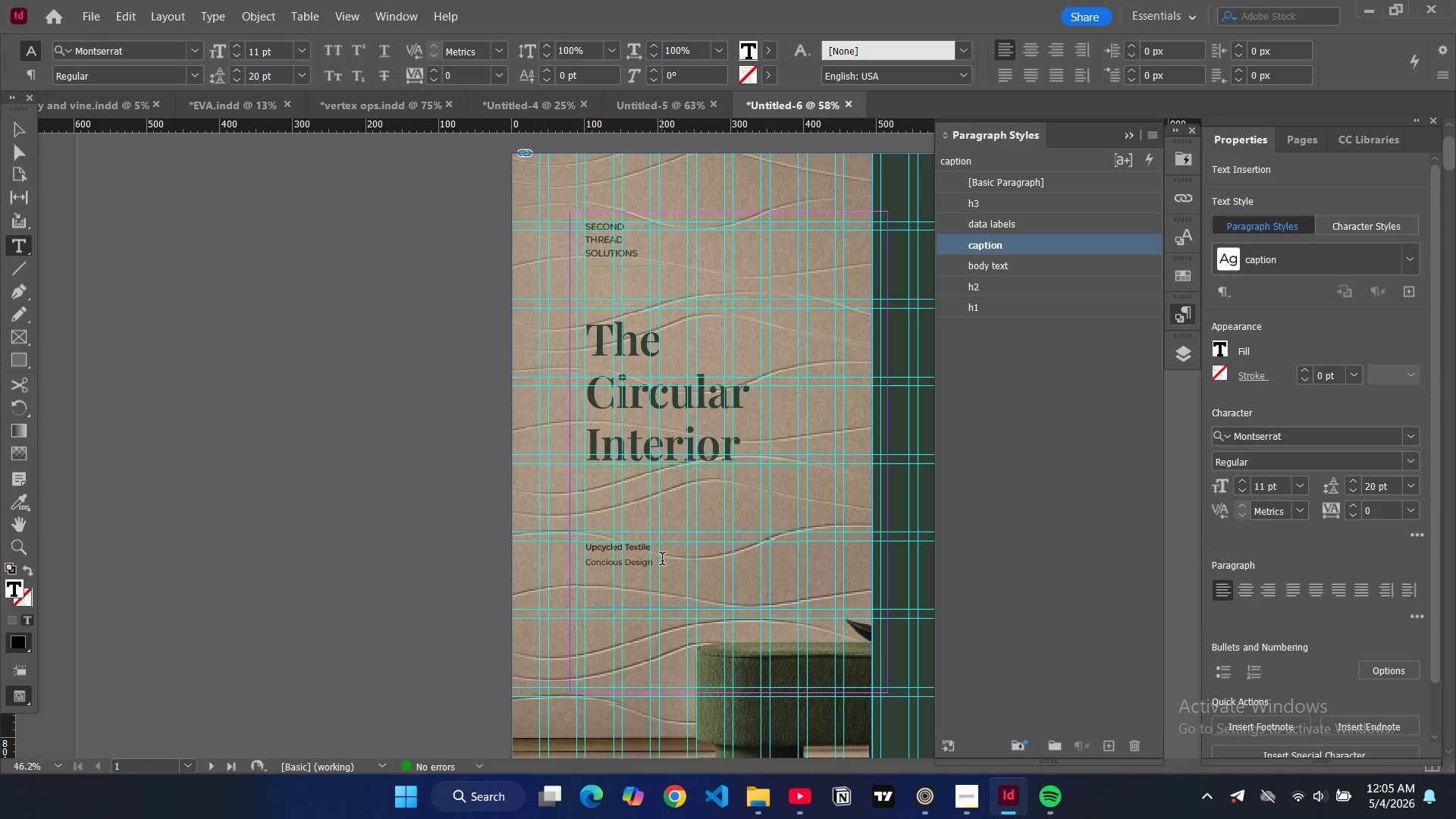 
type(Lasting Impact)
 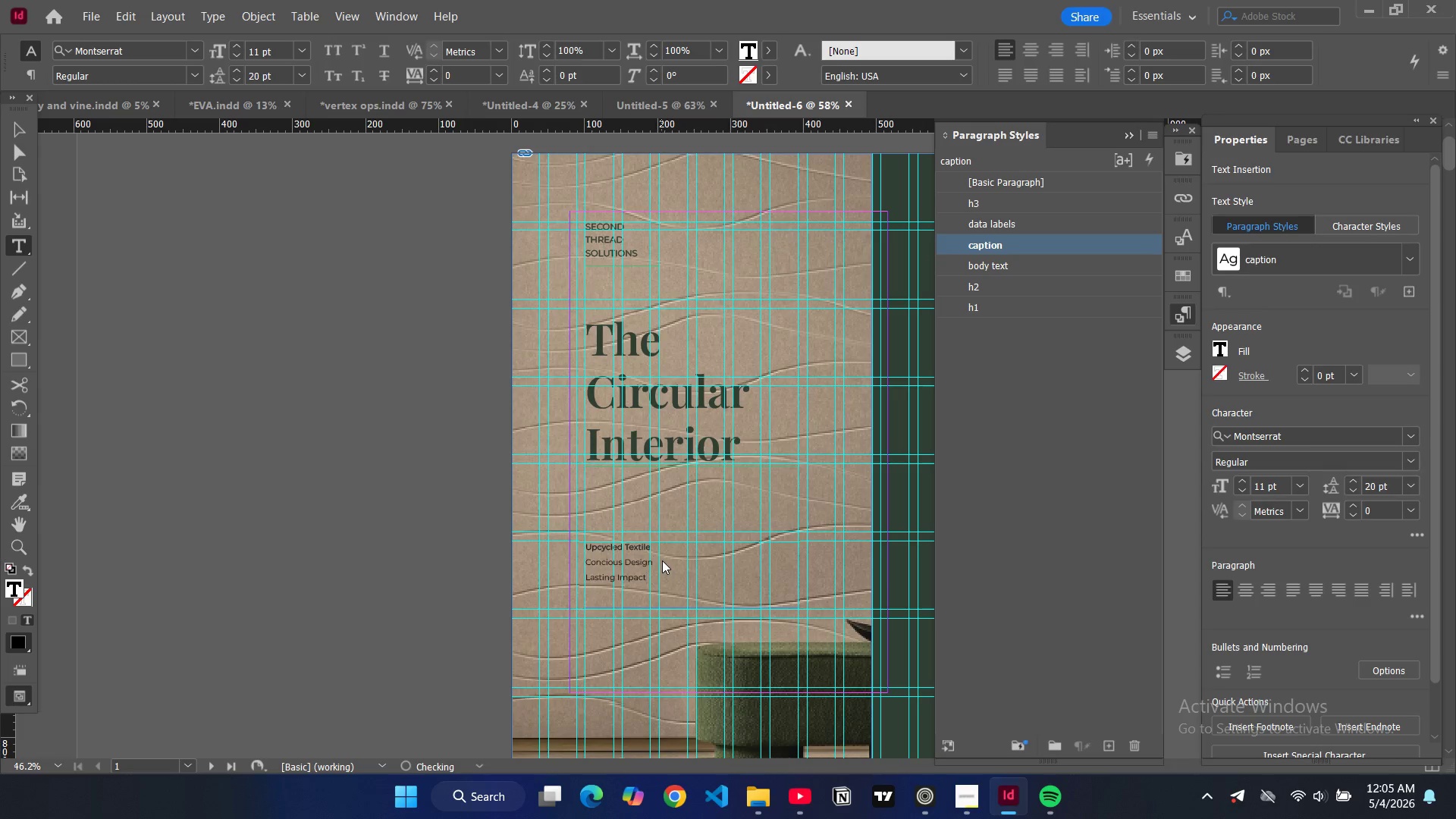 
left_click([13, 123])
 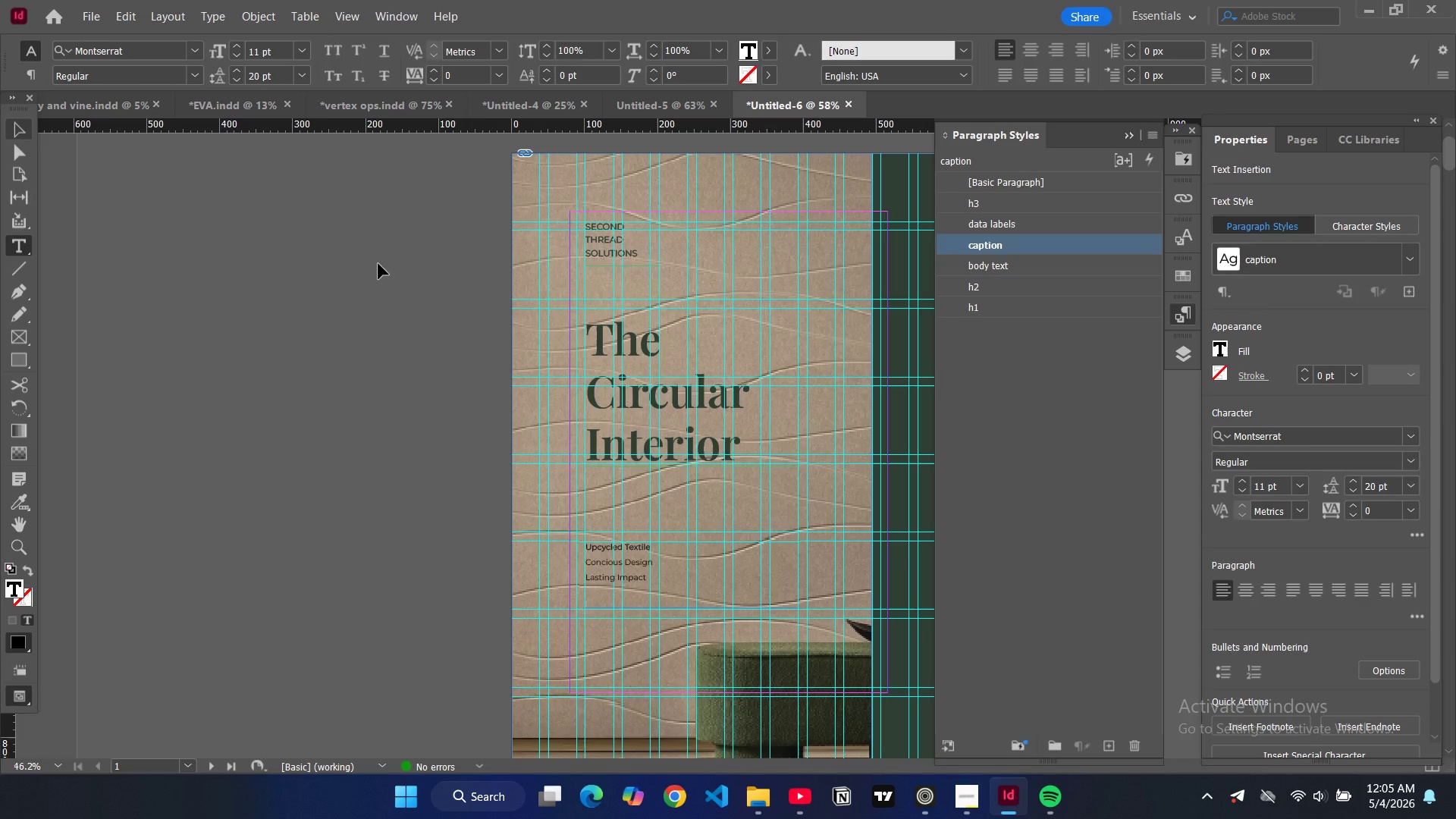 
left_click([378, 264])
 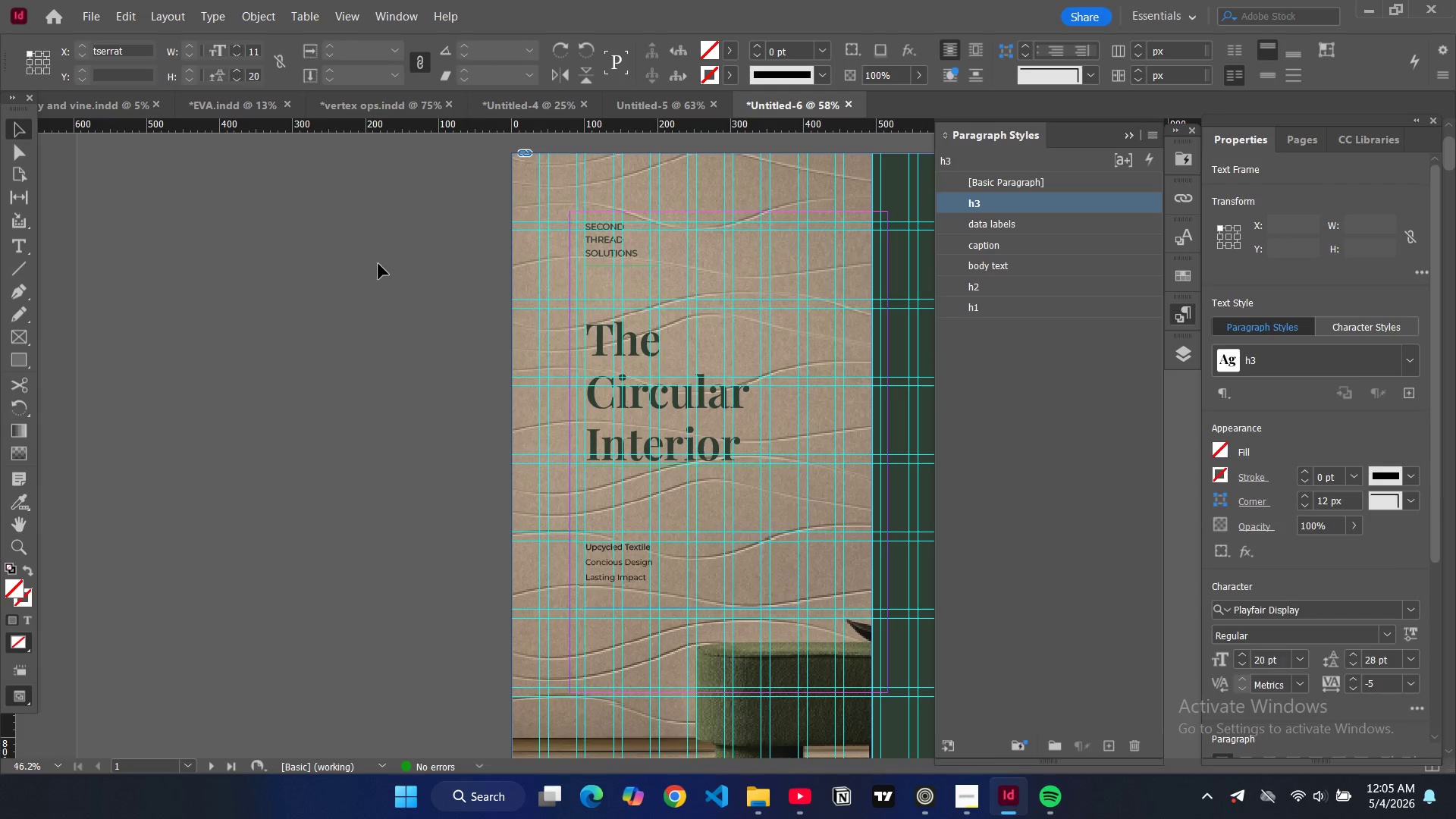 
key(W)
 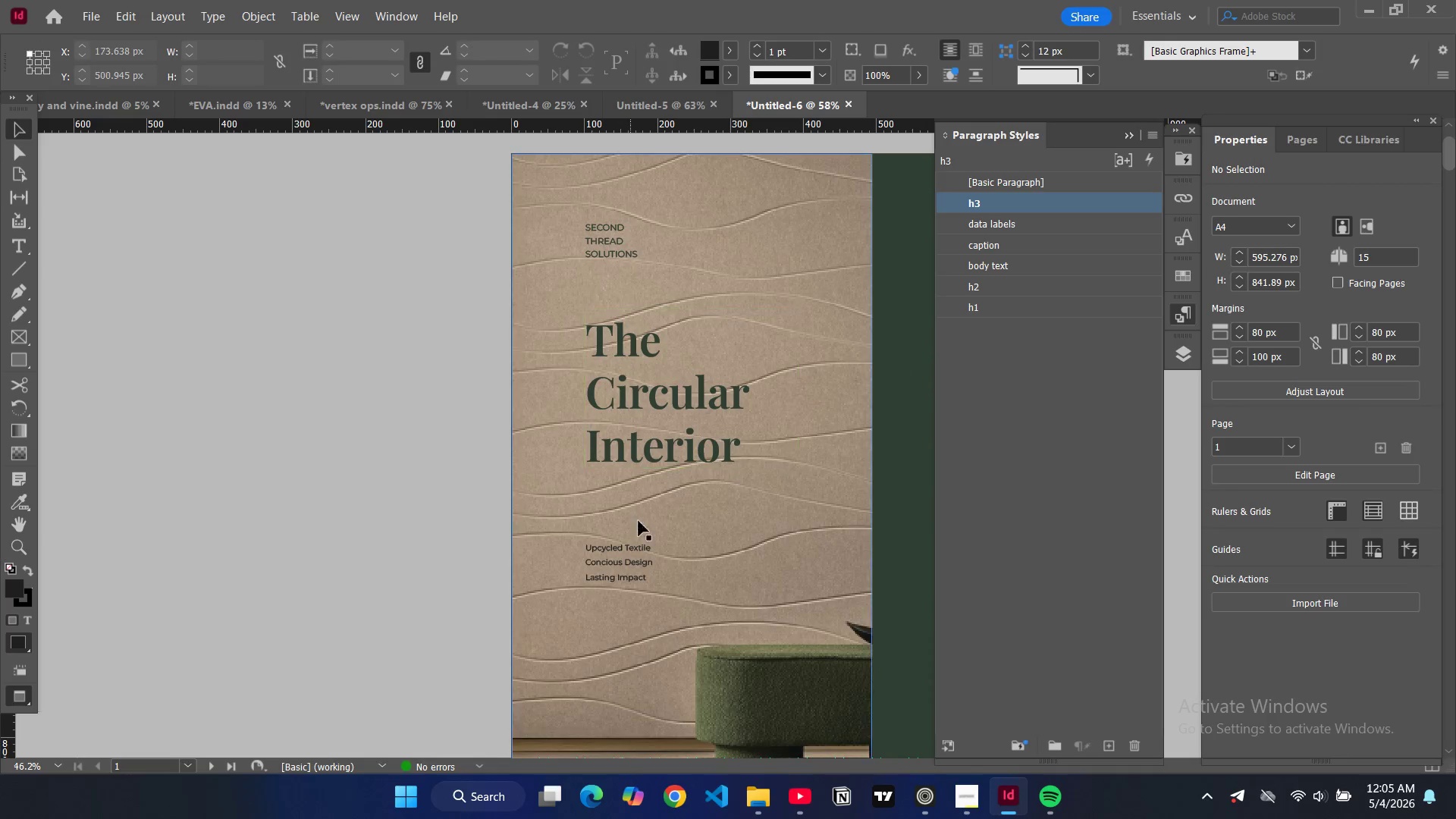 
left_click([629, 548])
 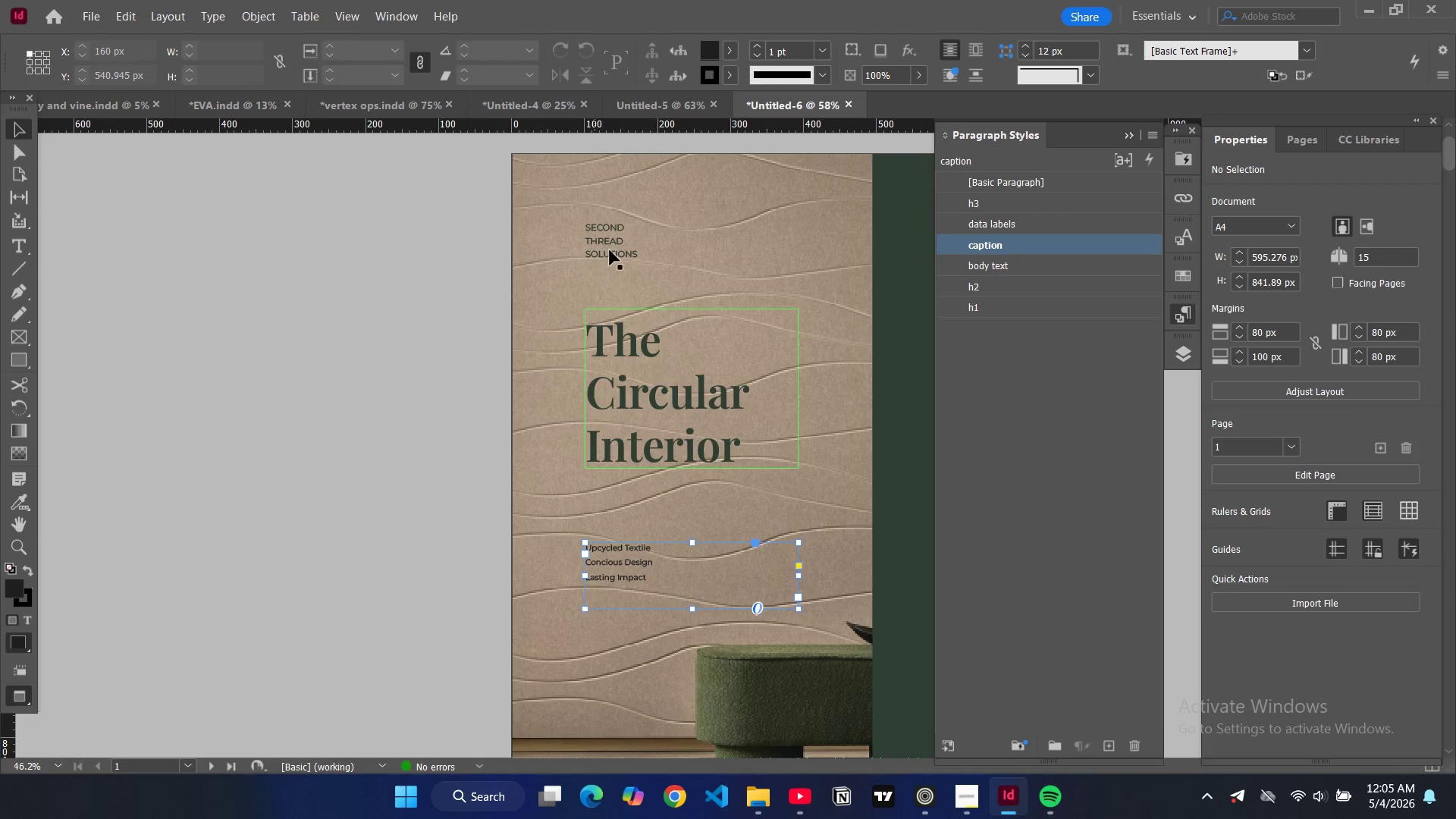 
left_click([611, 249])
 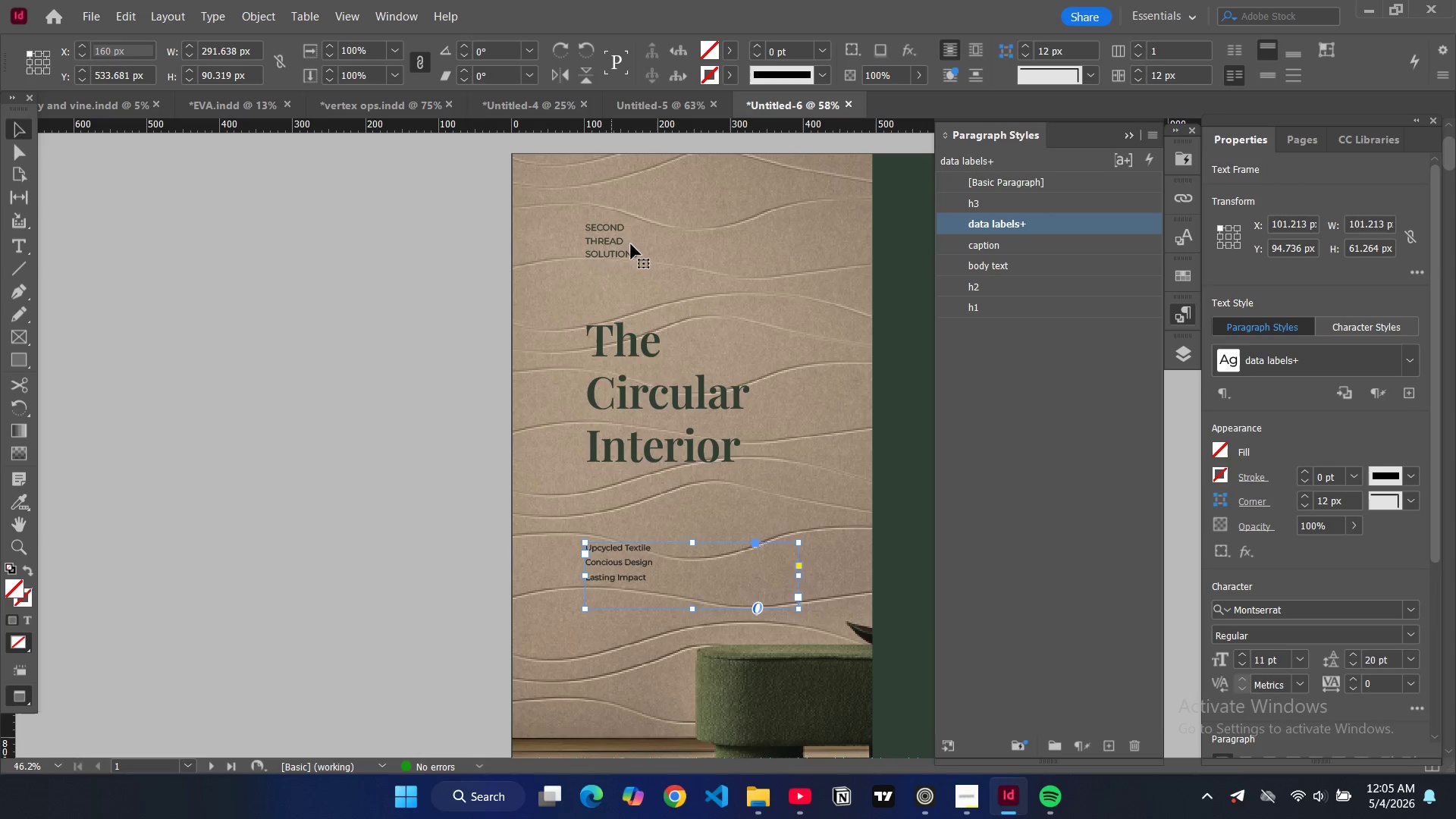 
left_click([631, 244])
 